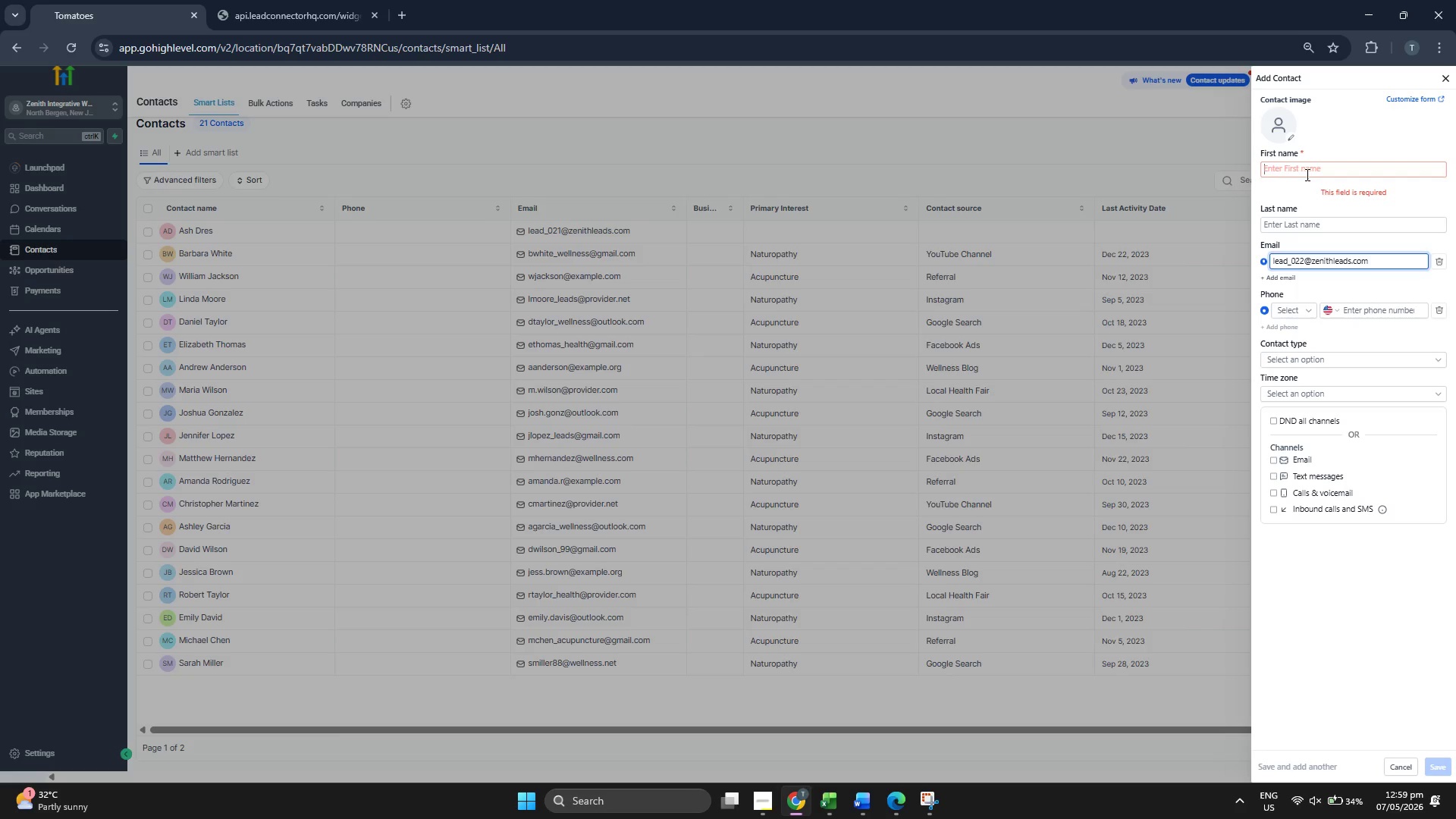 
type(Dacv)
key(Backspace)
key(Backspace)
type(vid)
key(Tab)
type(James)
 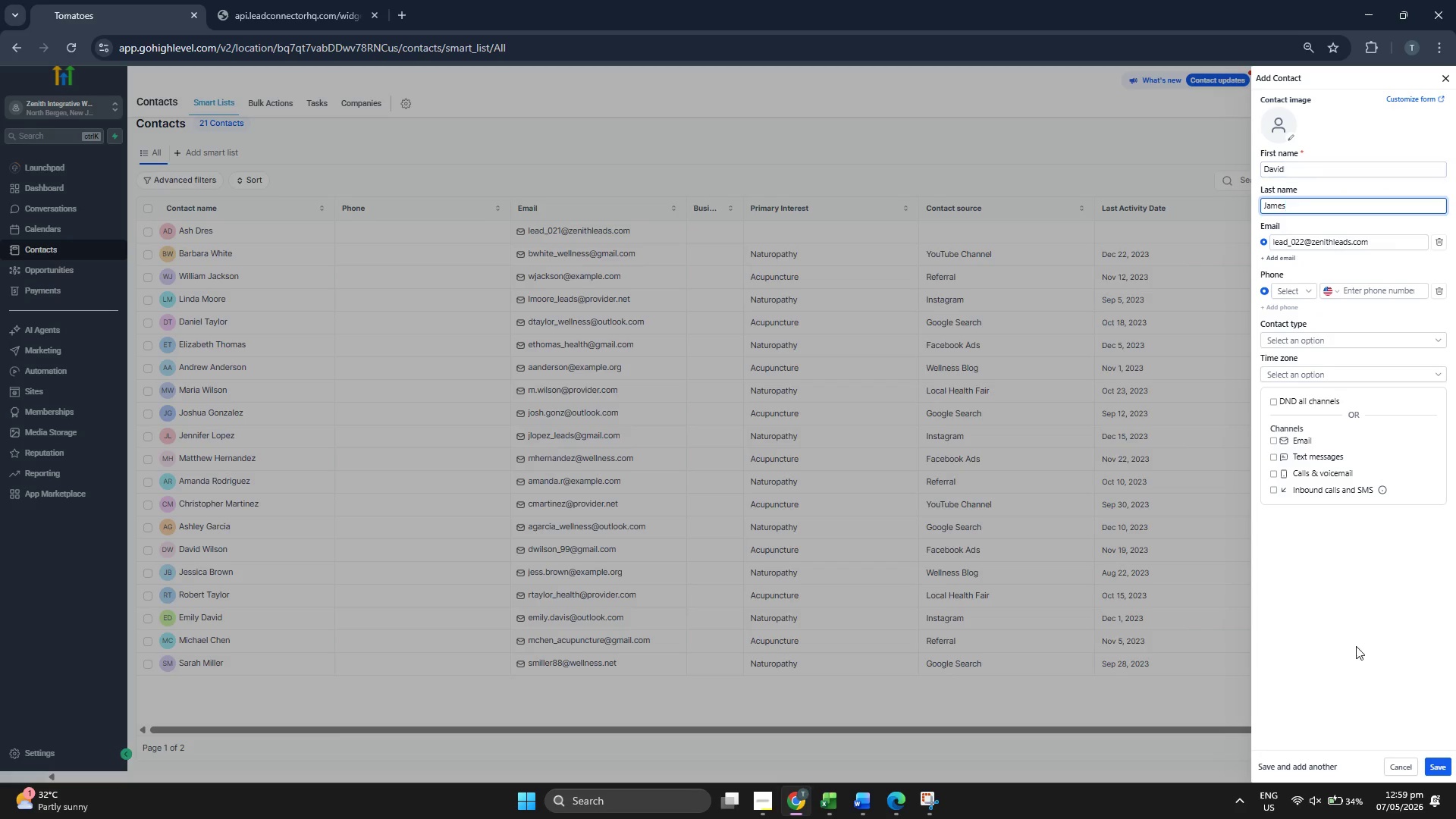 
left_click([1435, 767])
 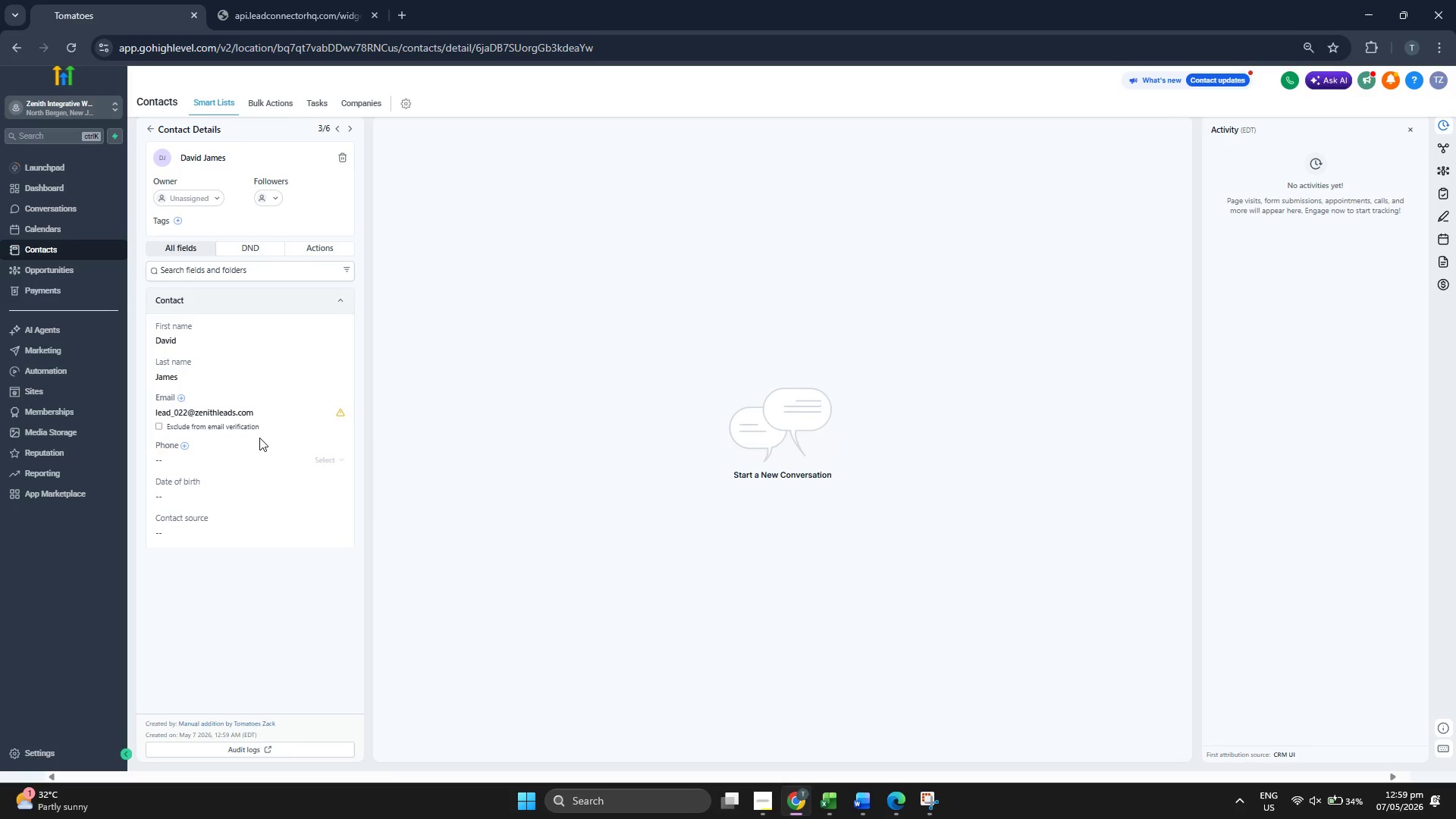 
scroll: coordinate [259, 438], scroll_direction: down, amount: 1.0
 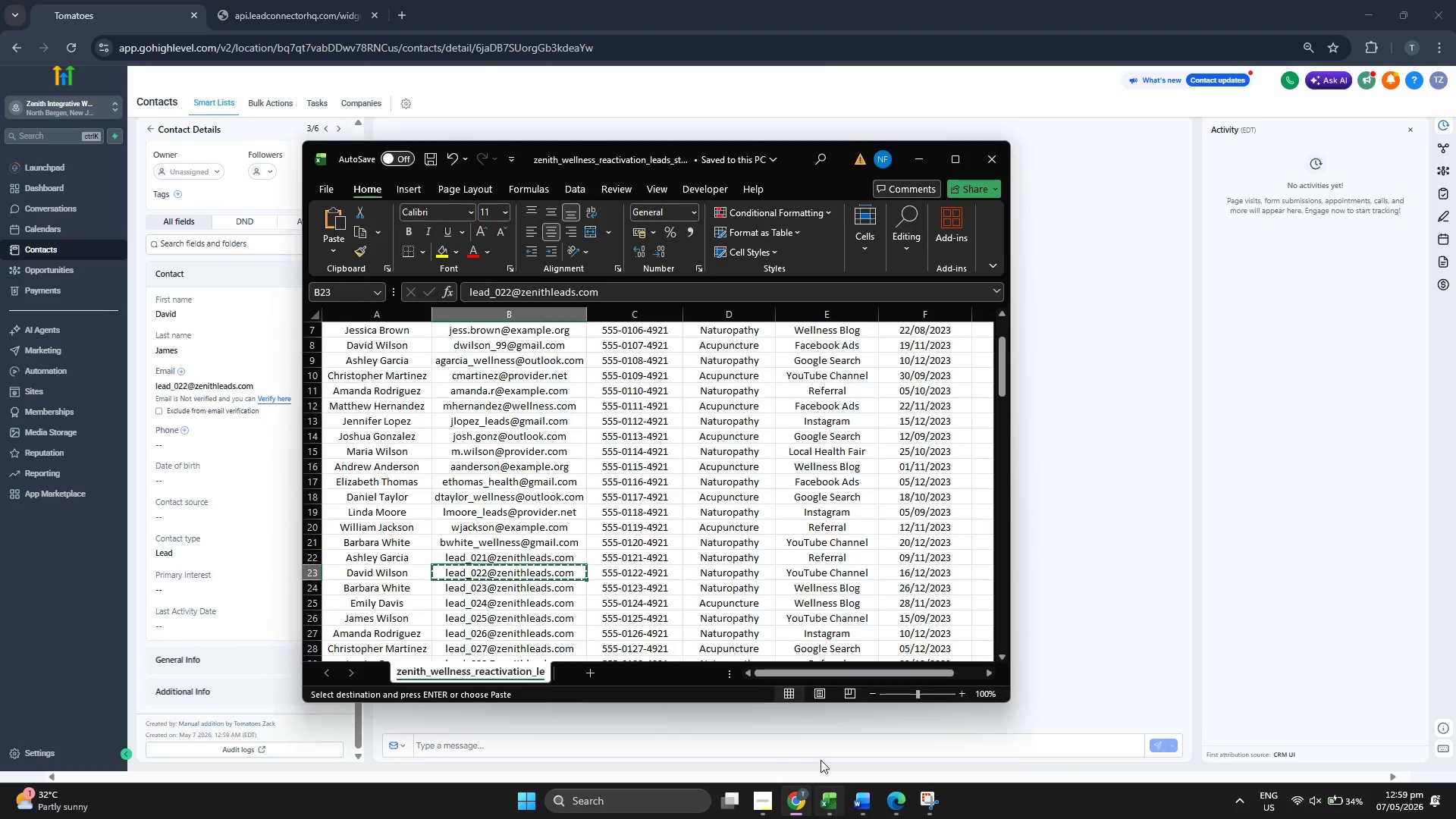 
key(ArrowRight)
 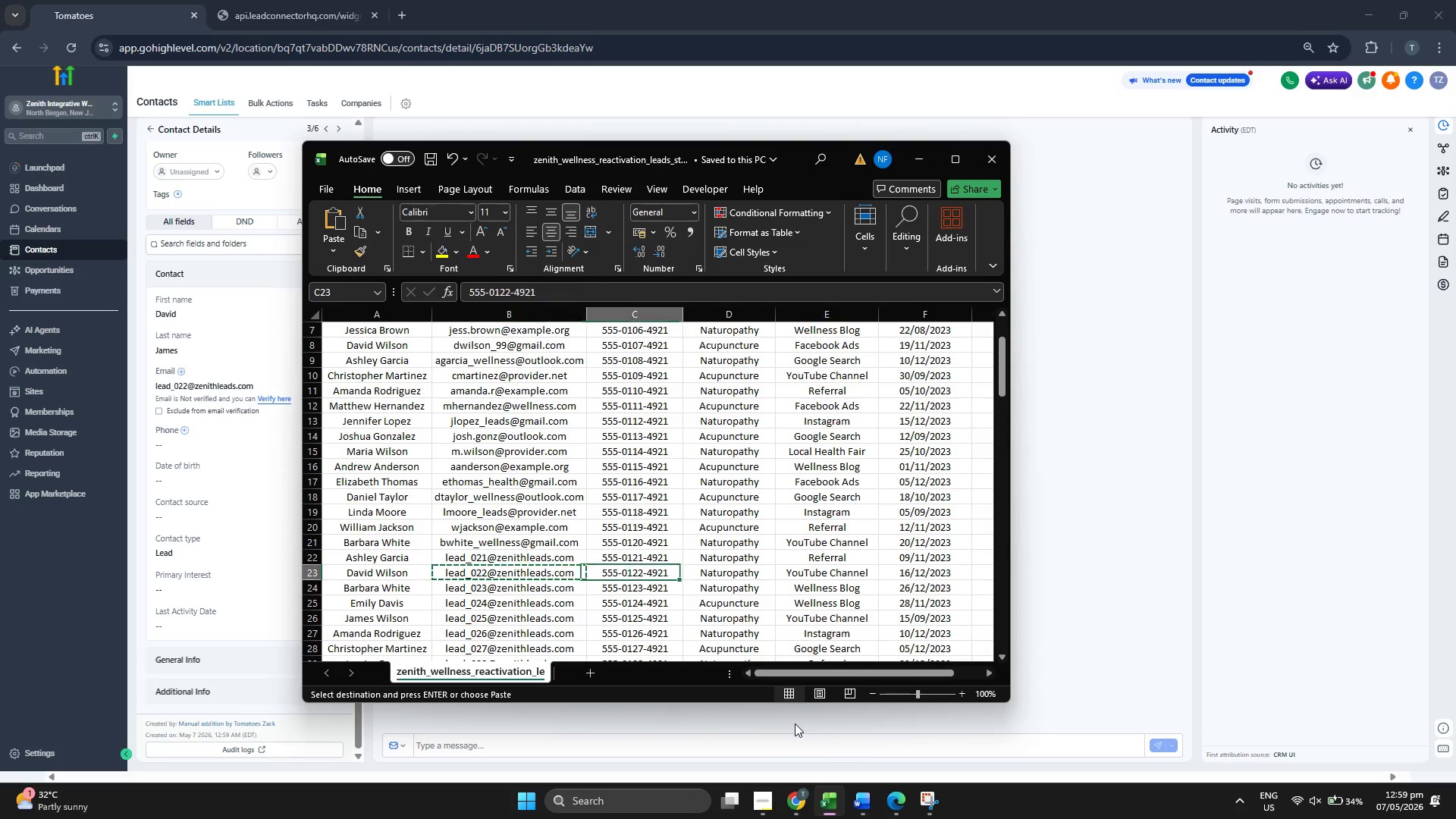 
key(ArrowRight)
 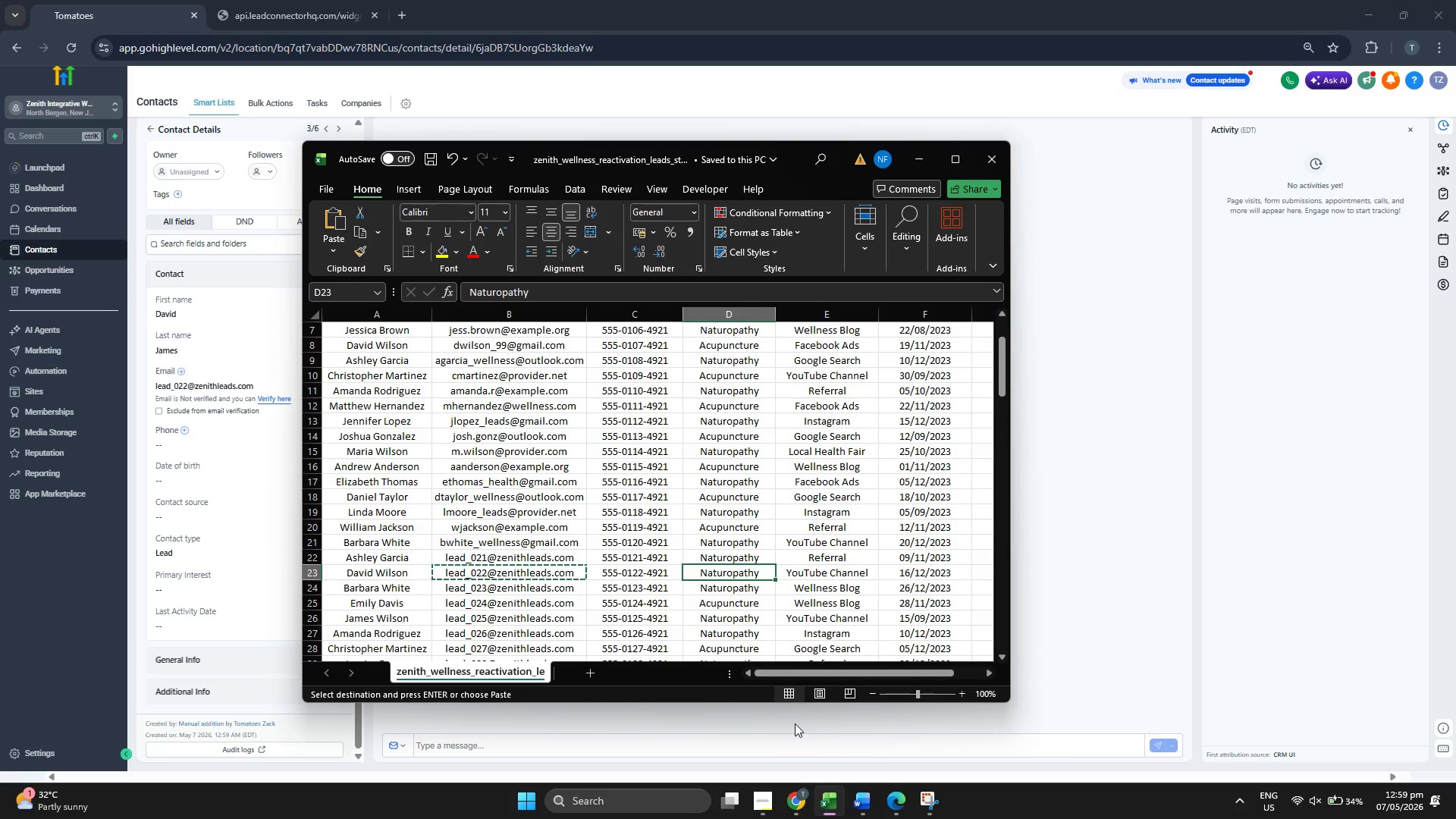 
key(ArrowLeft)
 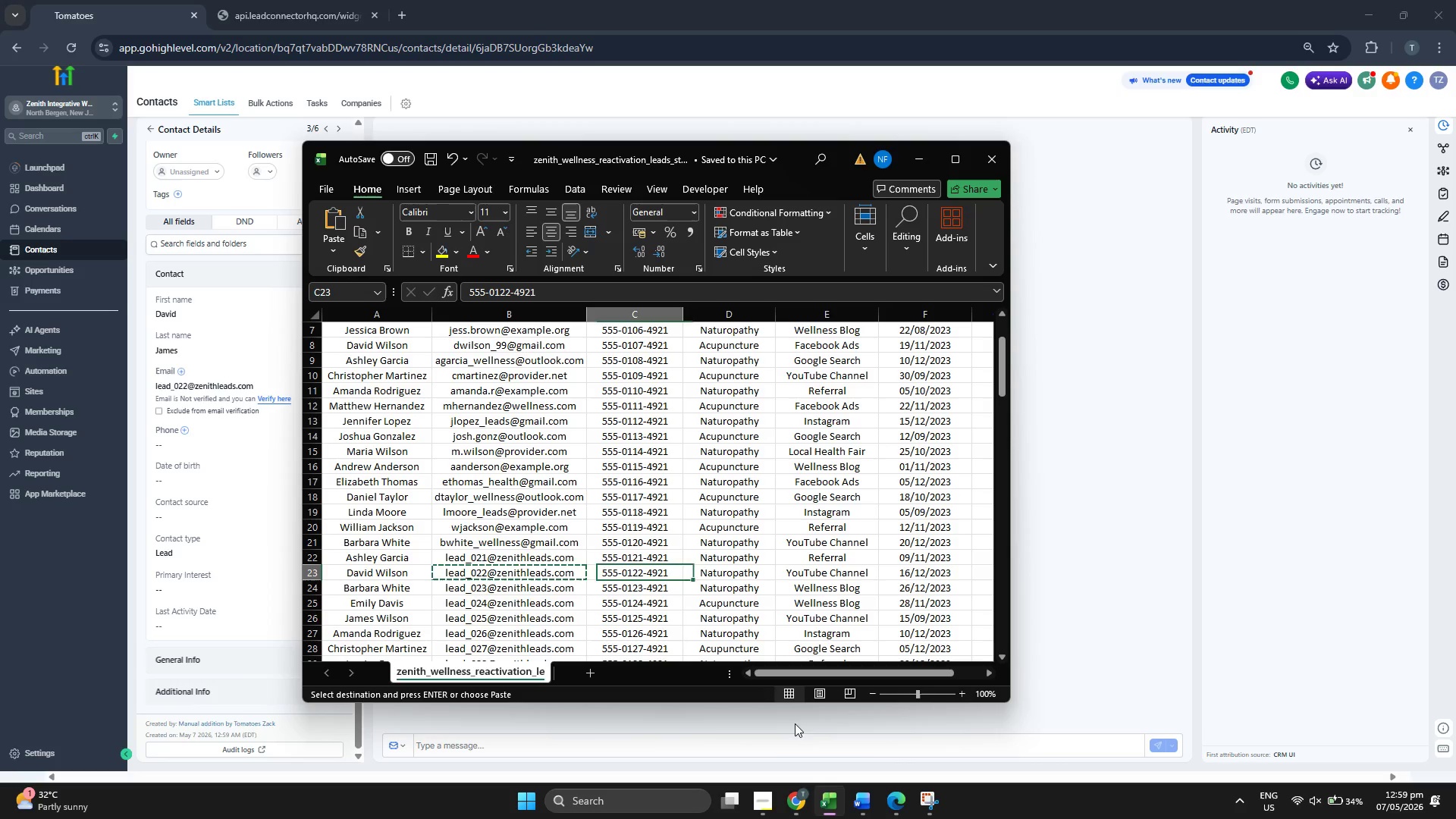 
key(Control+C)
 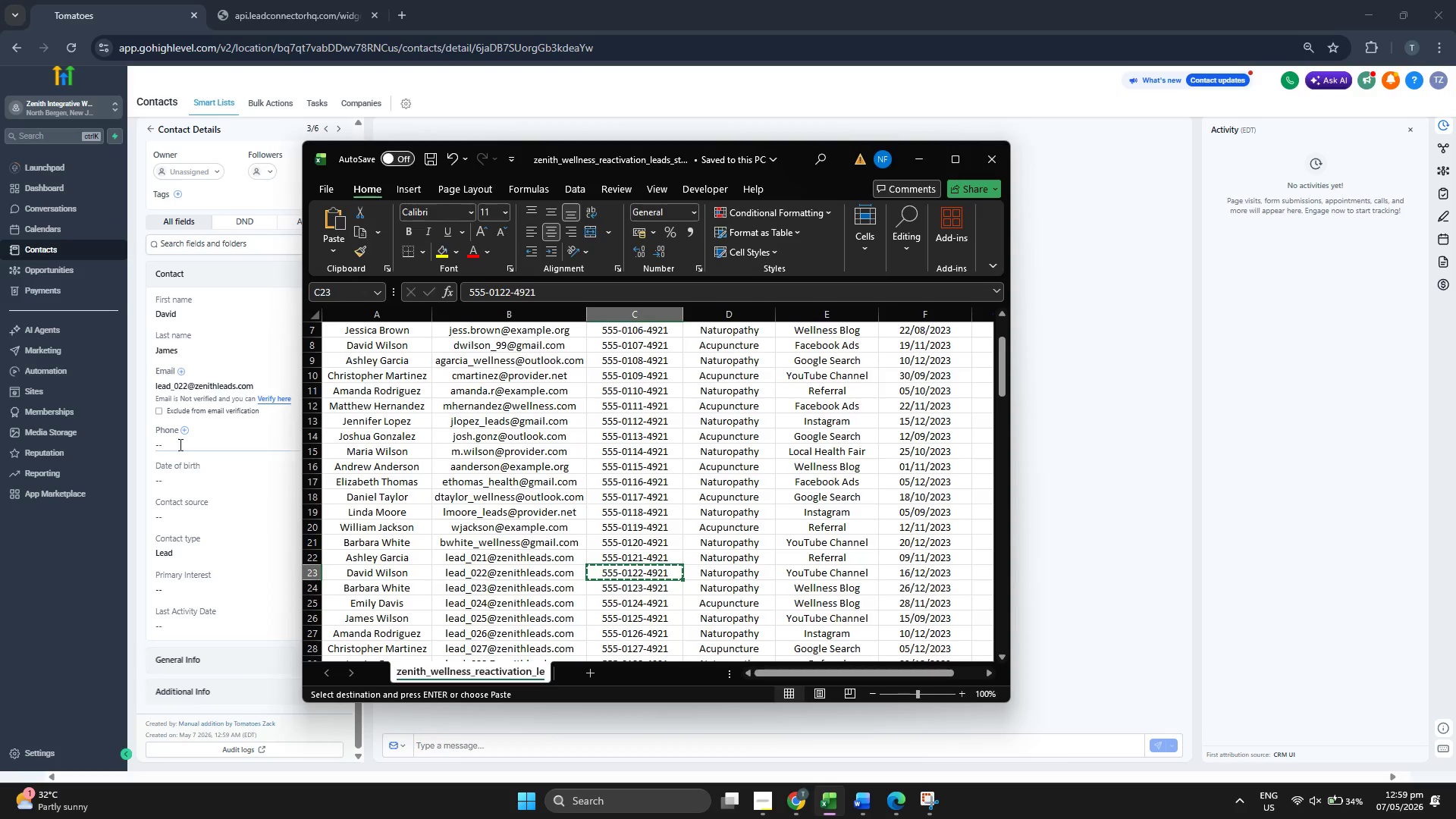 
key(Control+ControlLeft)
 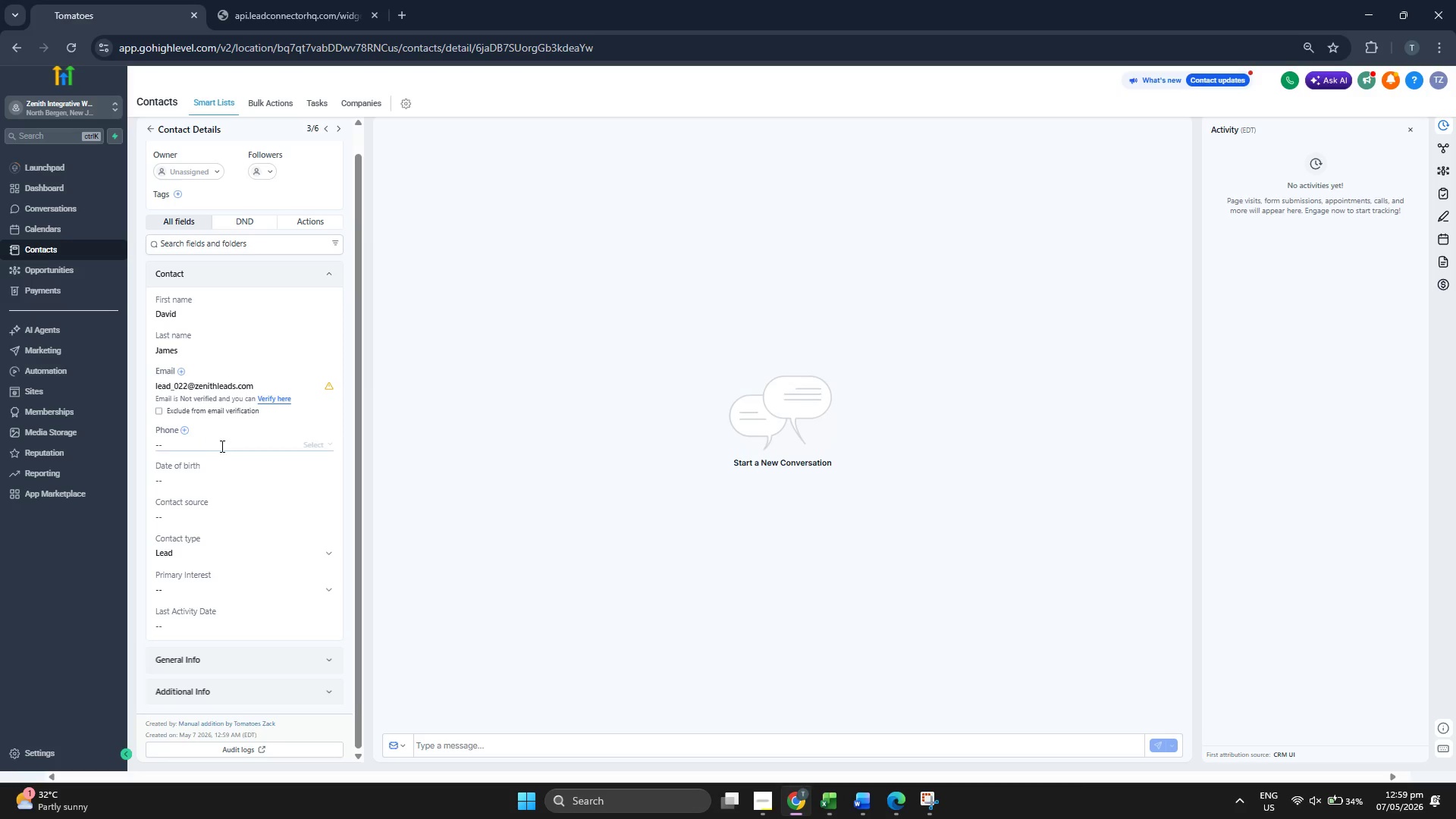 
double_click([223, 447])
 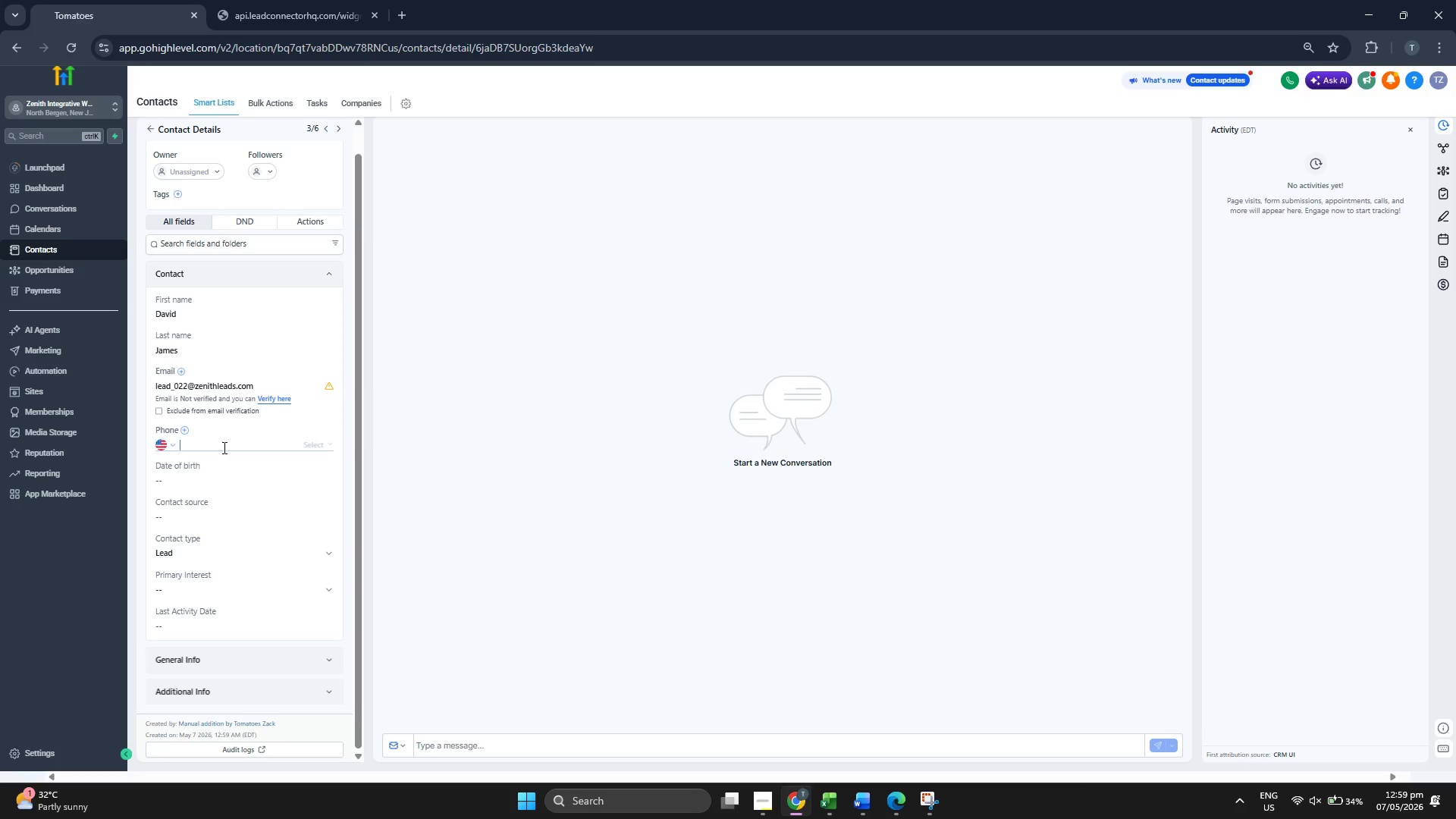 
key(Control+ControlLeft)
 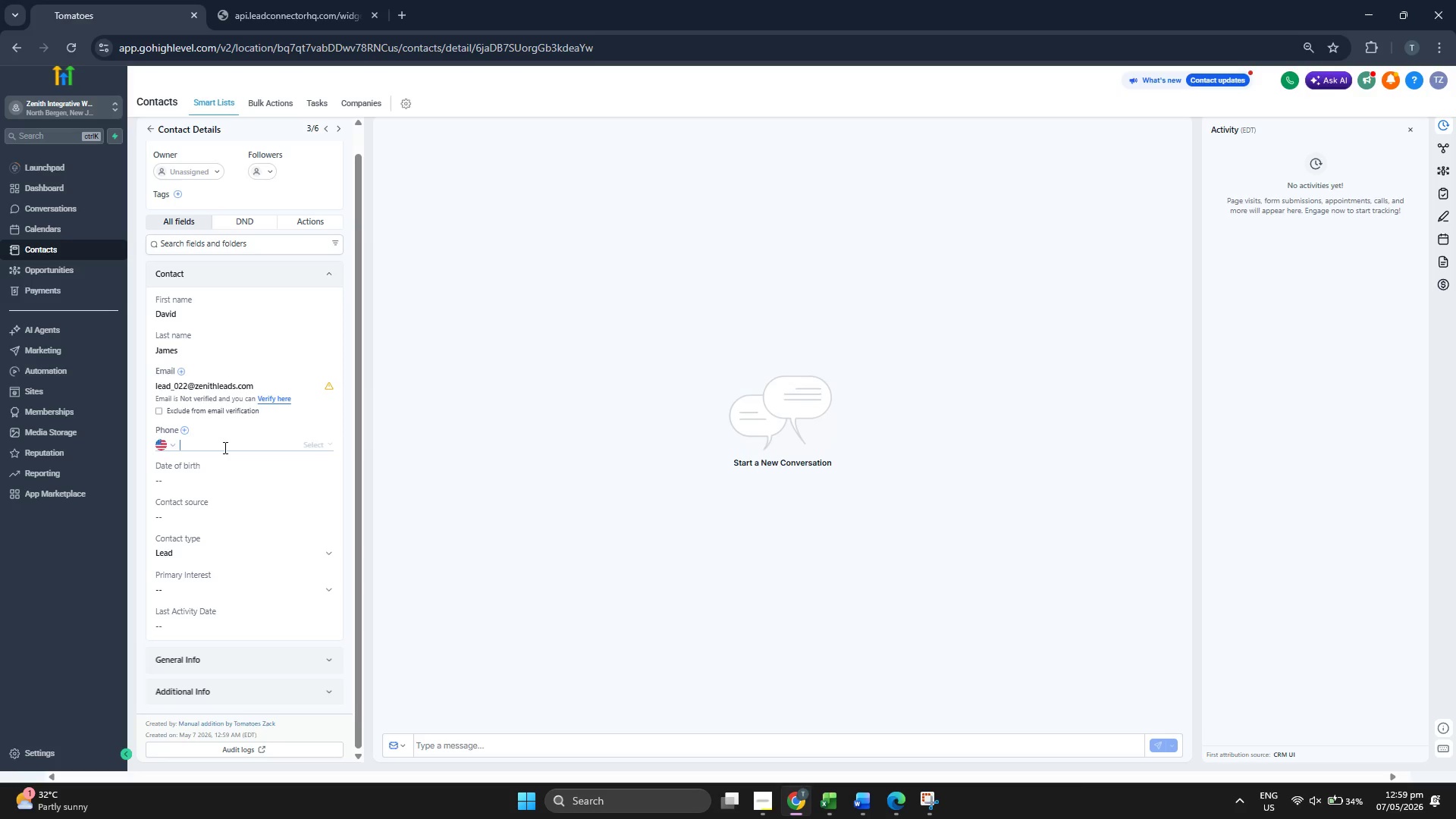 
key(Control+V)
 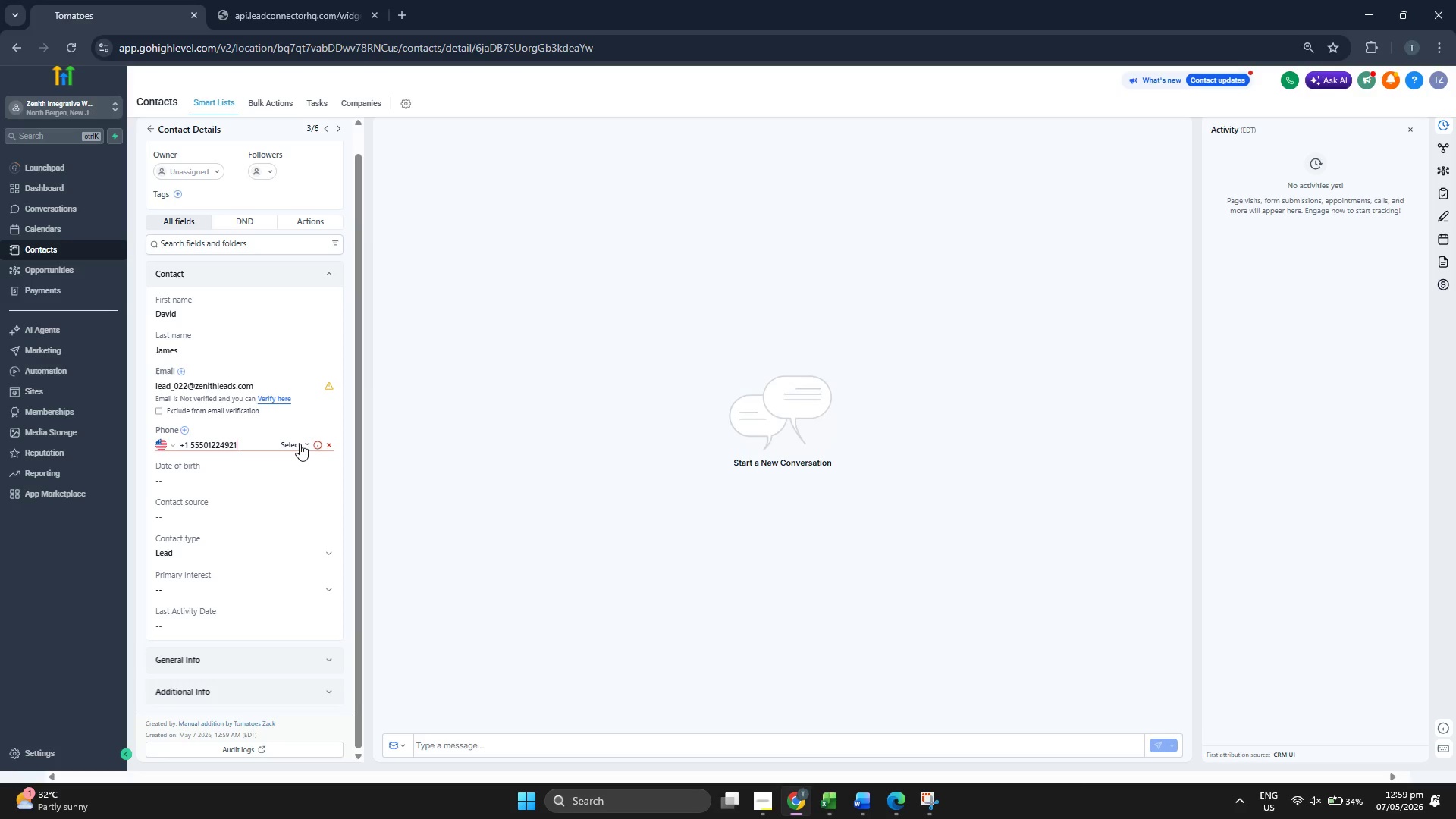 
left_click([300, 444])
 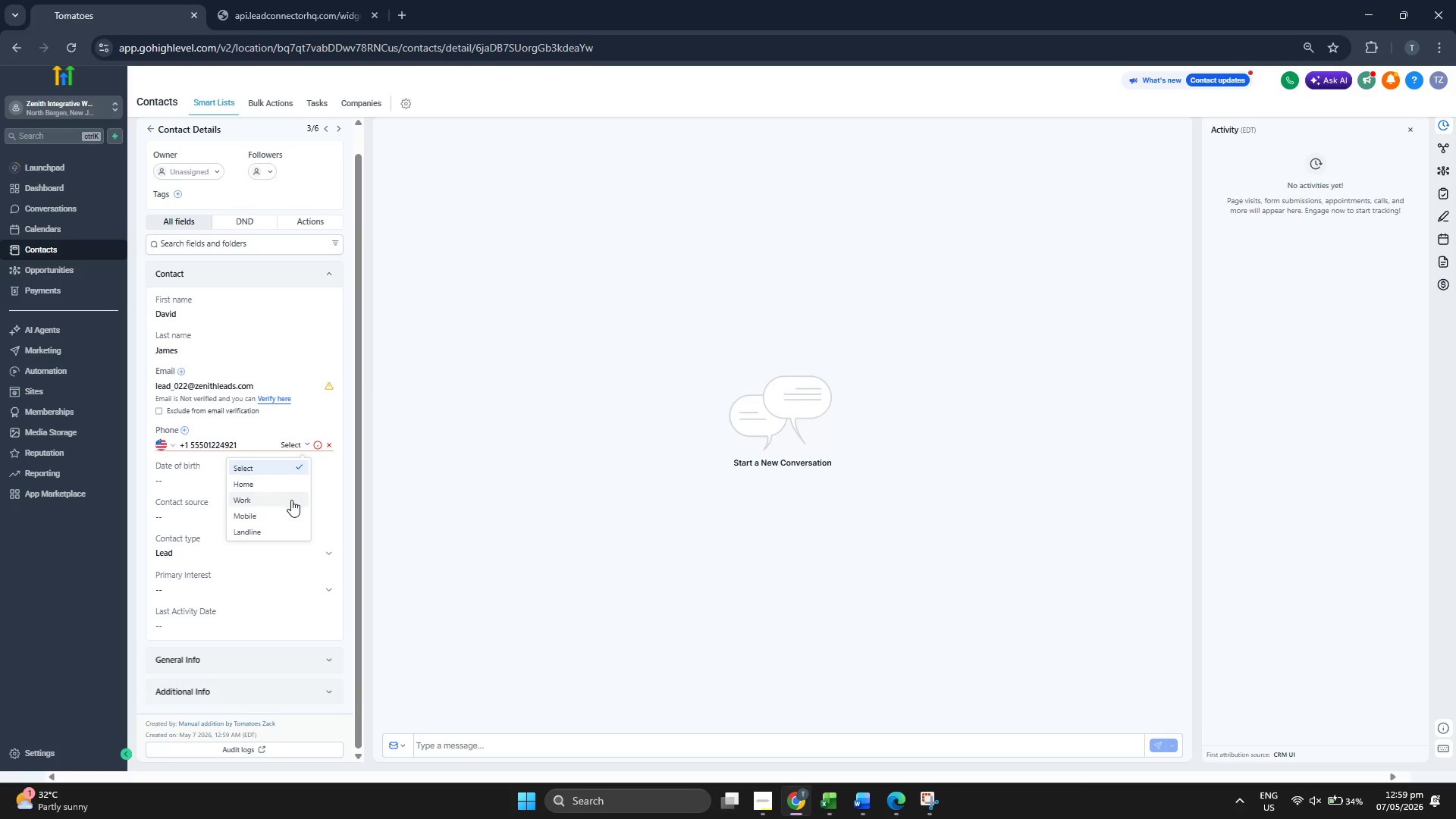 
left_click([290, 513])
 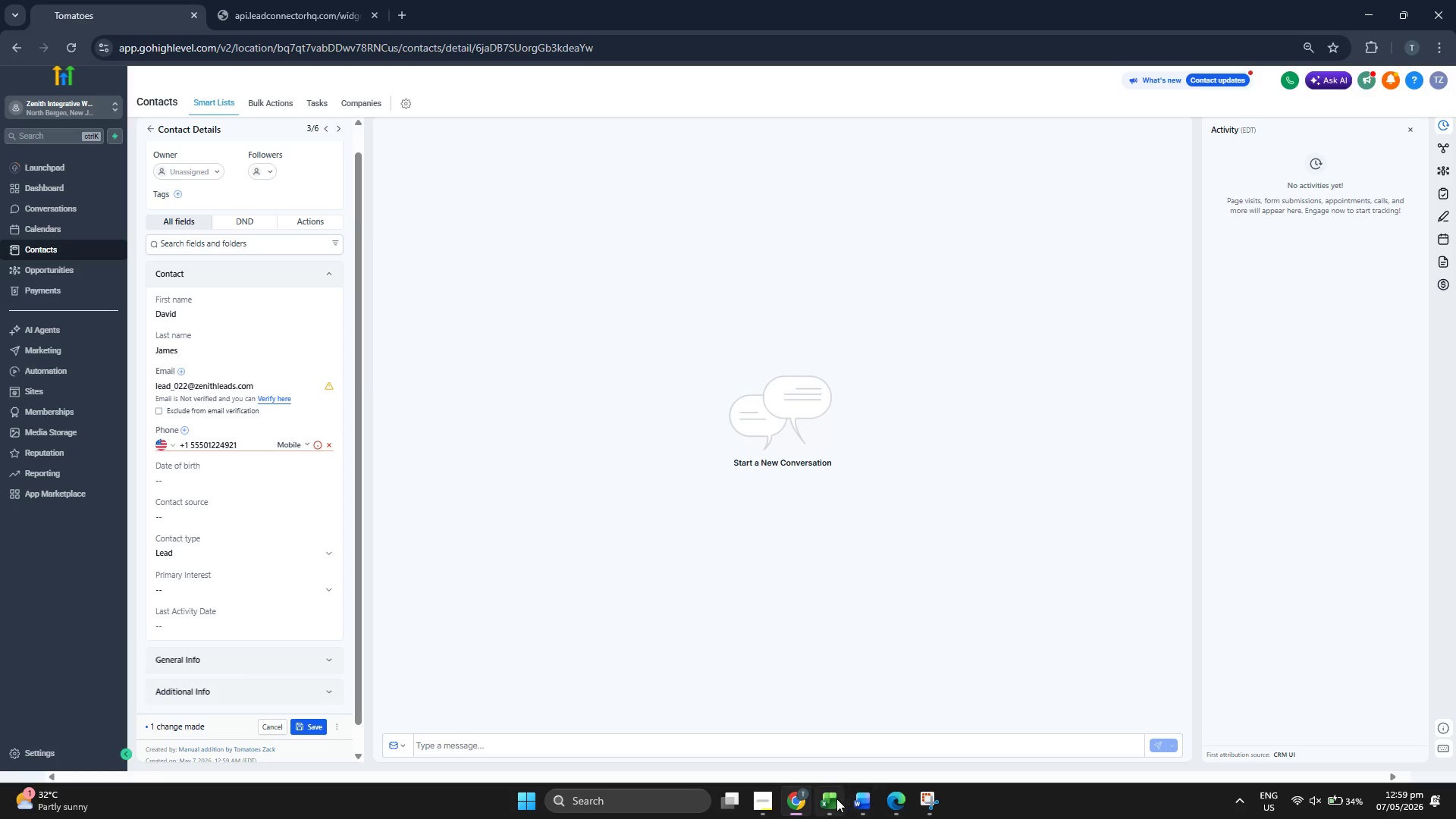 
key(ArrowRight)
 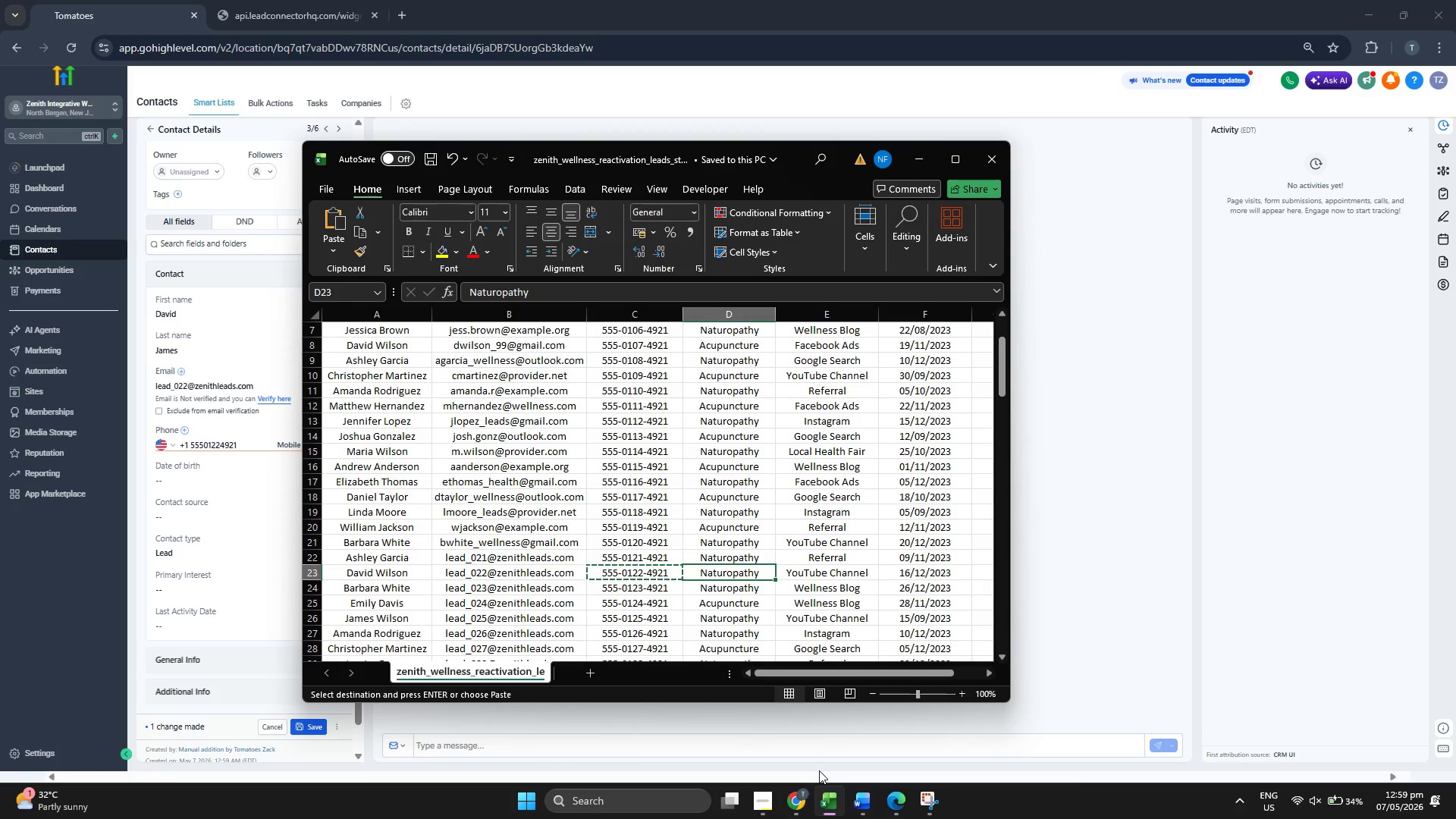 
key(ArrowRight)
 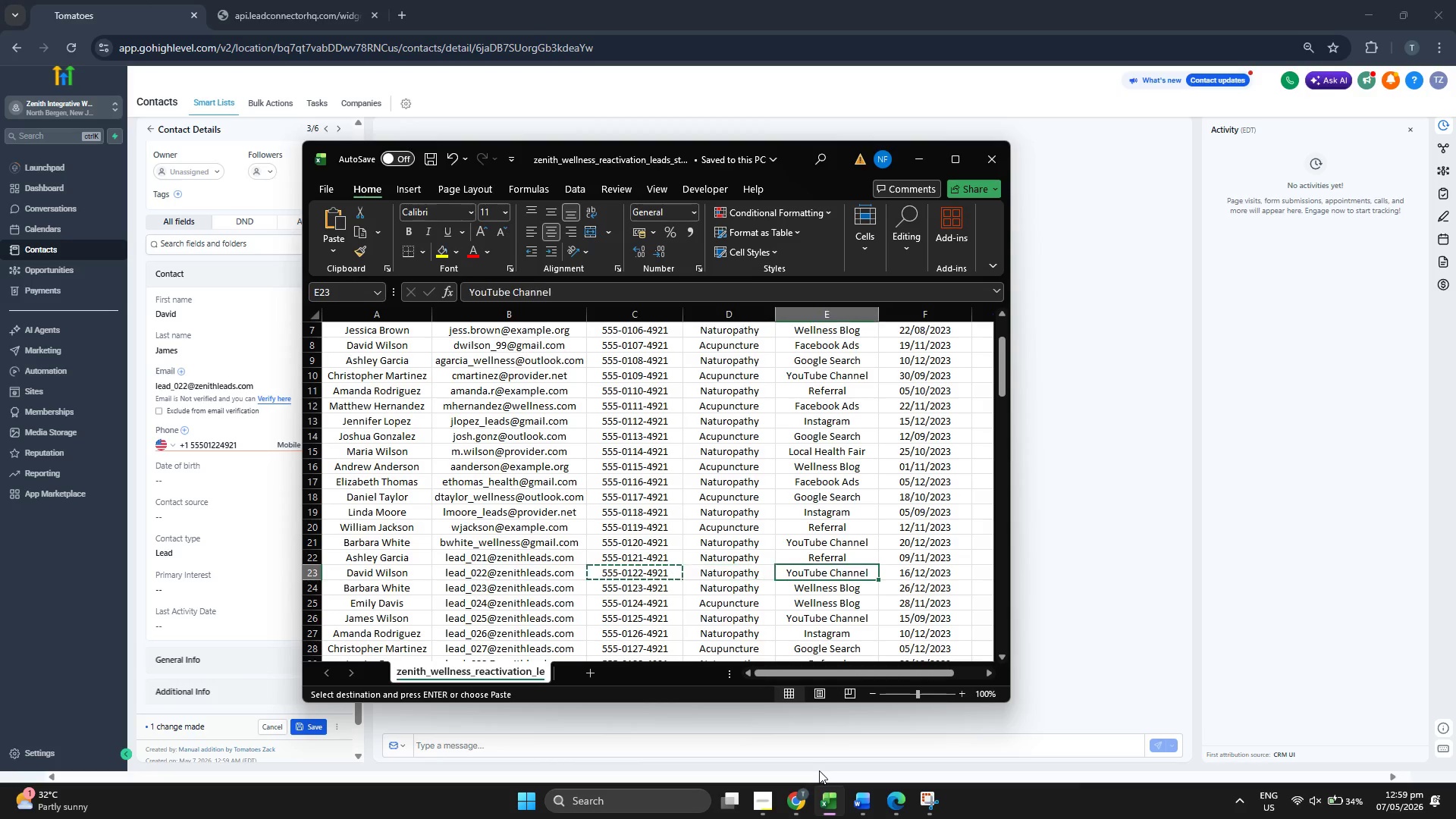 
key(Control+ControlLeft)
 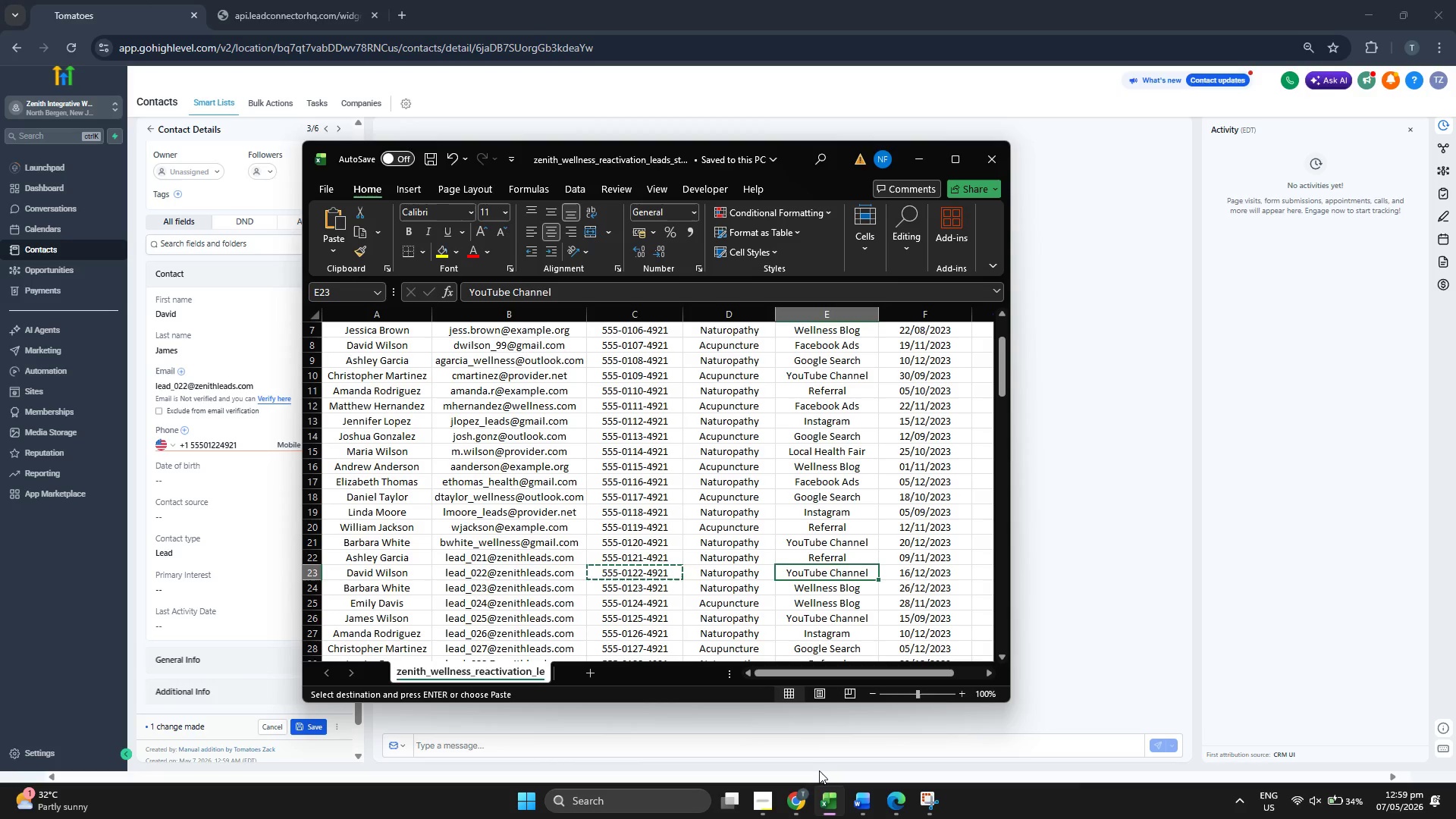 
key(Control+C)
 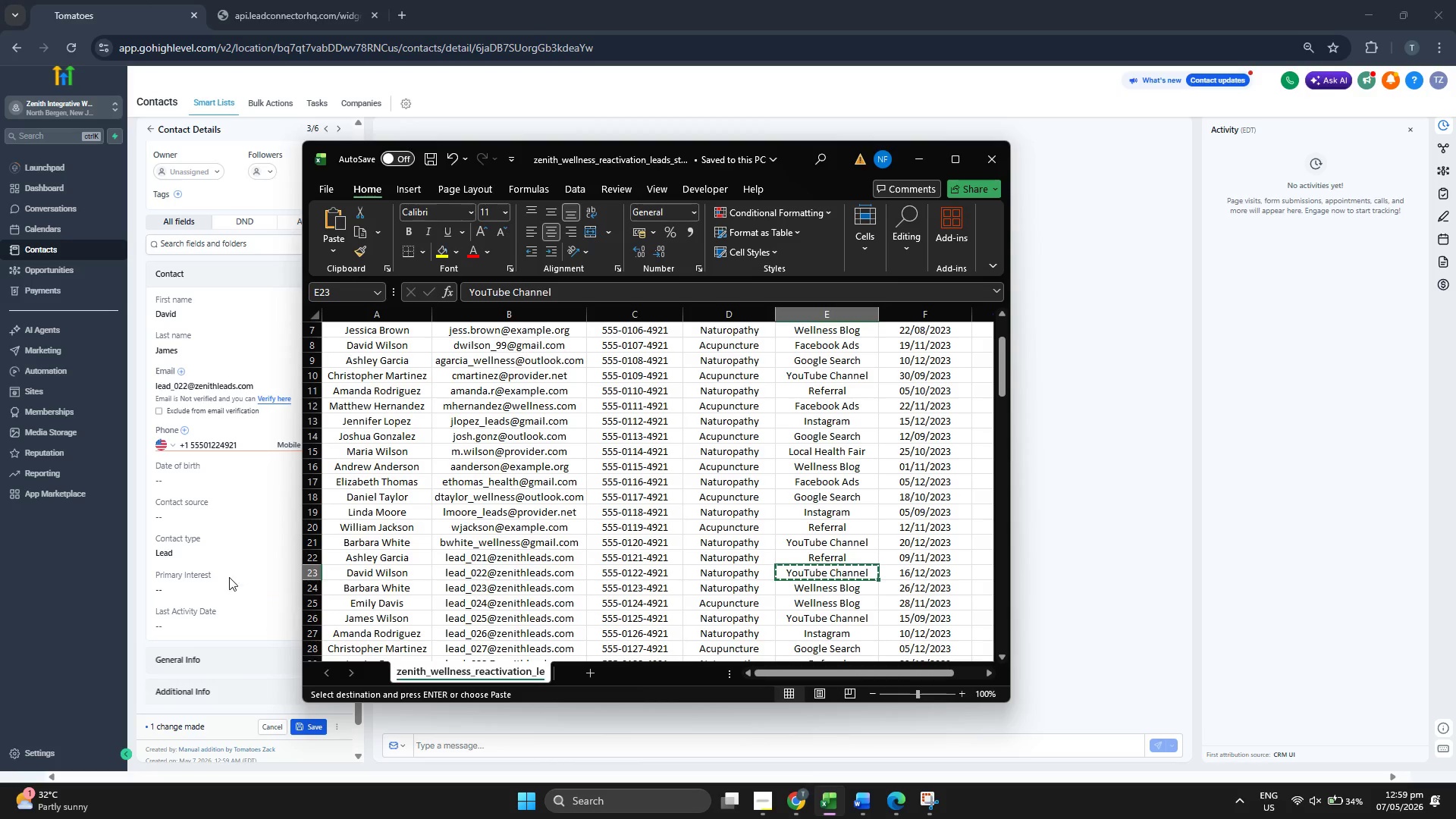 
left_click([223, 512])
 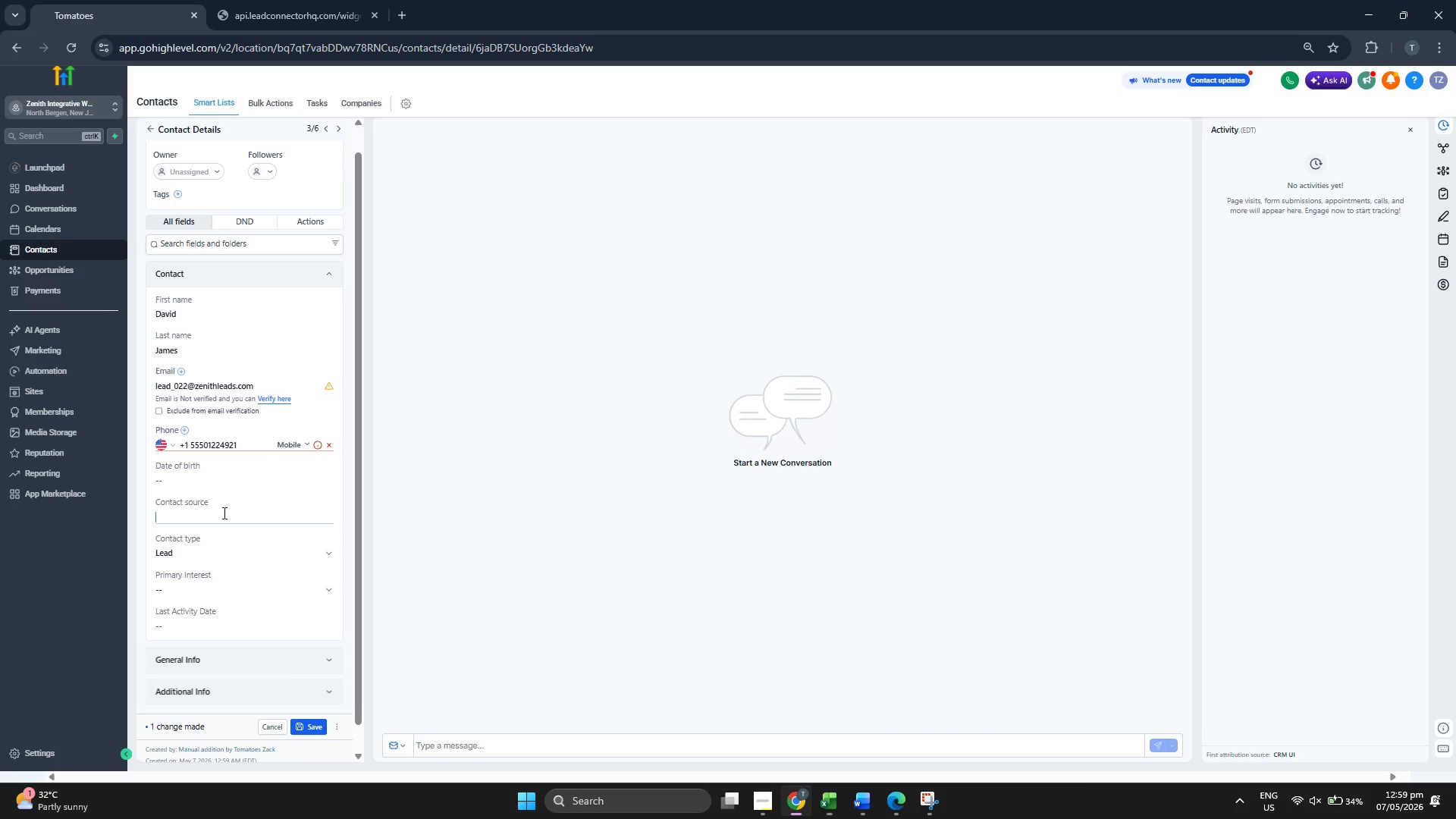 
key(Control+ControlLeft)
 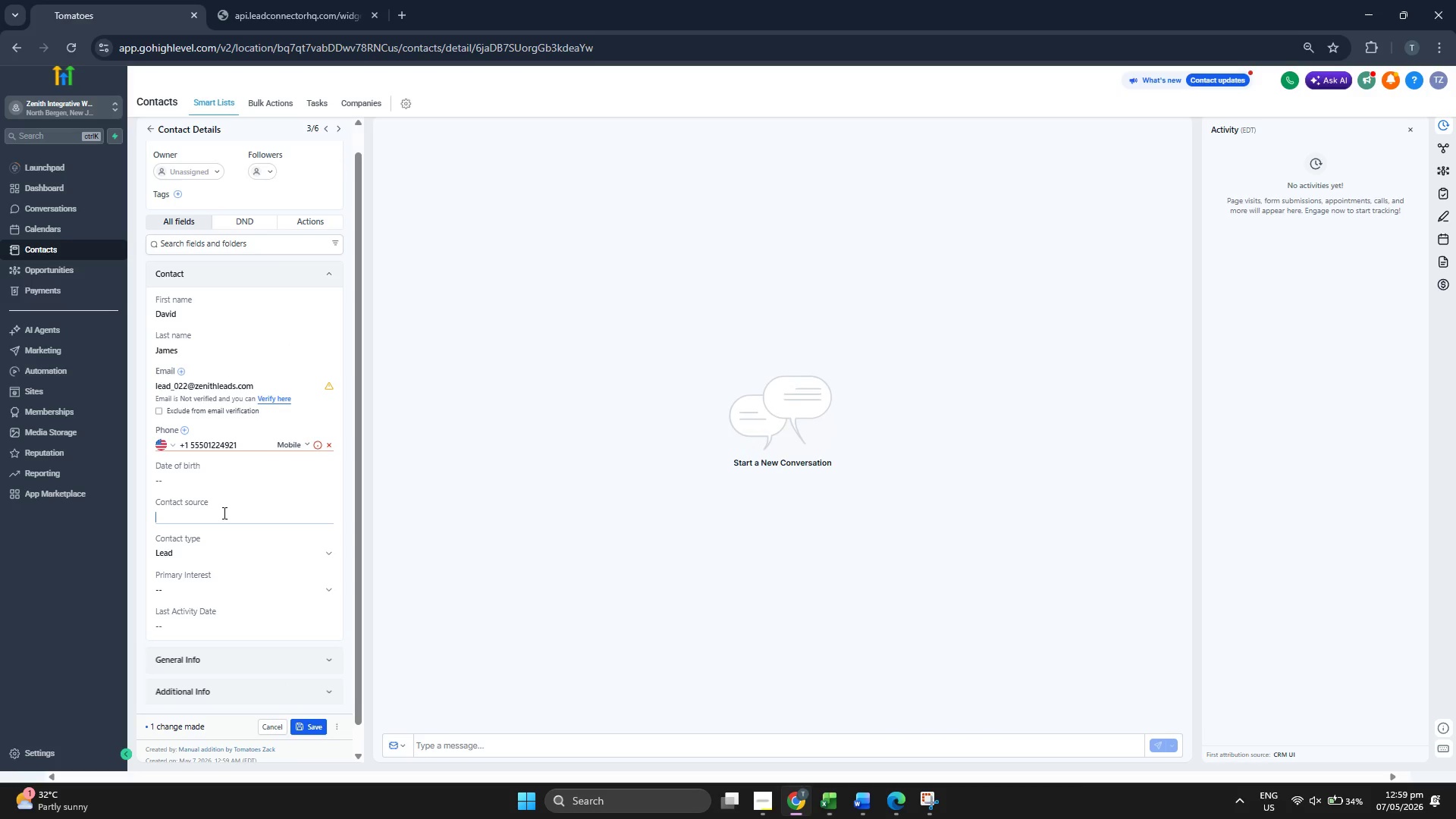 
key(Control+V)
 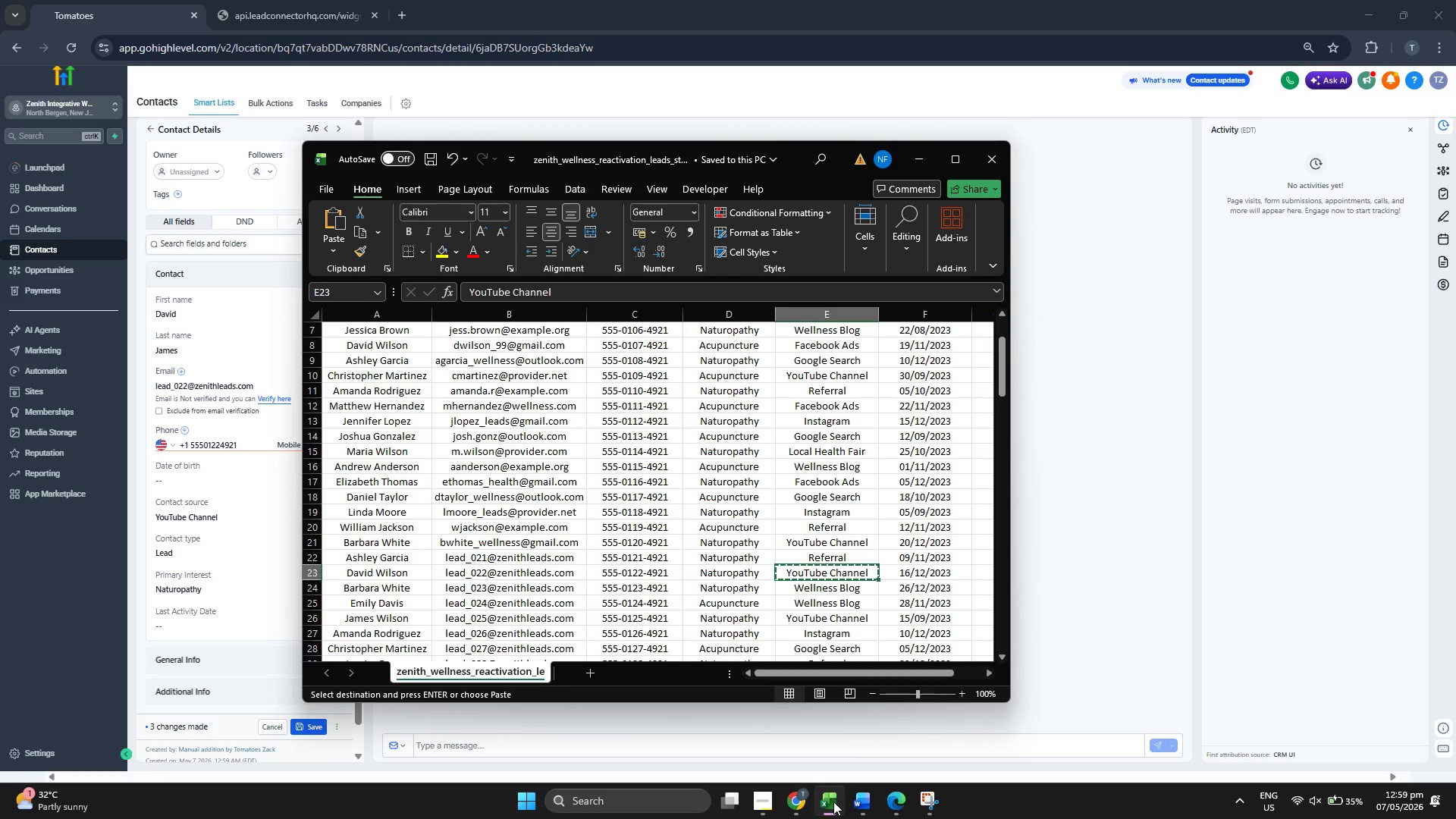 
left_click([833, 802])
 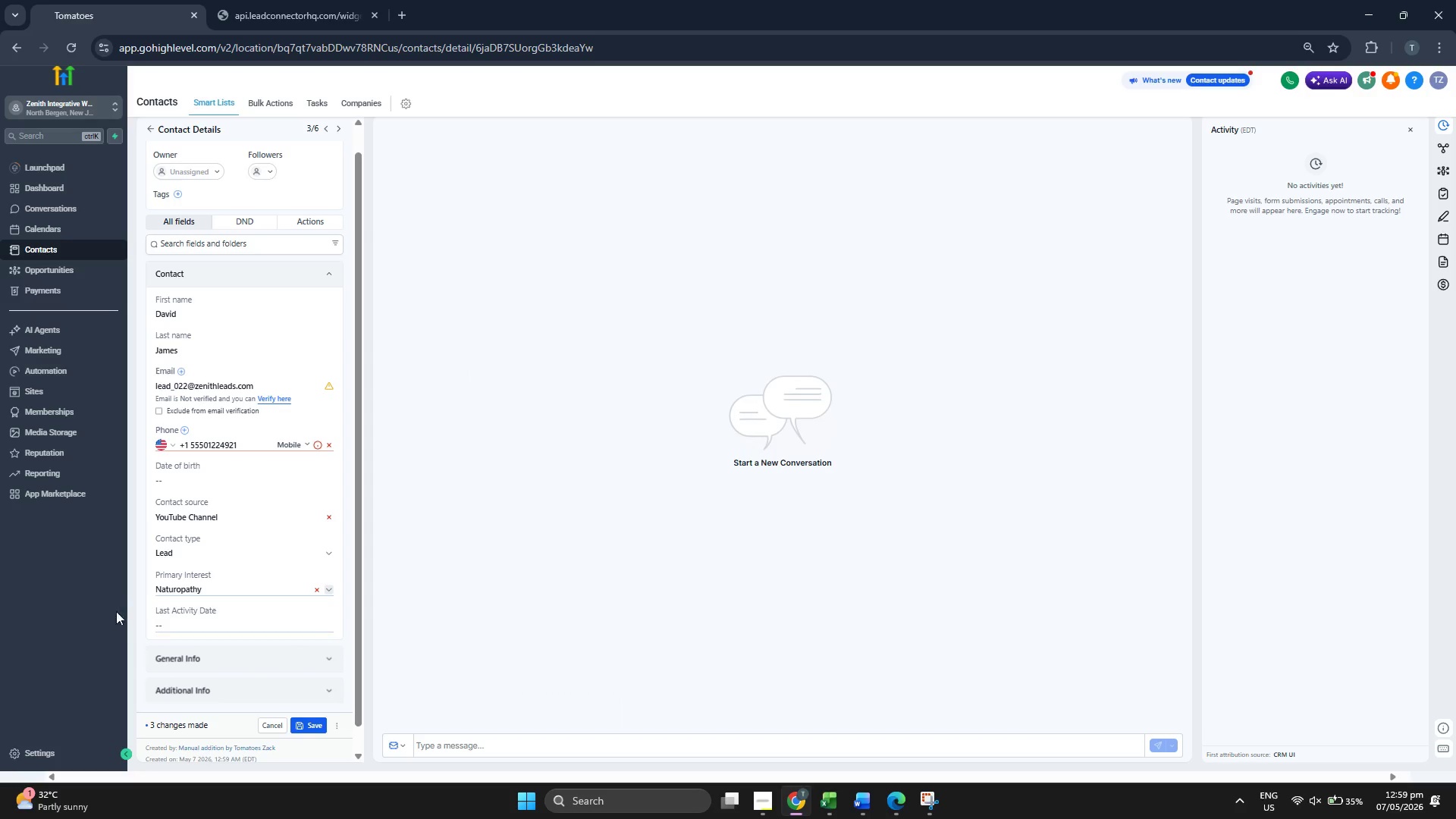 
left_click([188, 628])
 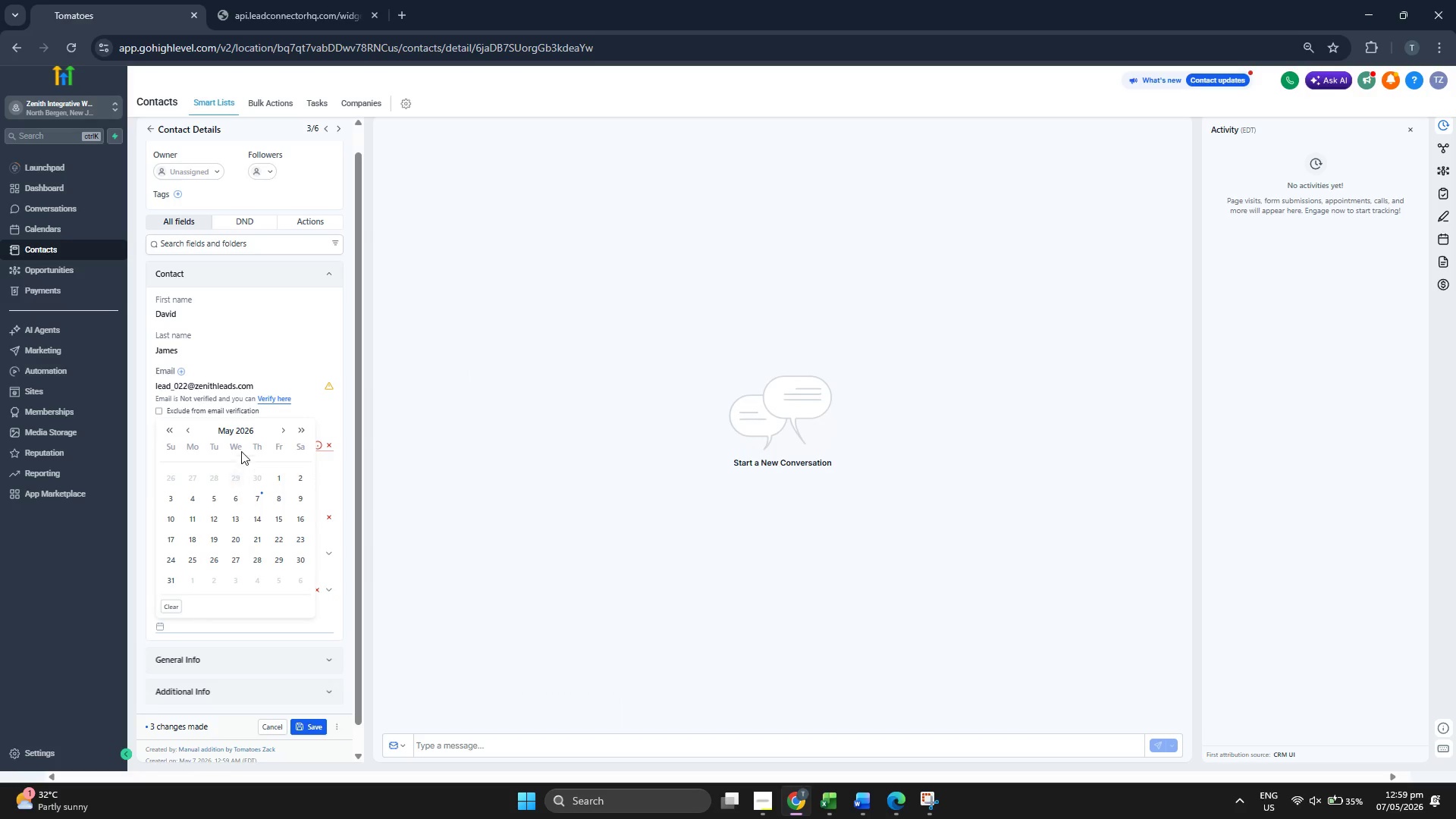 
left_click([241, 438])
 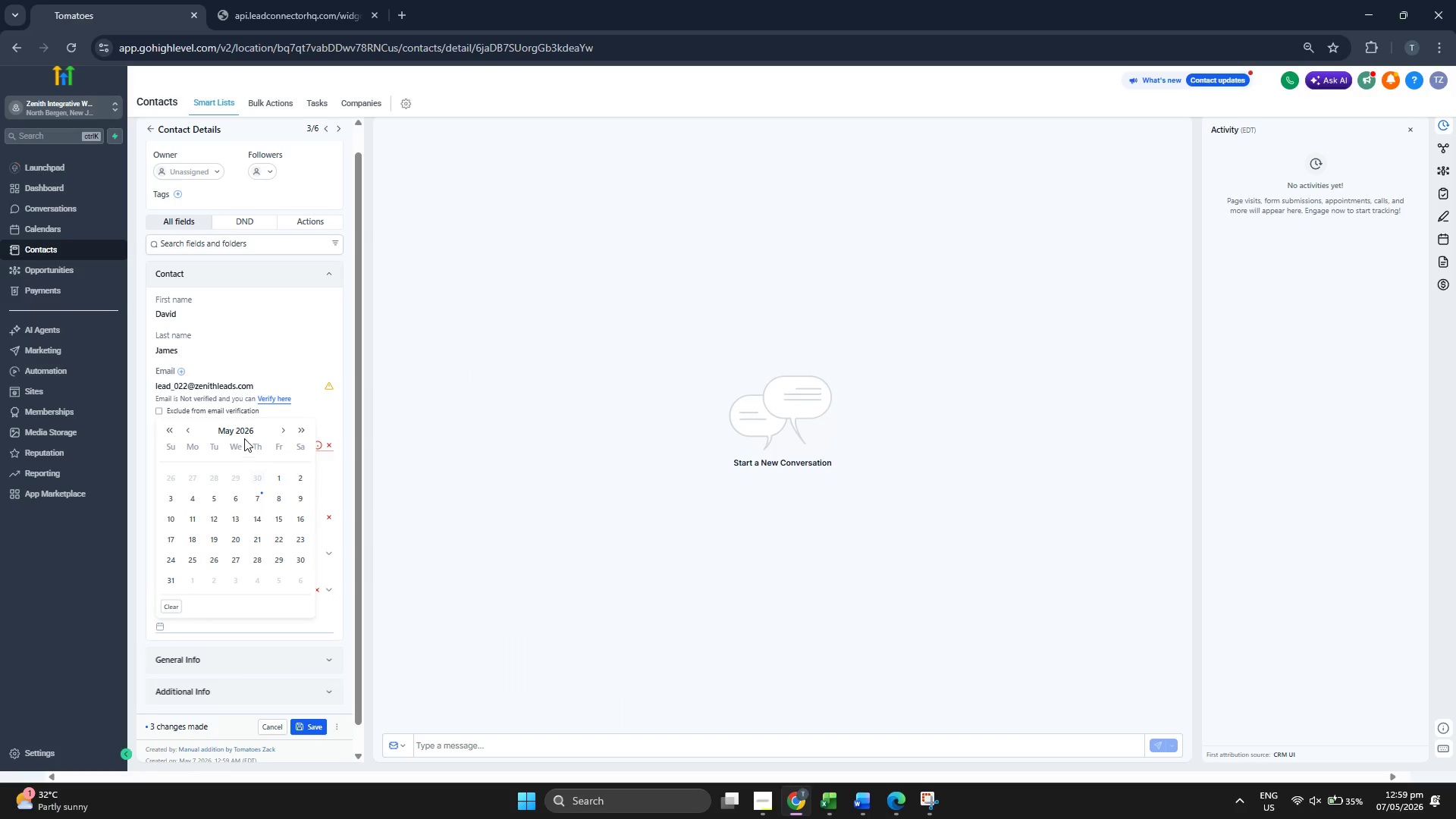 
left_click([242, 435])
 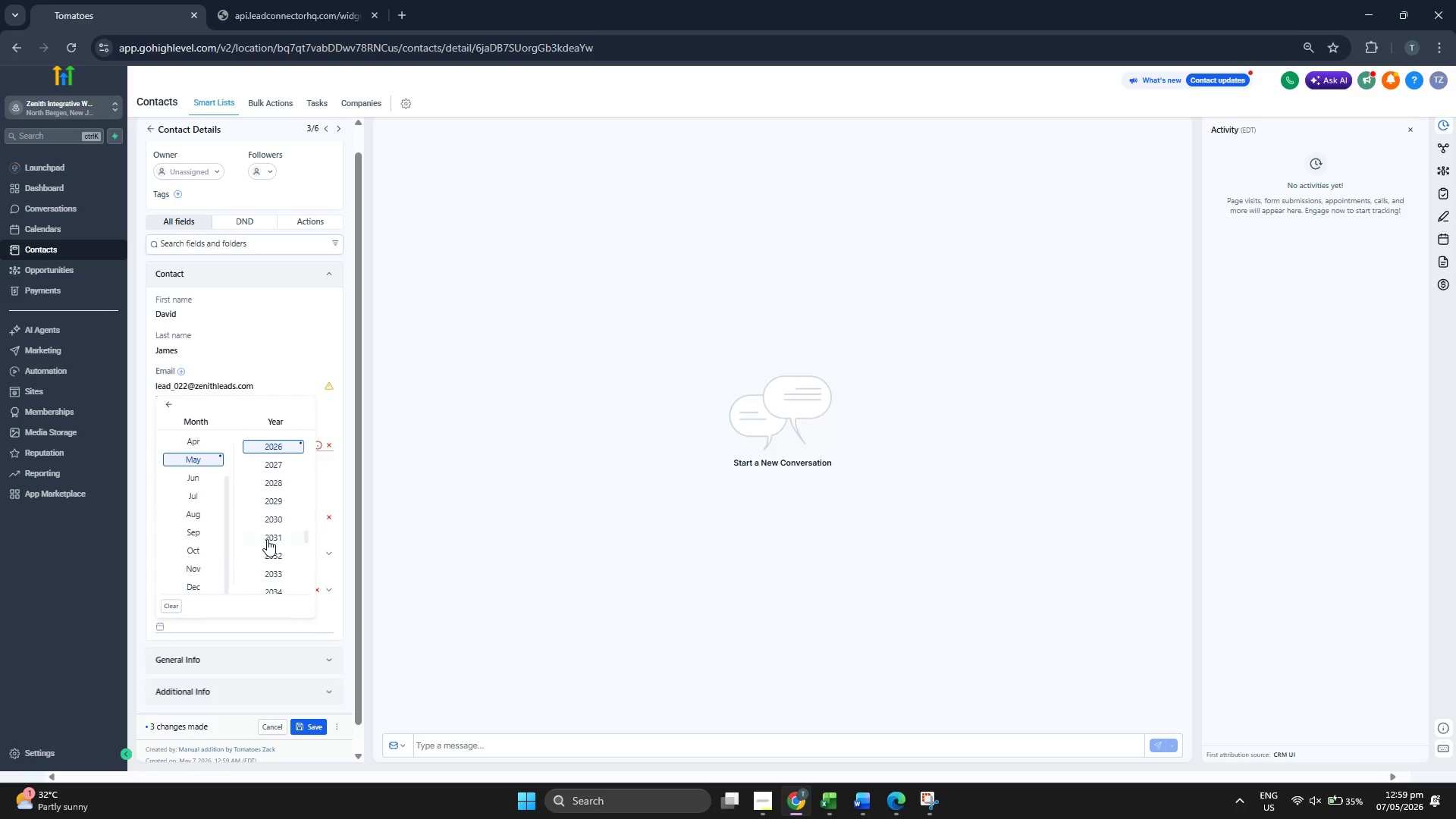 
scroll: coordinate [267, 539], scroll_direction: up, amount: 1.0
 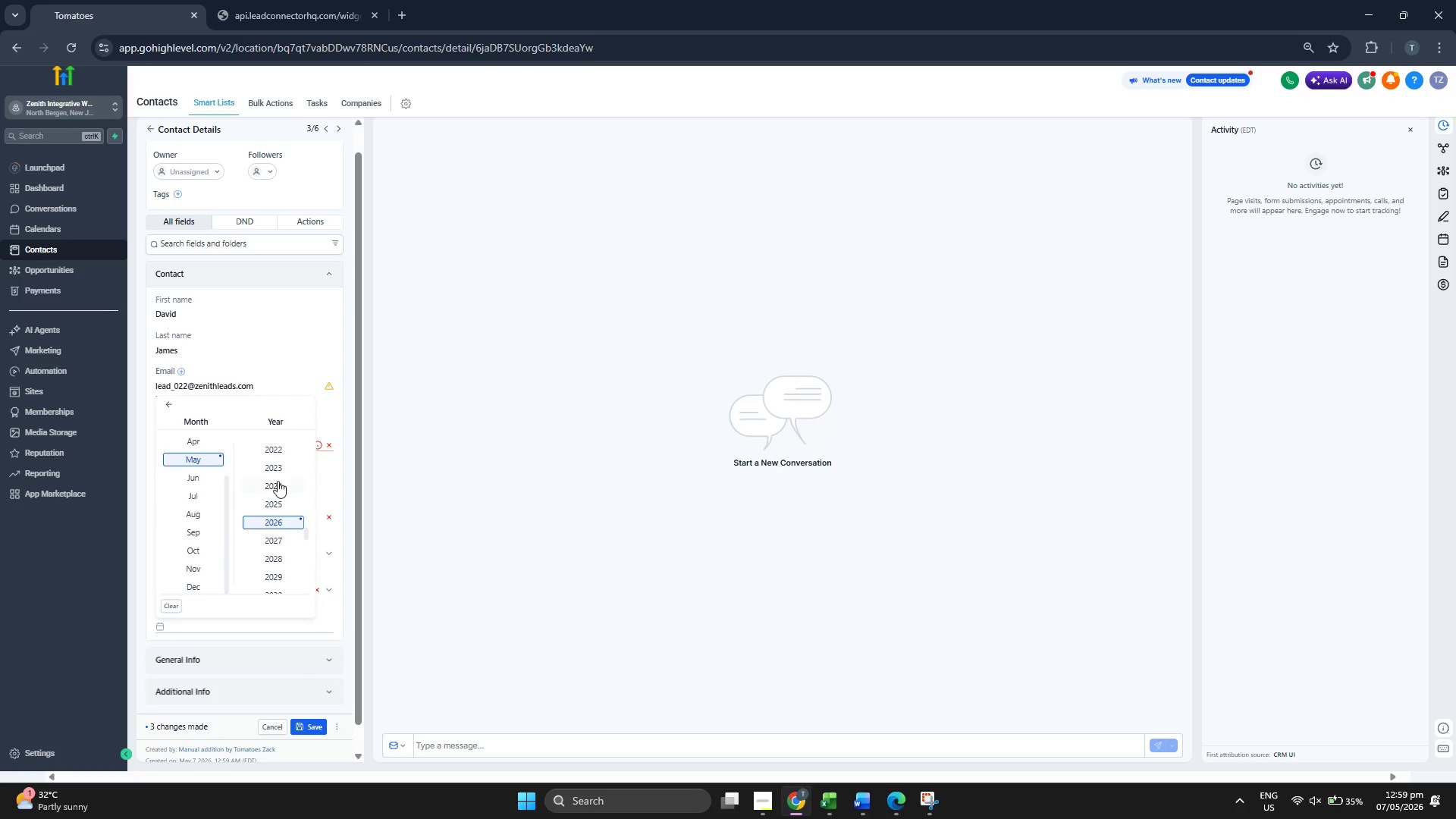 
left_click([278, 472])
 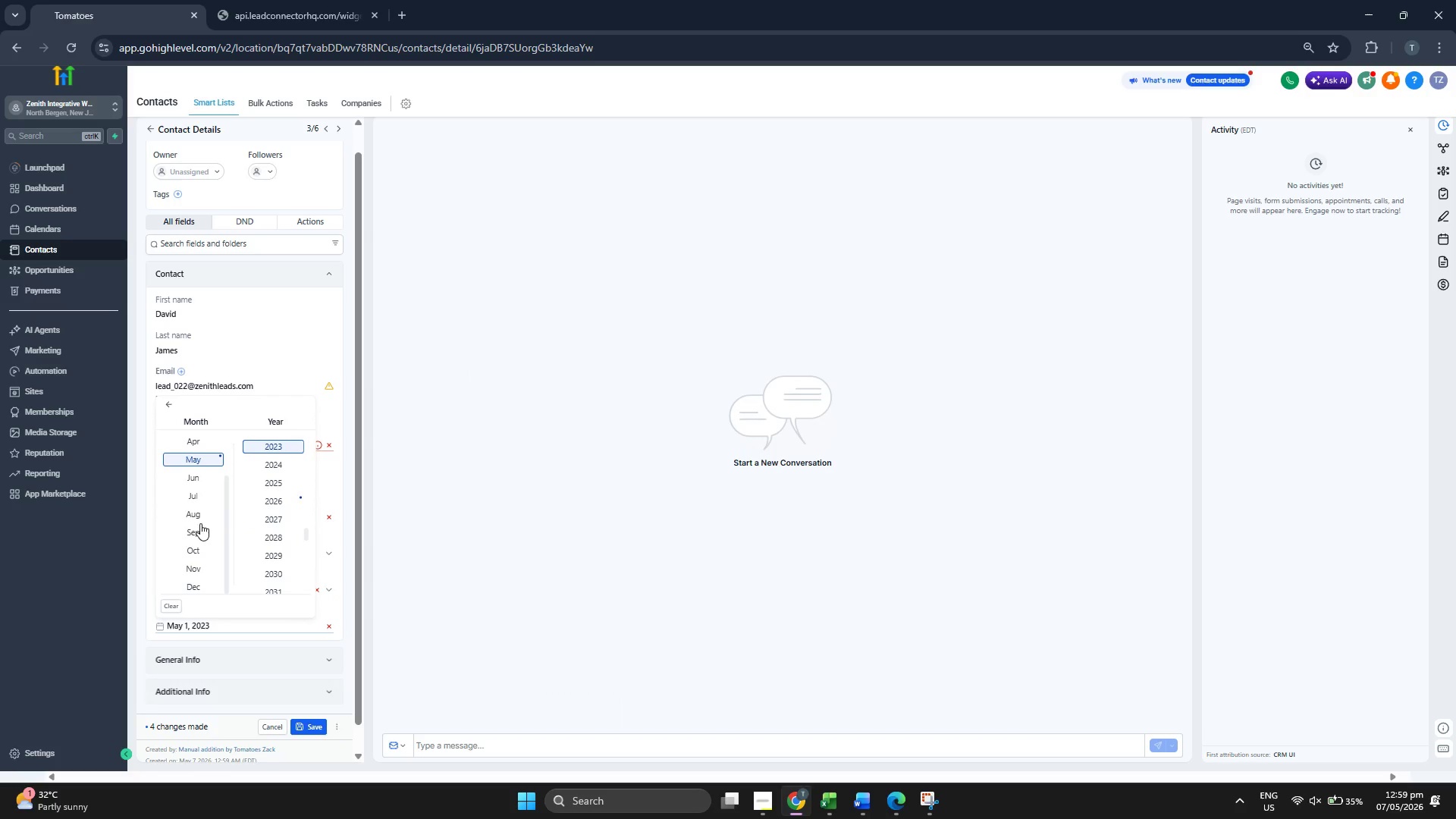 
left_click([204, 586])
 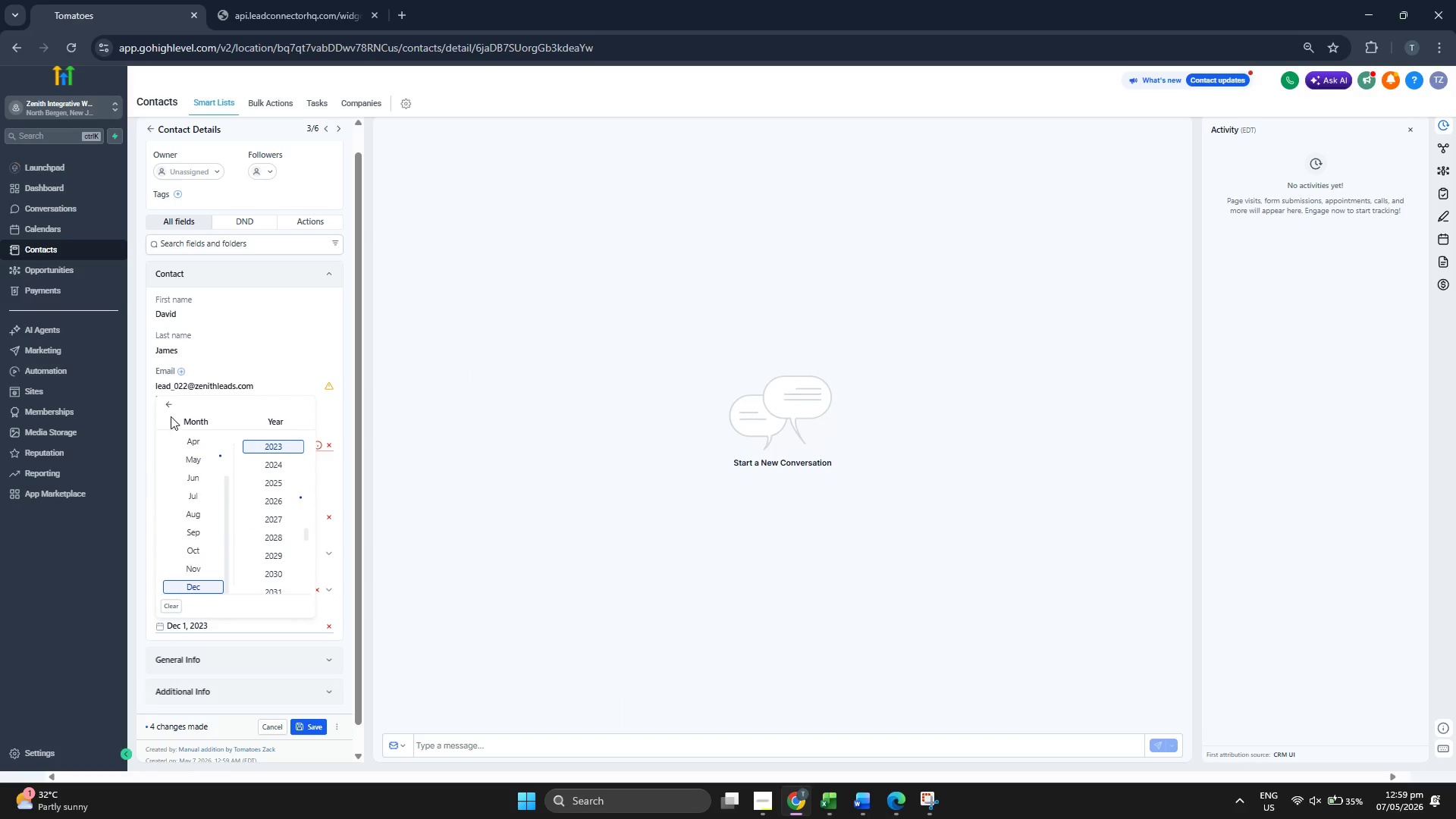 
scroll: coordinate [190, 529], scroll_direction: down, amount: 3.0
 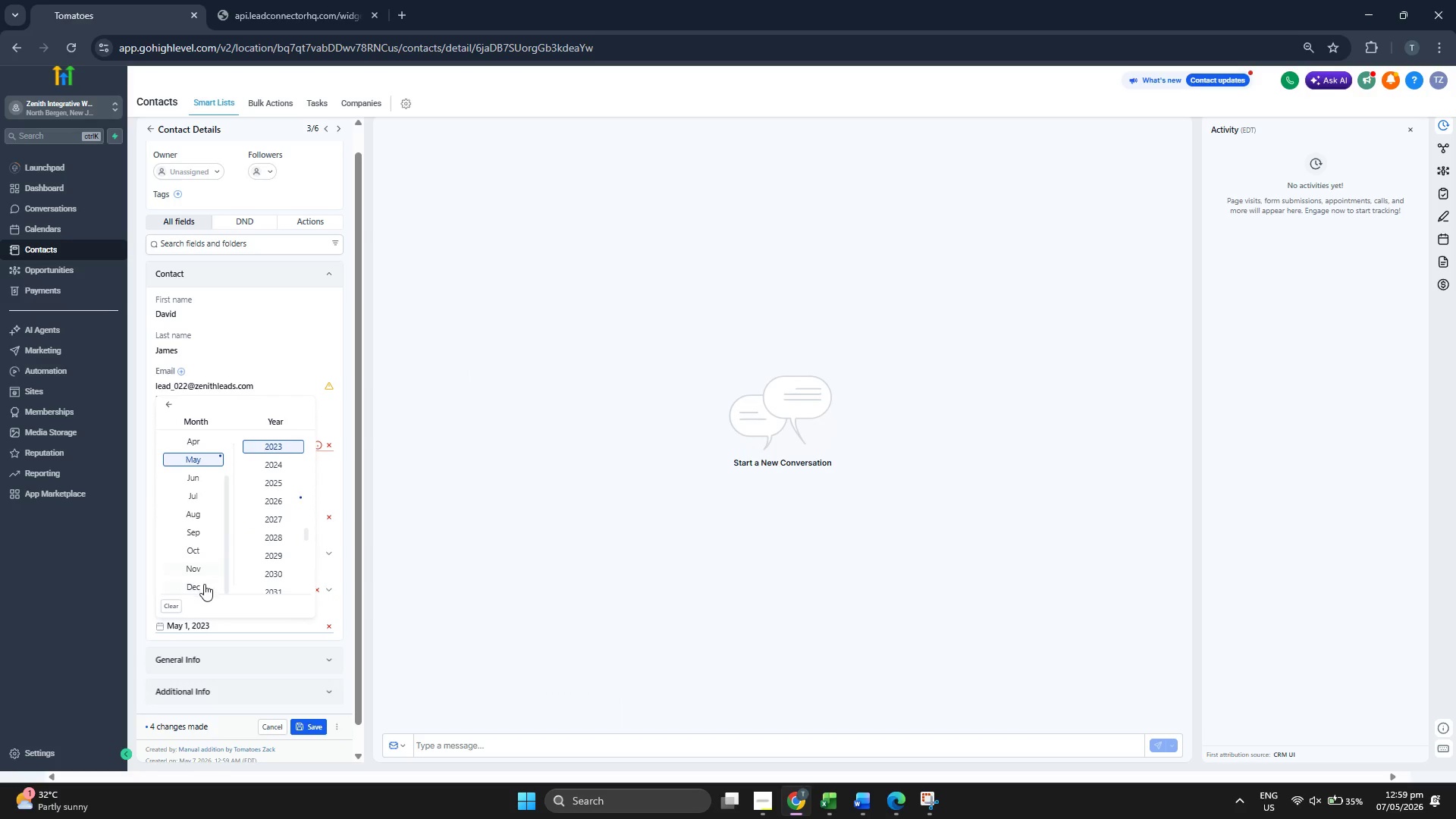 
left_click([169, 405])
 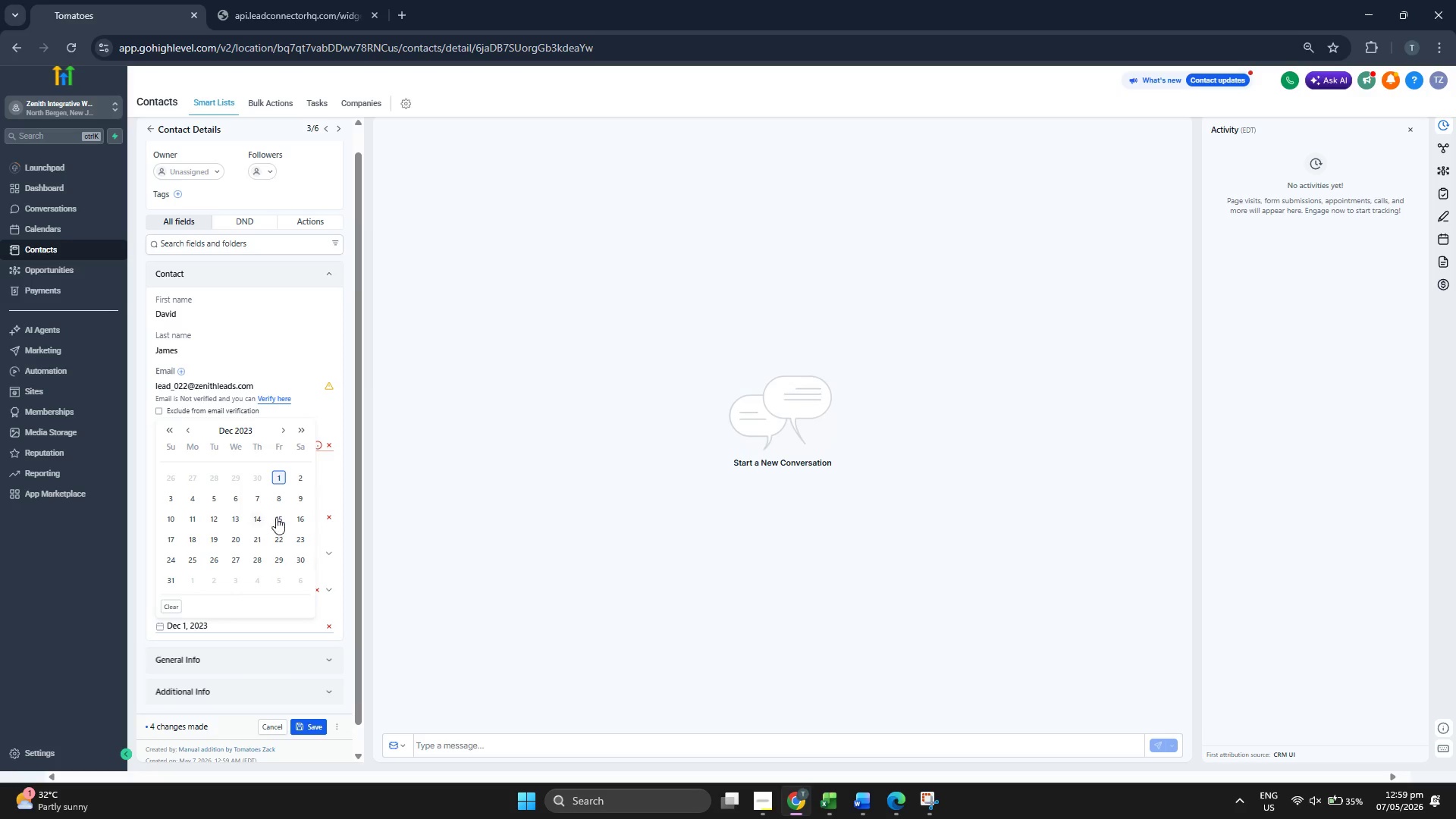 
left_click([293, 516])
 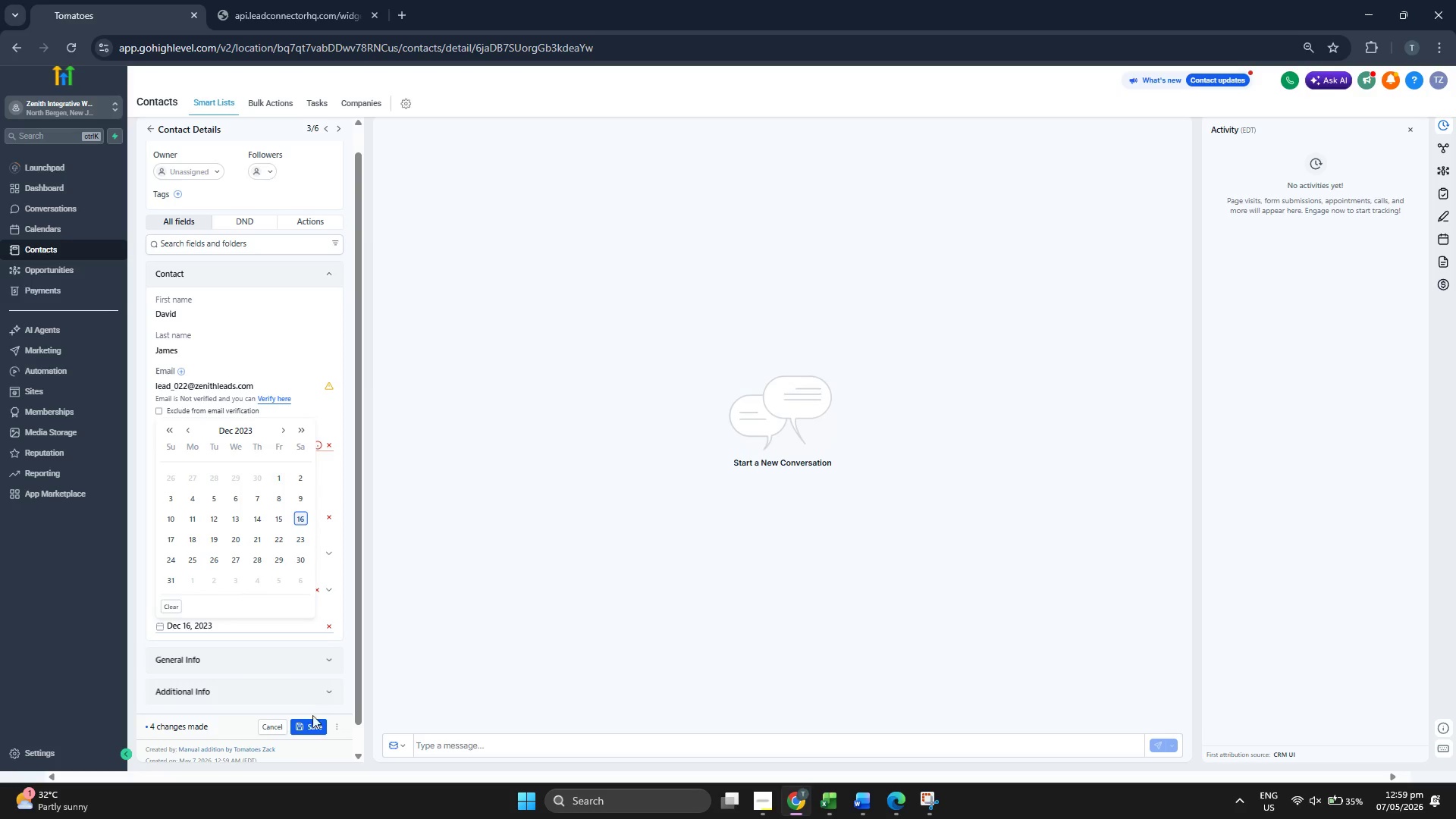 
left_click([311, 725])
 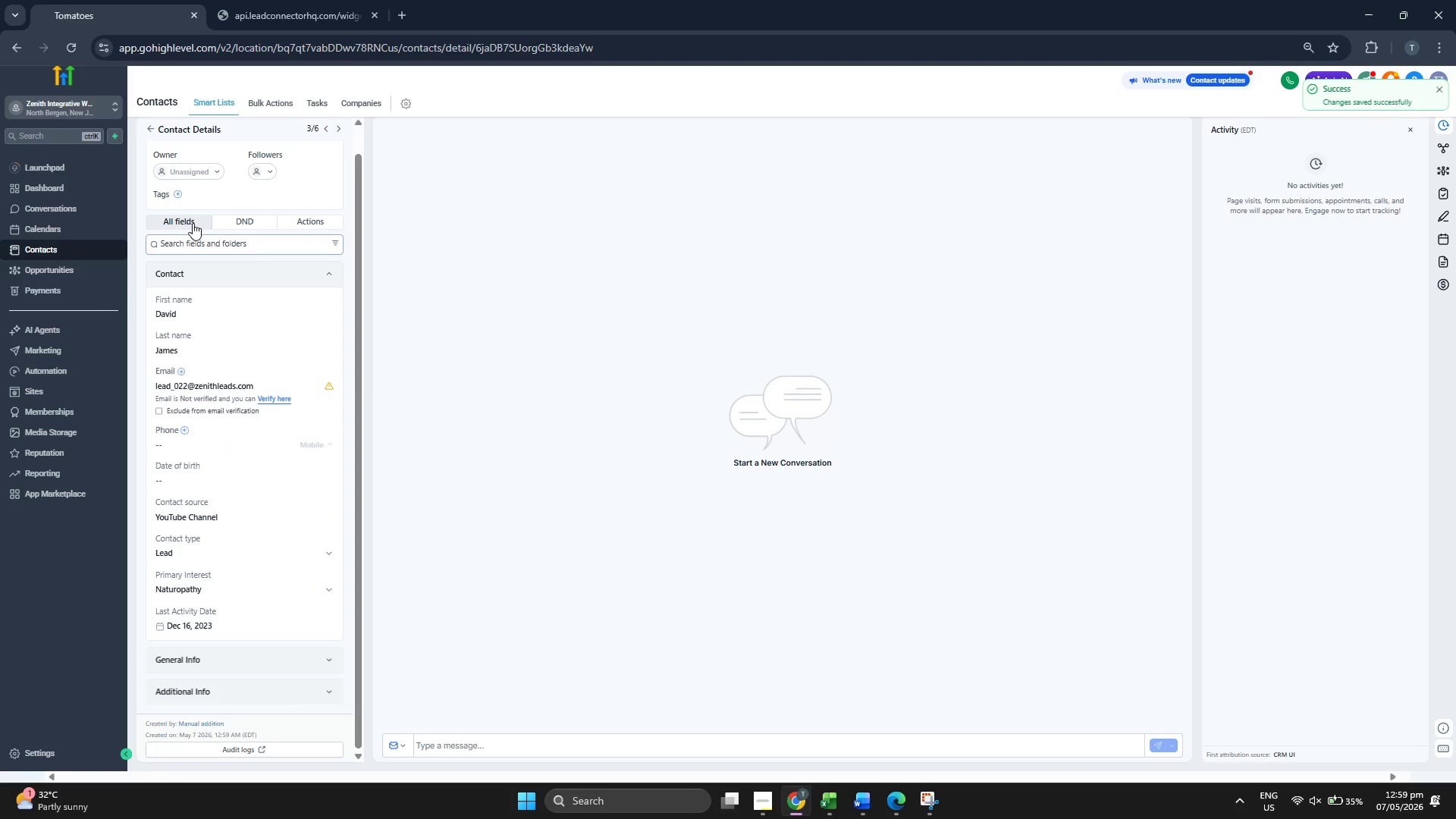 
left_click([179, 196])
 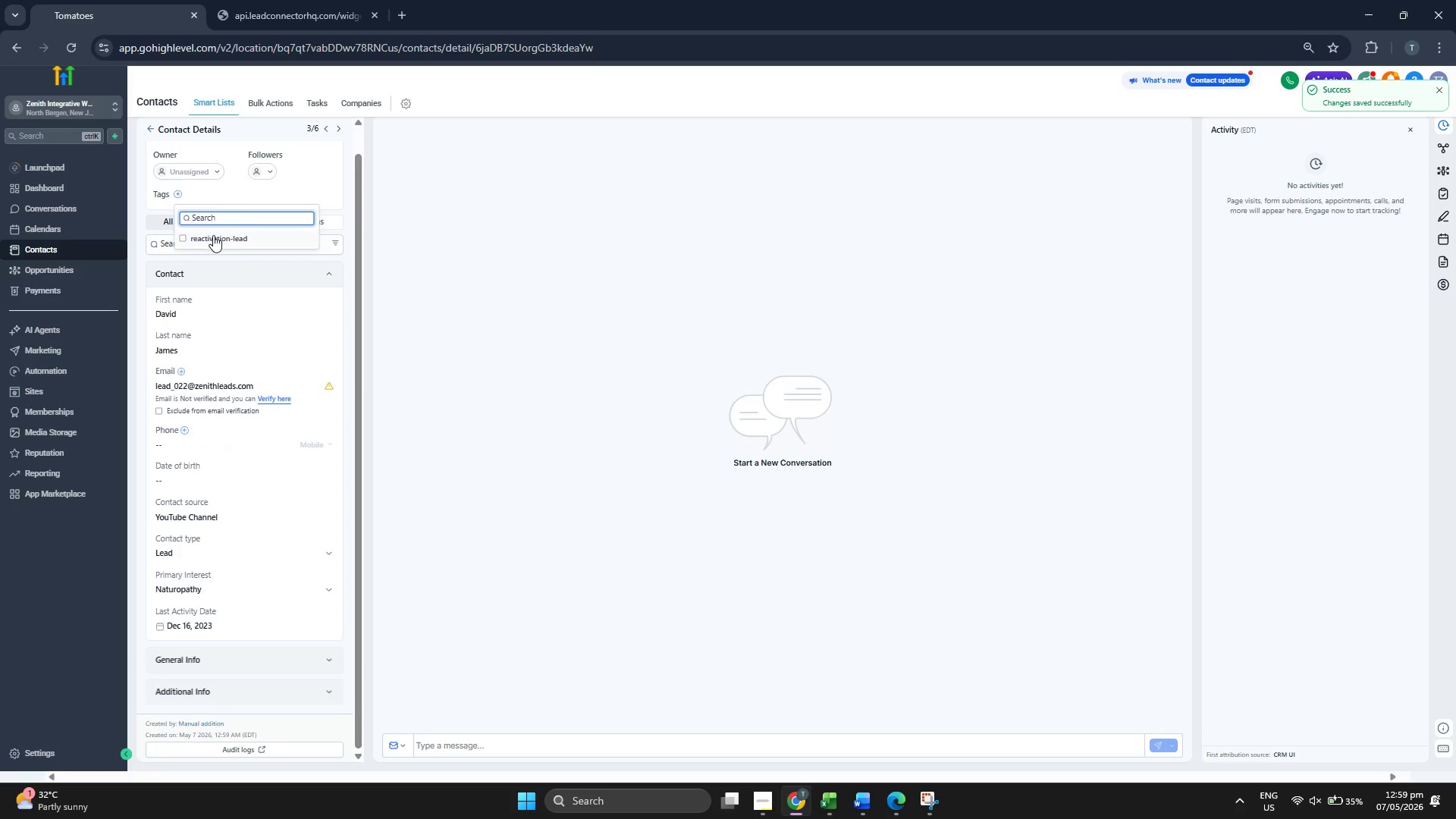 
double_click([306, 192])
 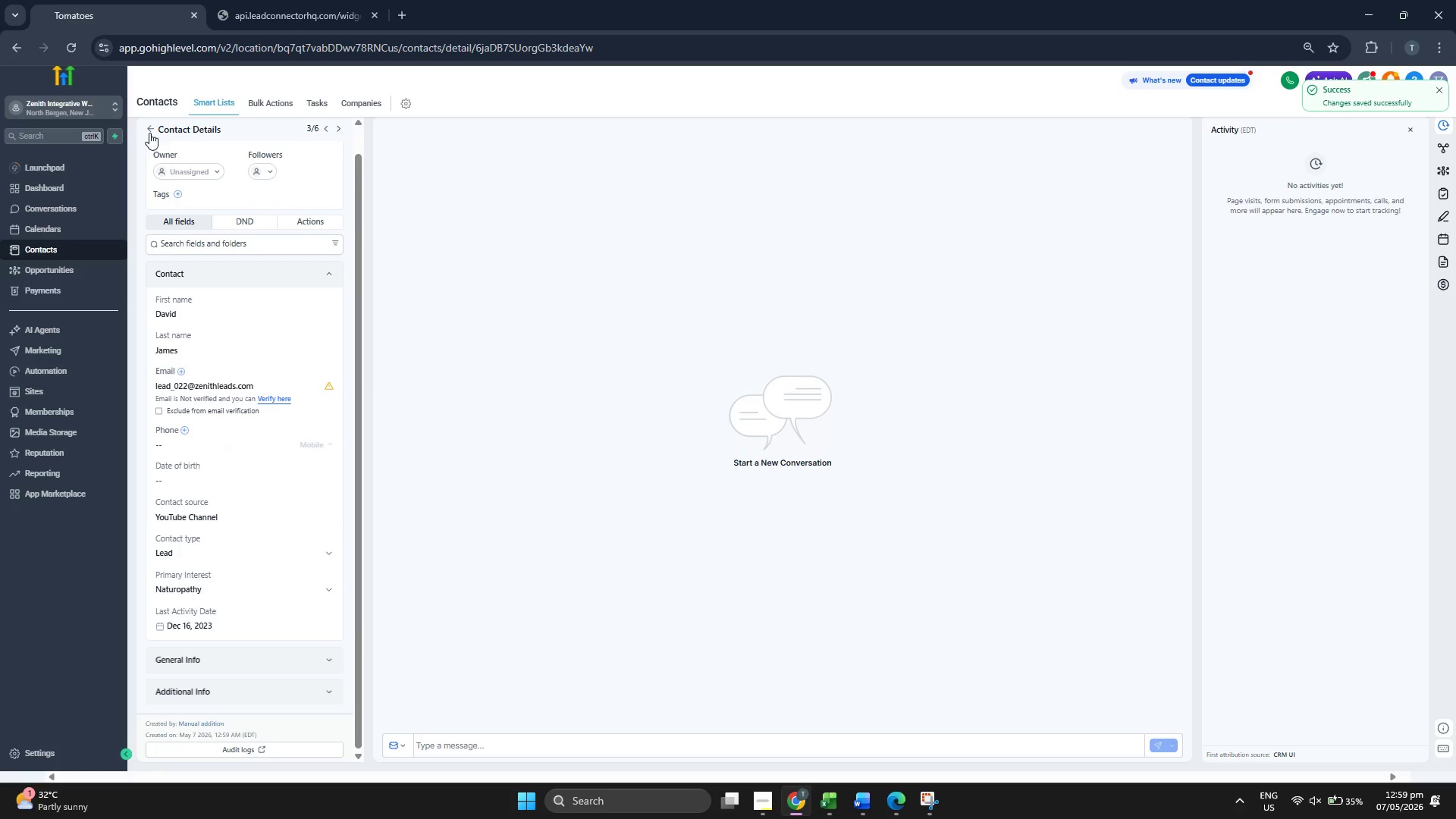 
left_click([151, 130])
 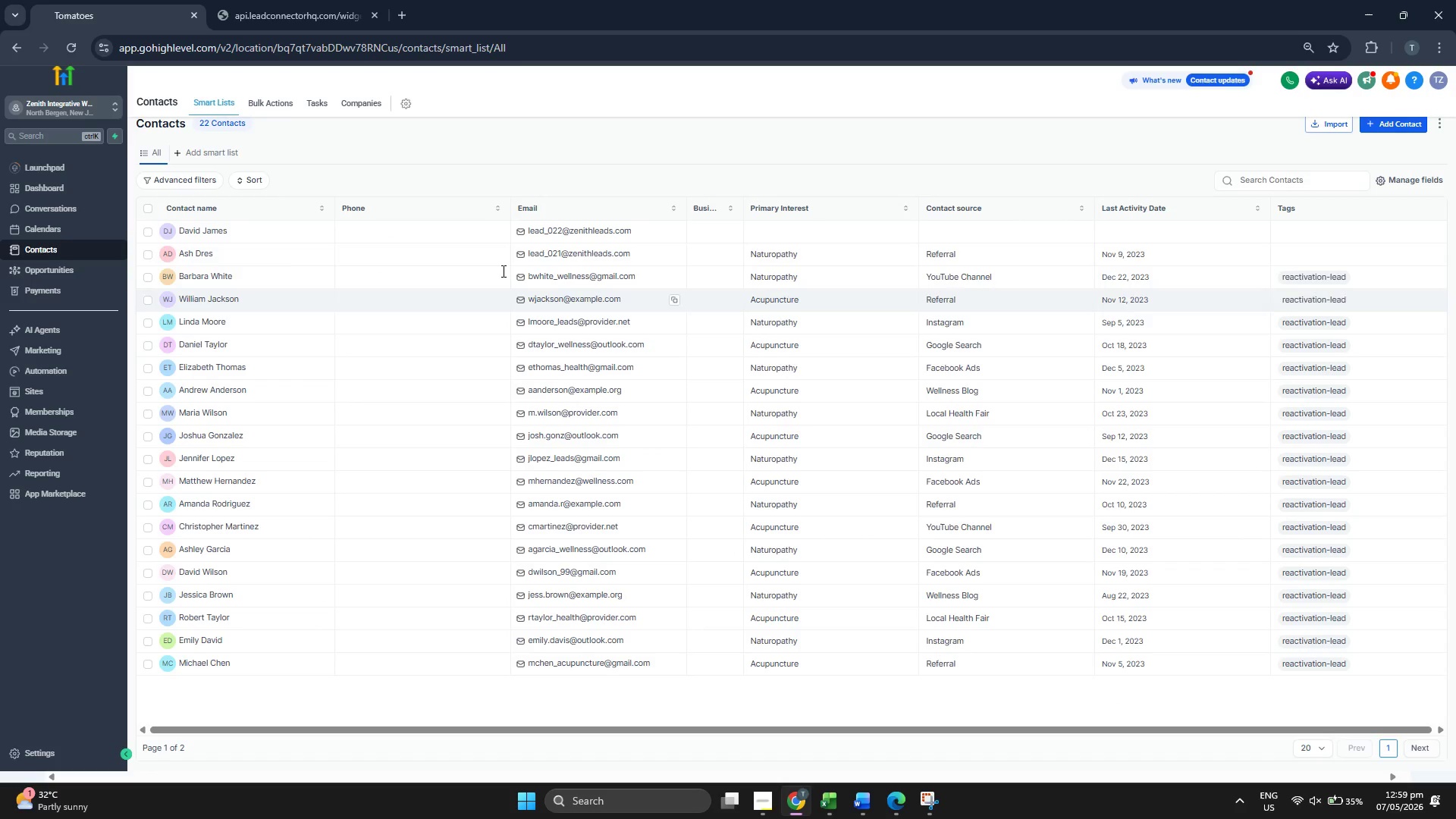 
wait(5.27)
 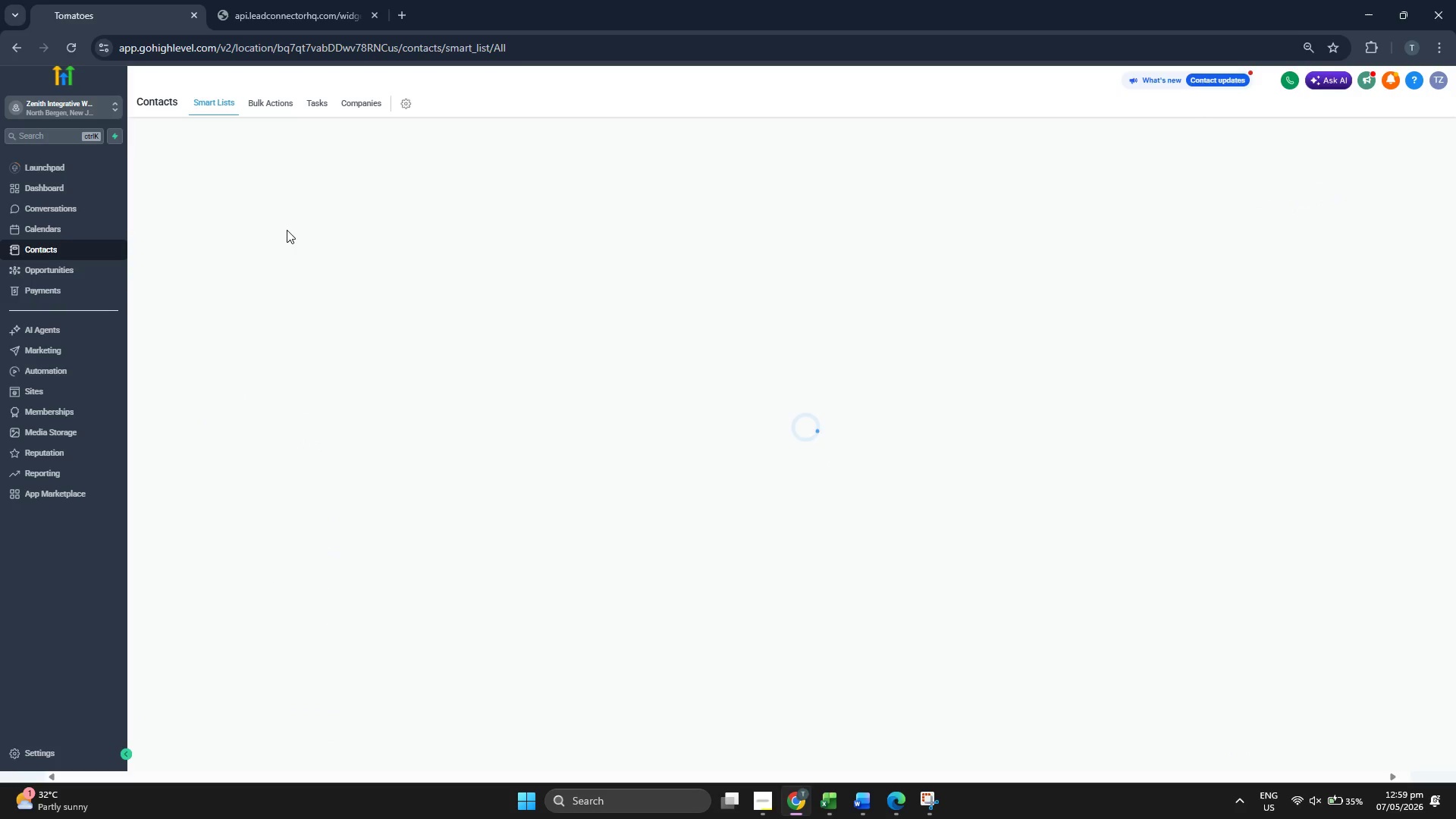 
left_click([203, 253])
 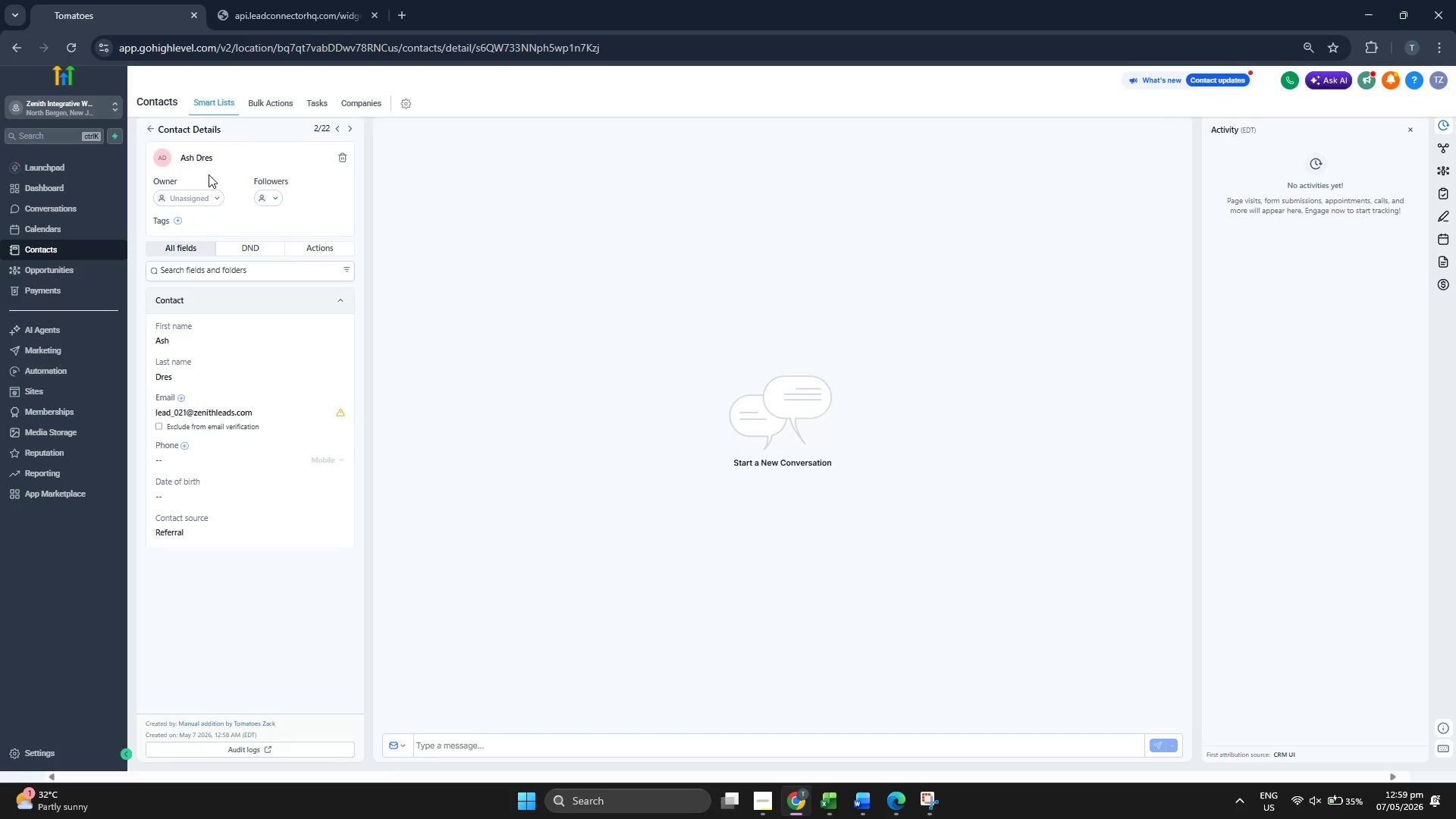 
left_click([180, 224])
 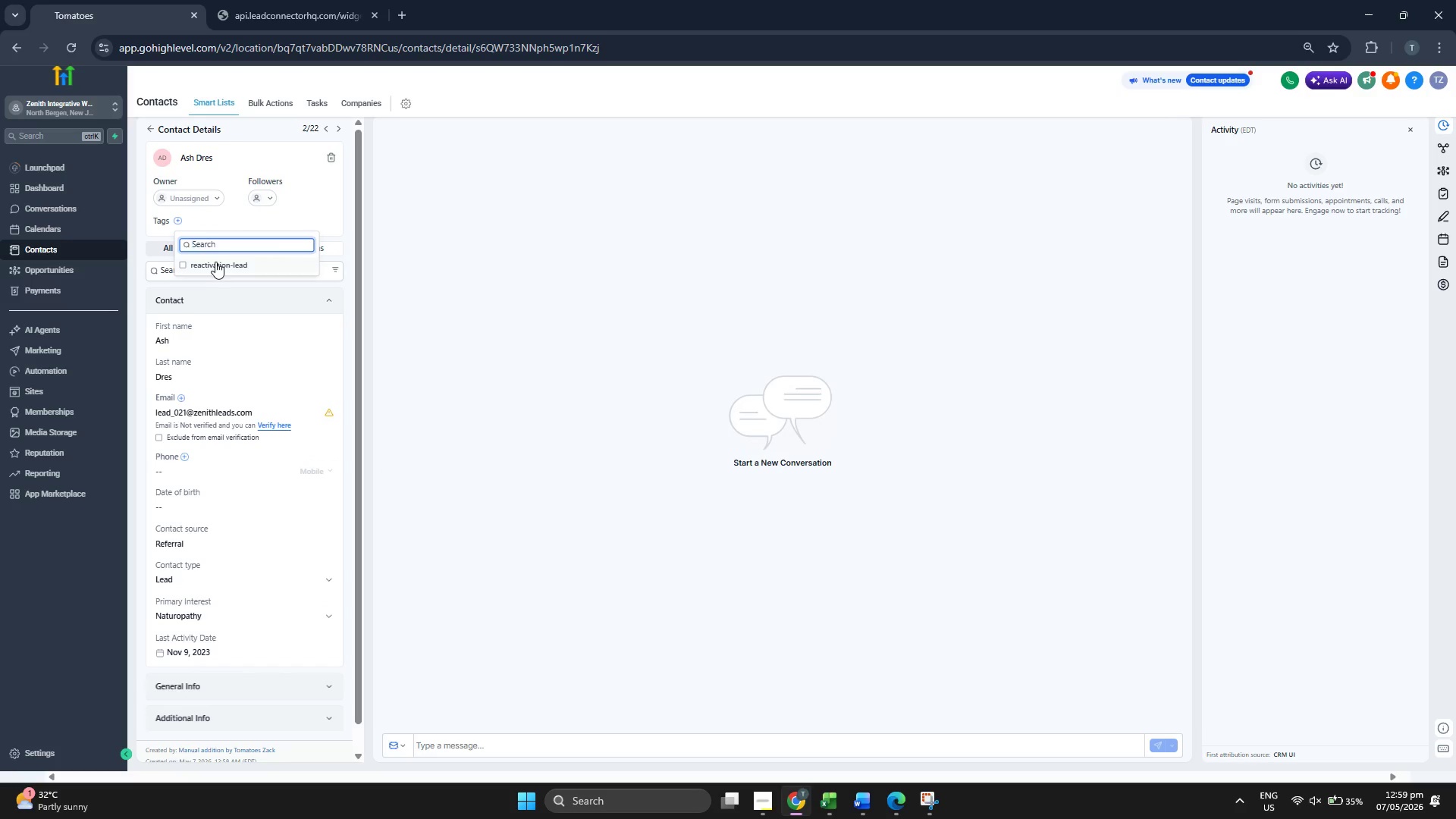 
double_click([314, 207])
 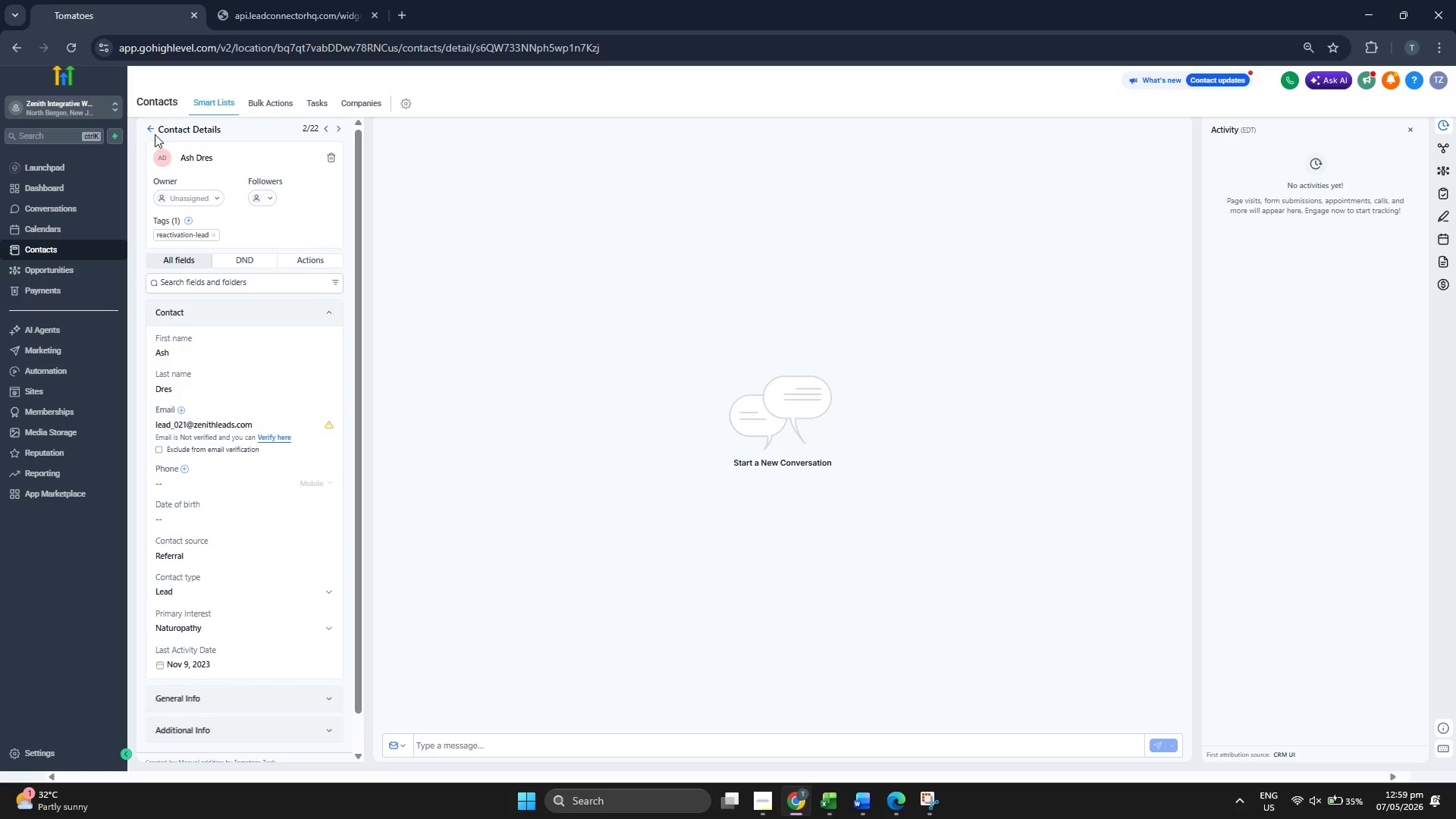 
double_click([150, 130])
 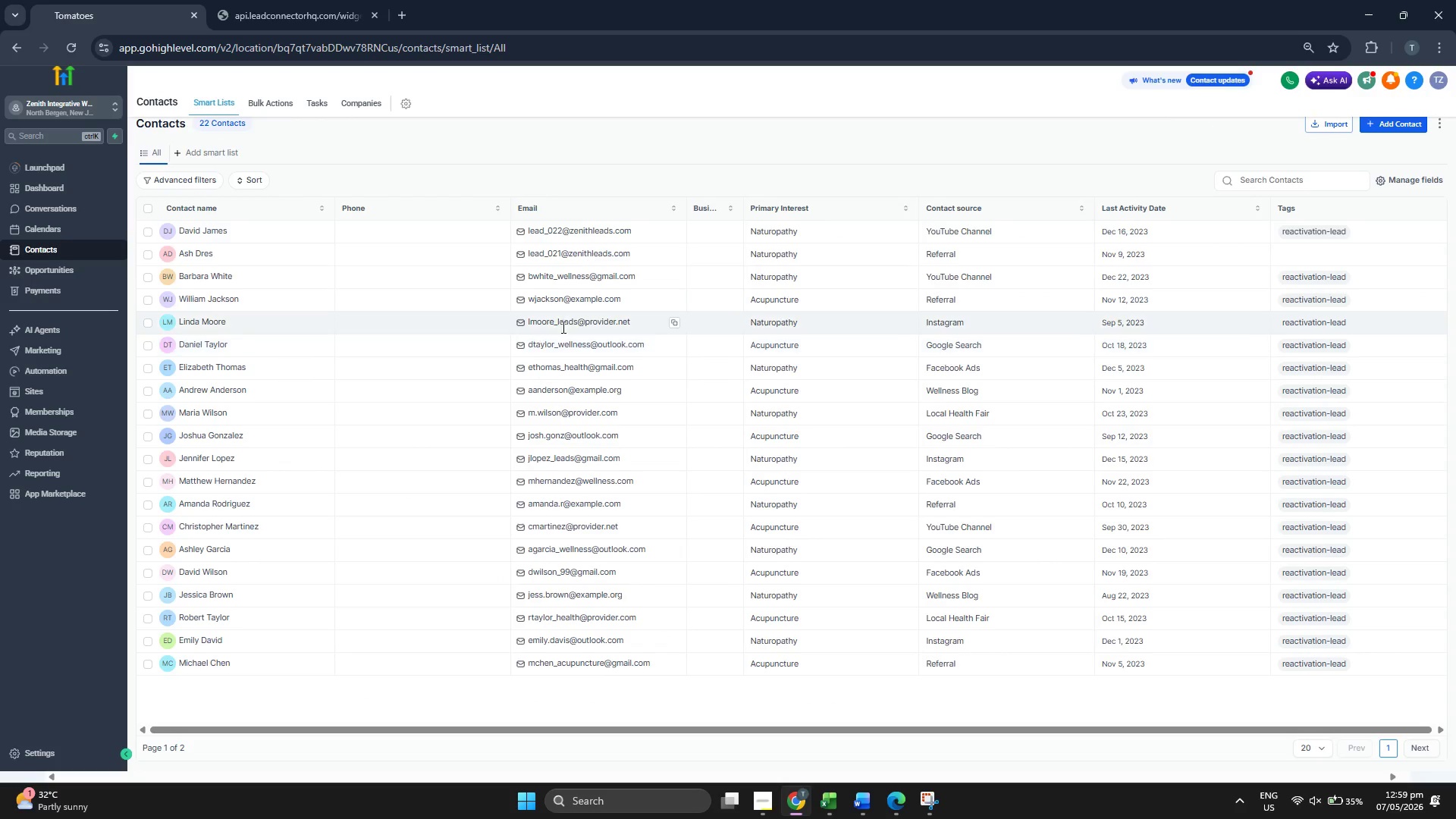 
left_click([1391, 127])
 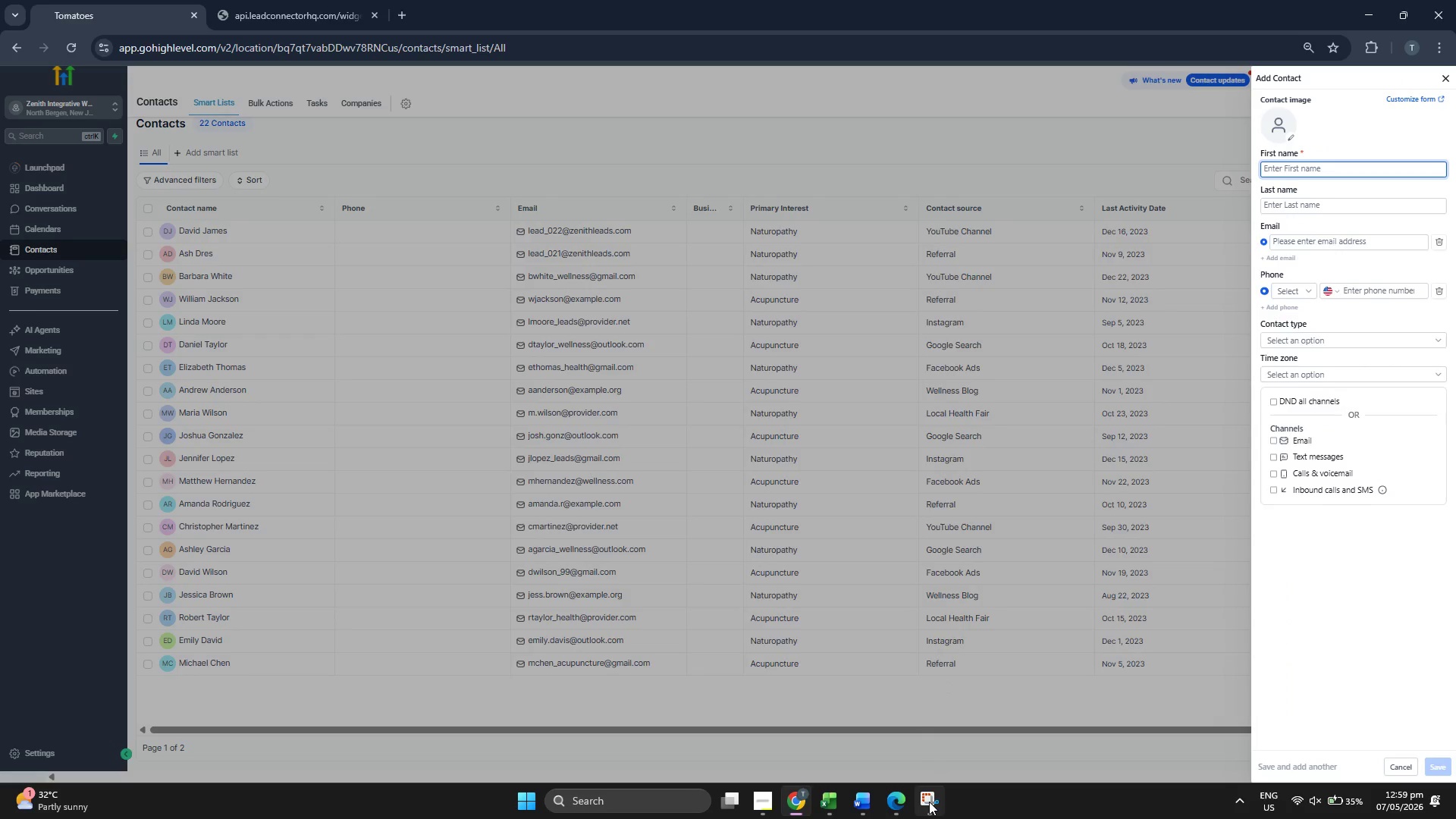 
double_click([929, 802])
 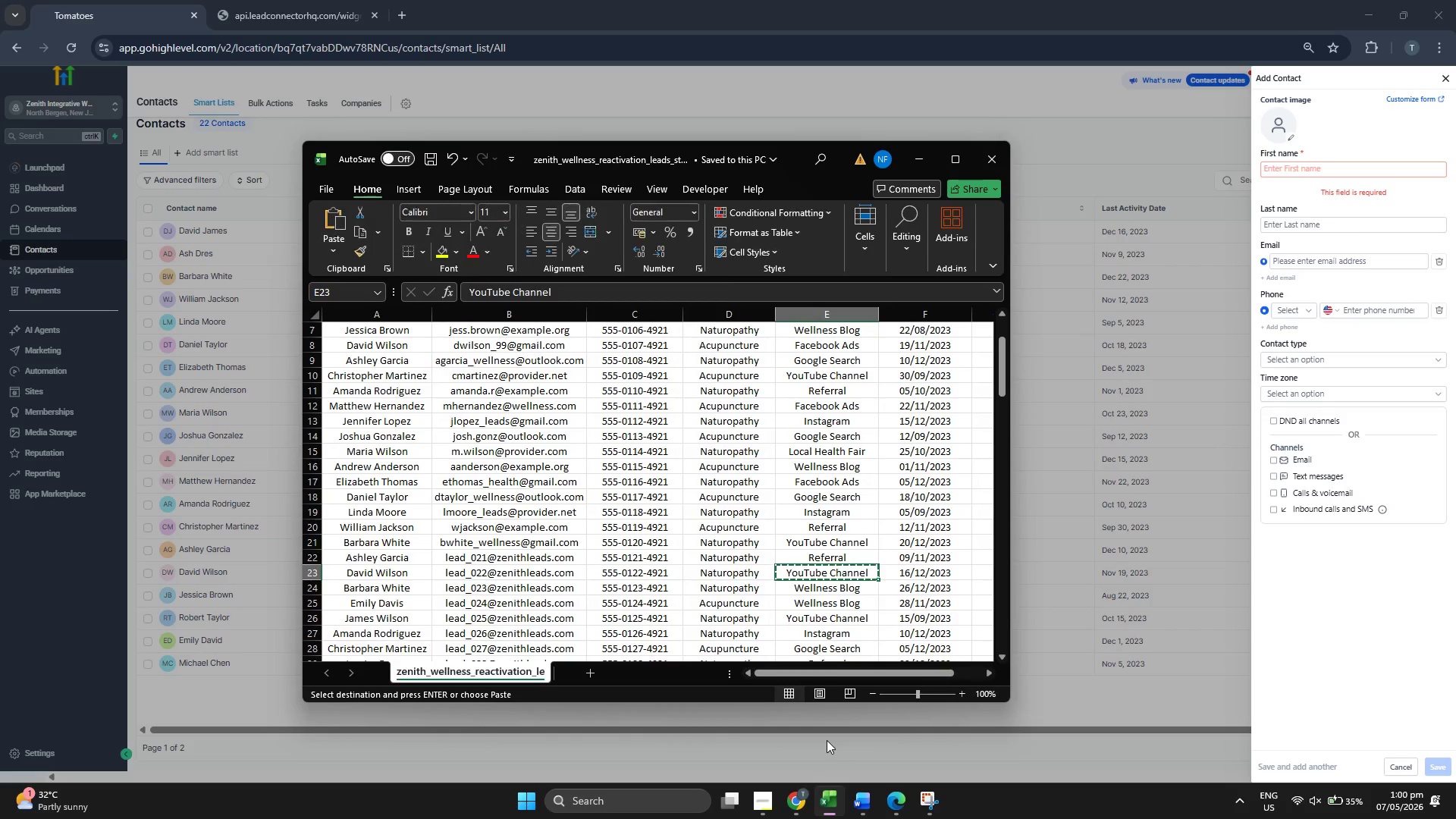 
key(ArrowDown)
 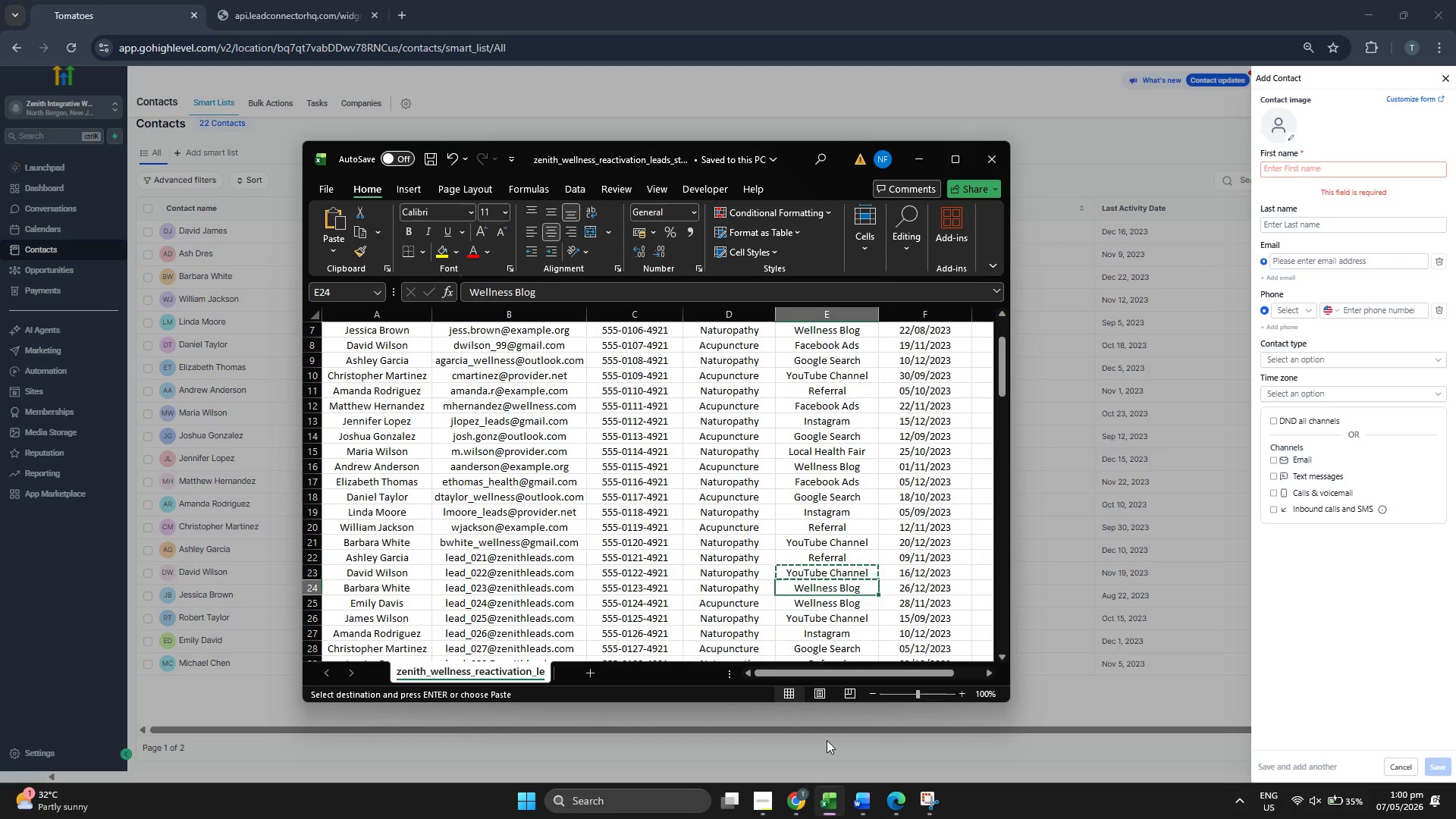 
key(ArrowLeft)
 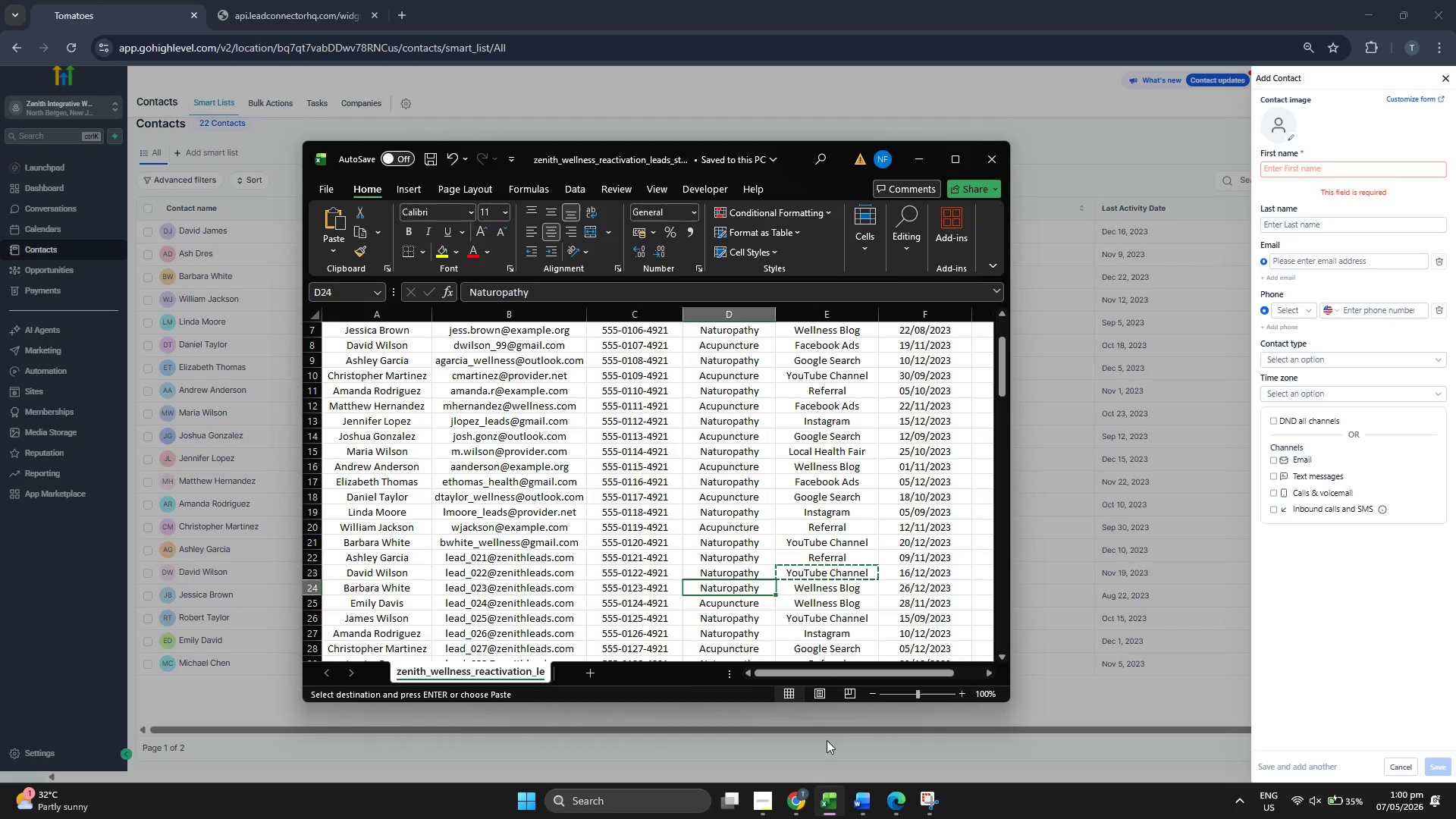 
key(ArrowLeft)
 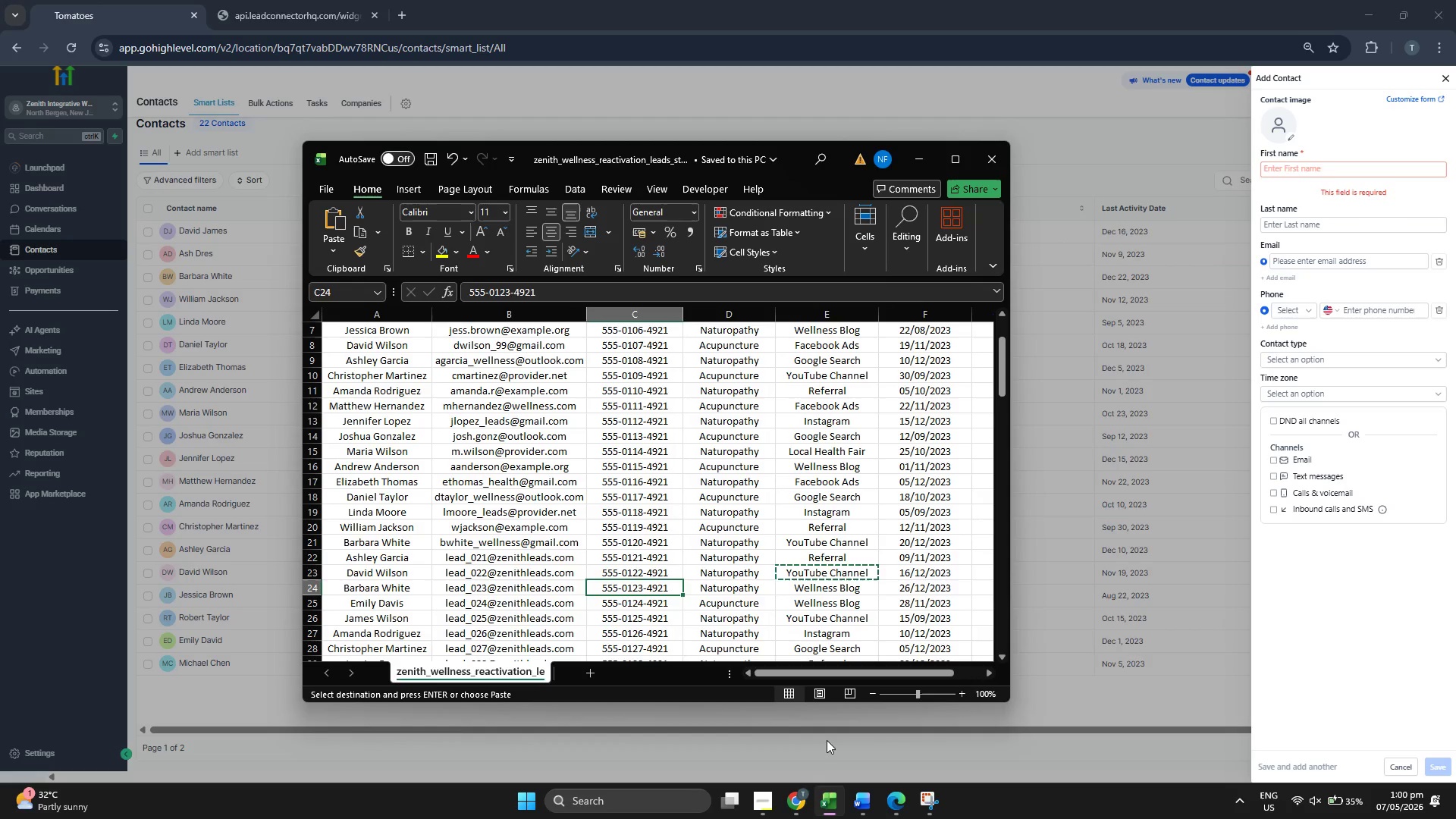 
key(ArrowLeft)
 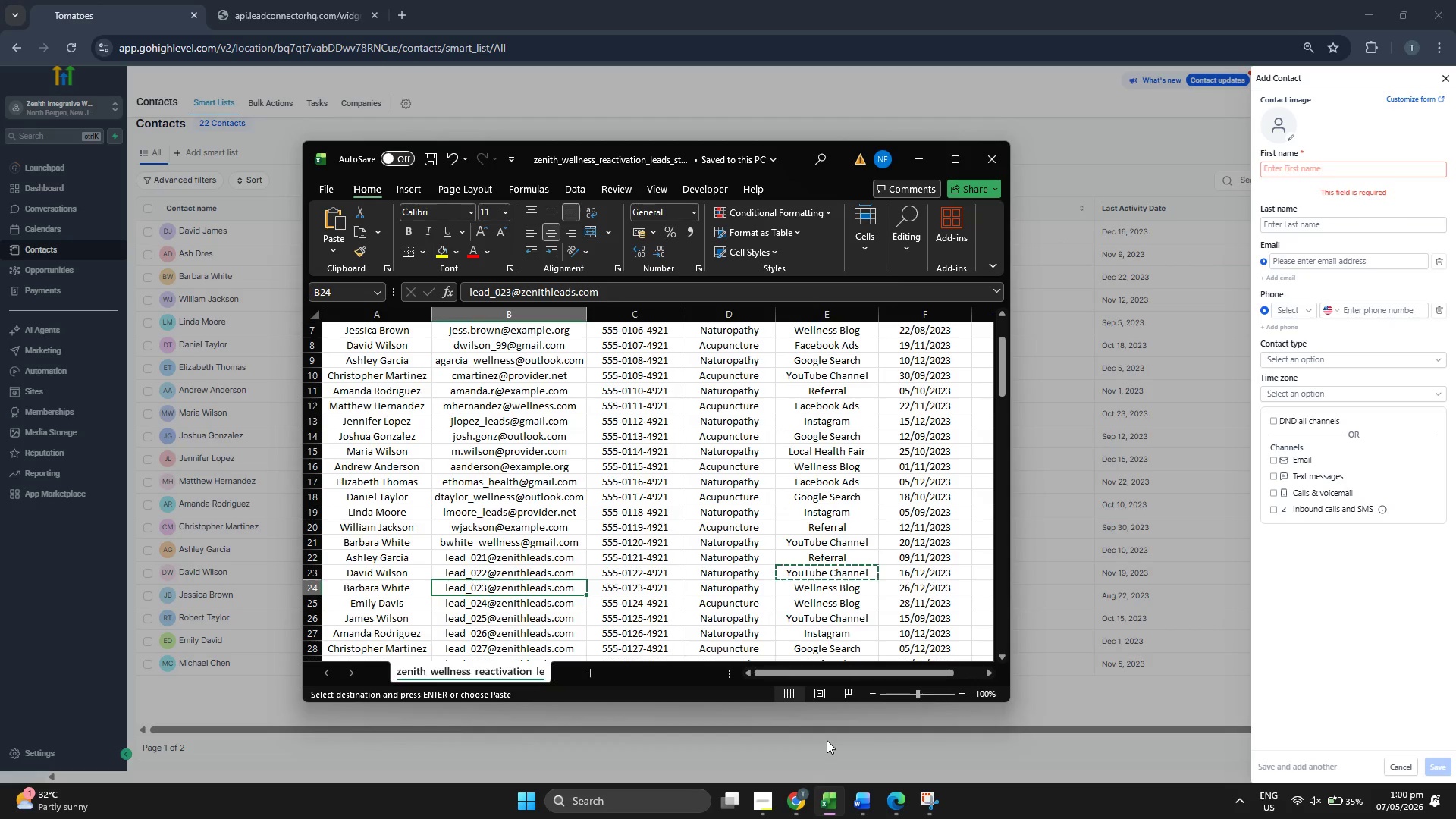 
key(ArrowRight)
 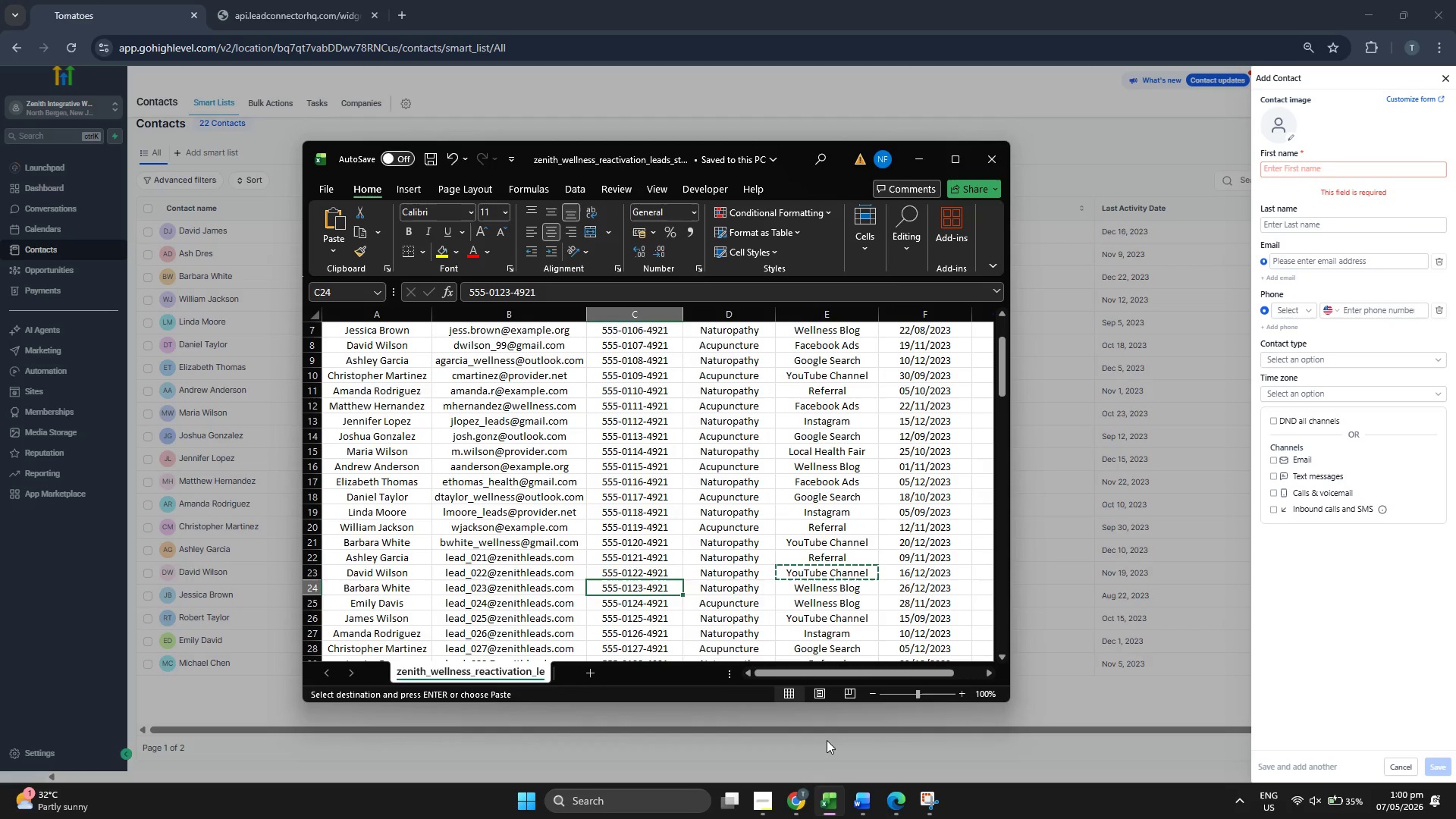 
key(ArrowLeft)
 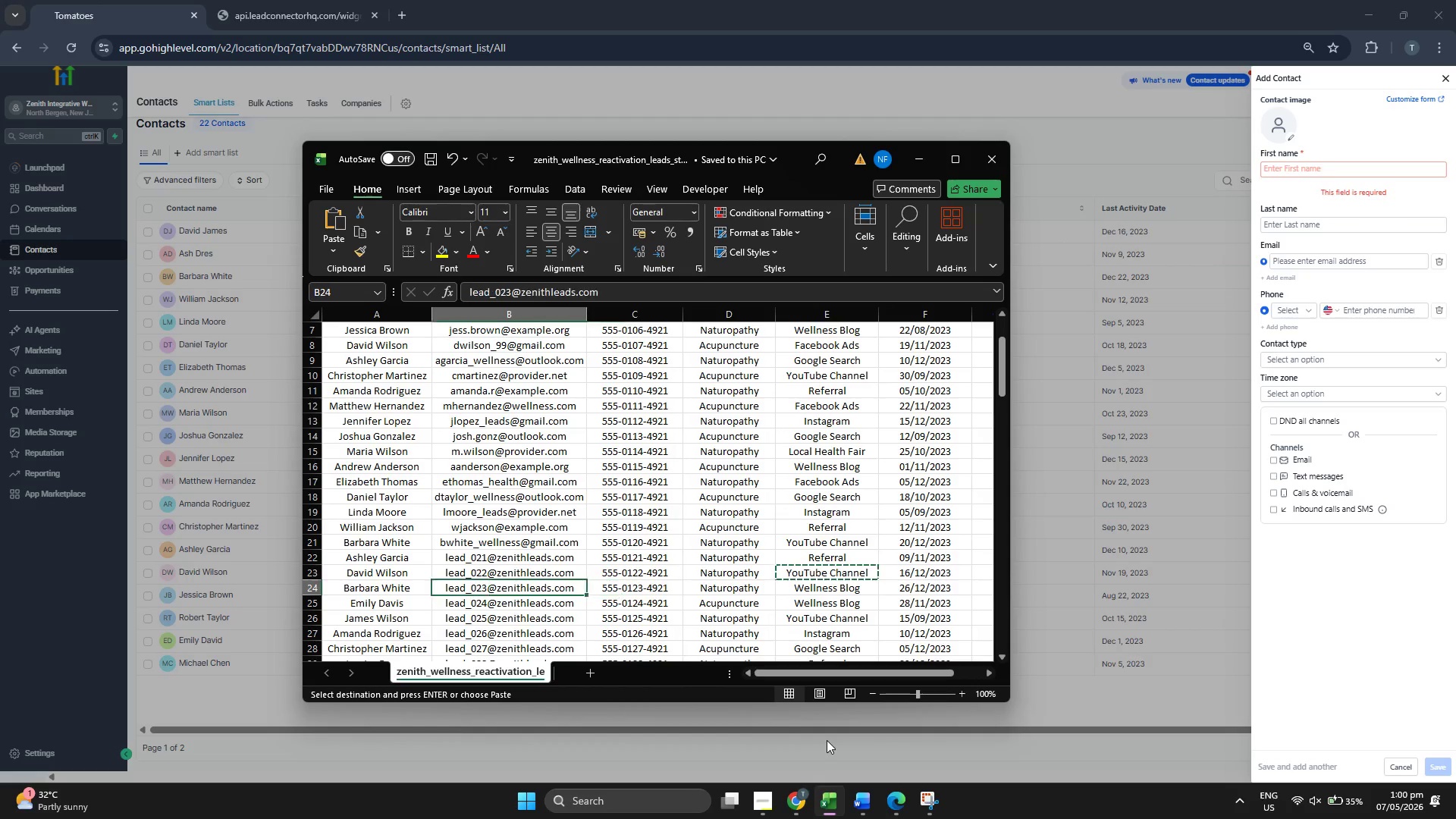 
key(ArrowLeft)
 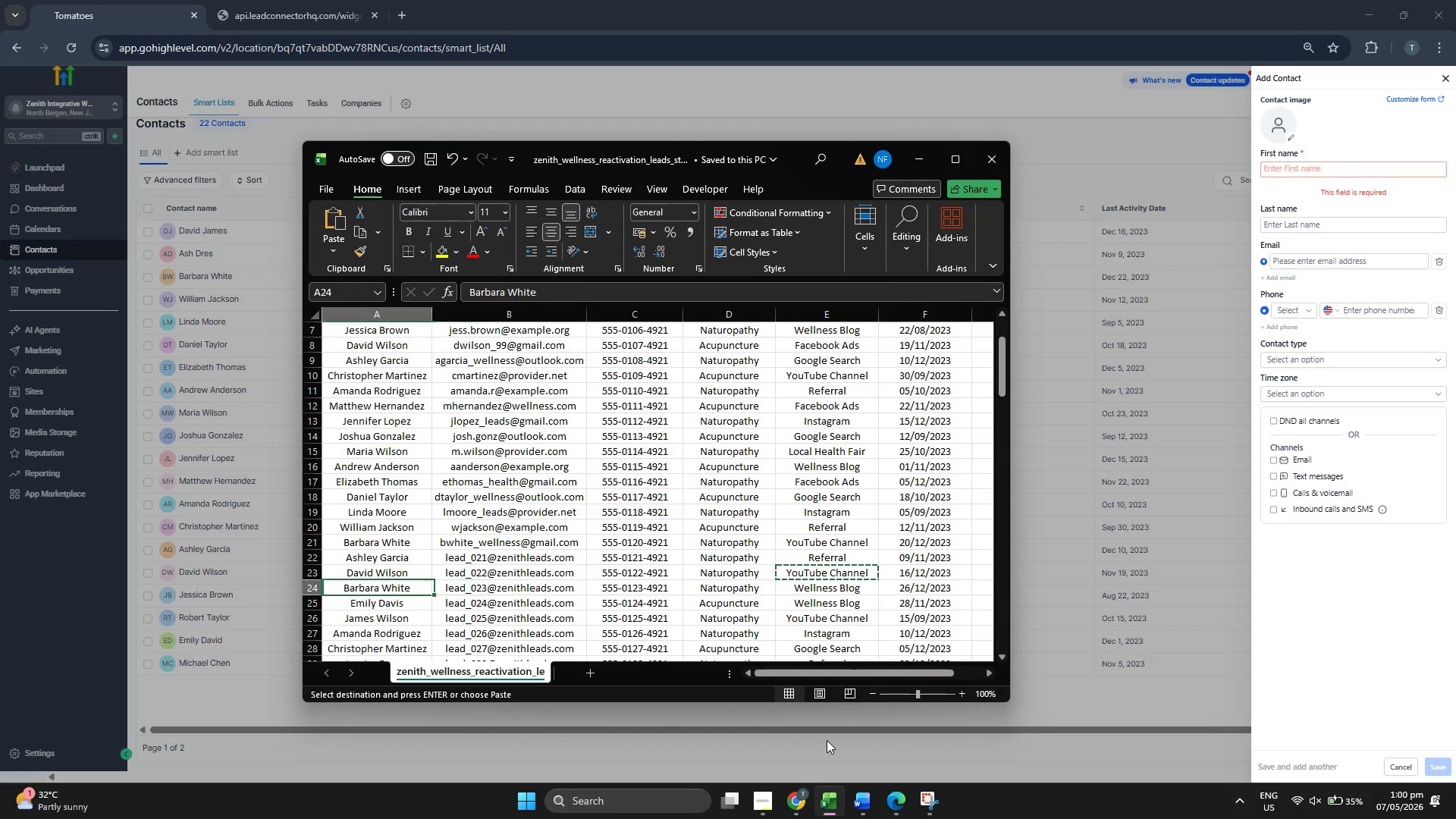 
key(ArrowRight)
 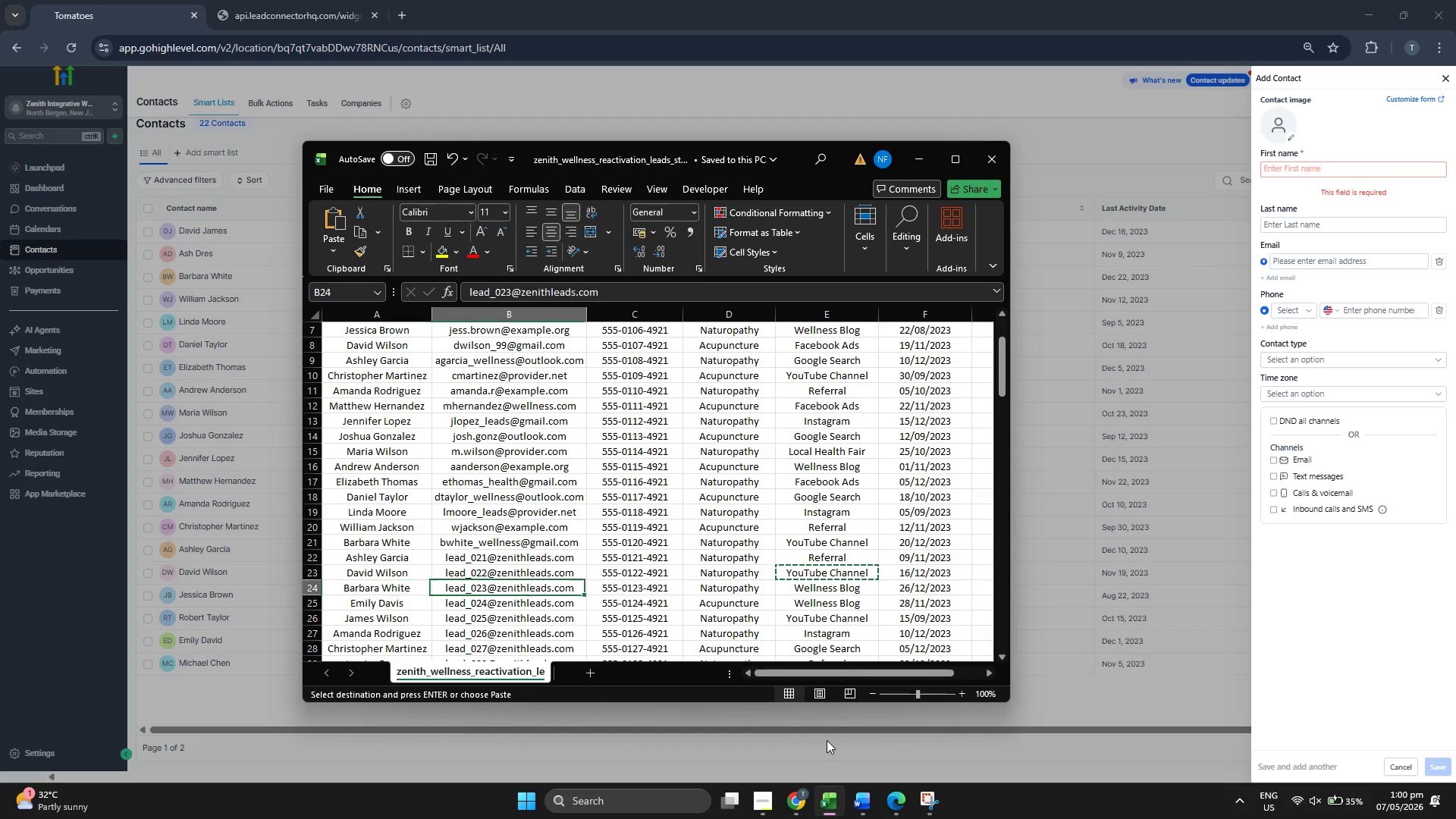 
key(Control+ControlLeft)
 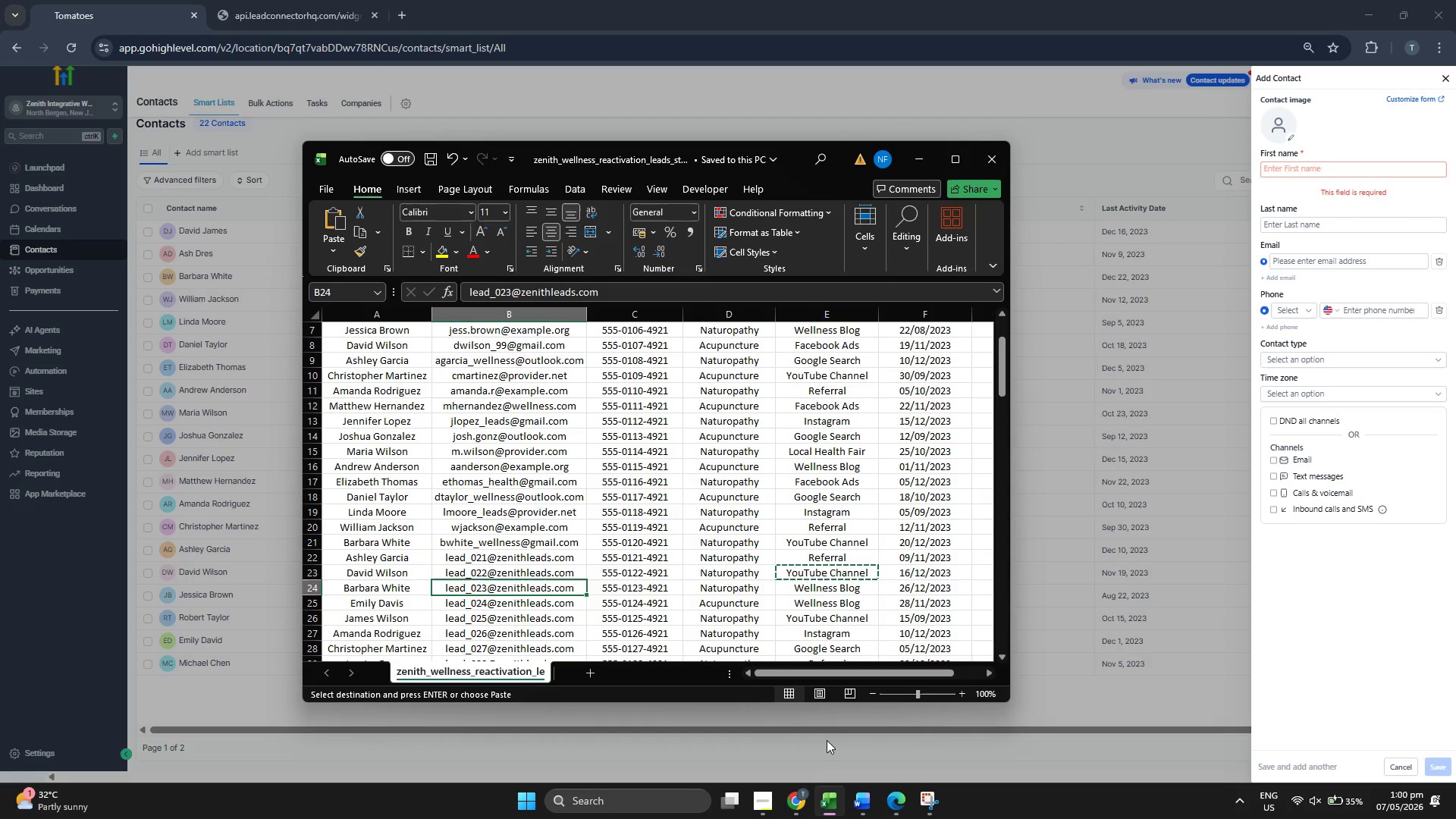 
key(Control+C)
 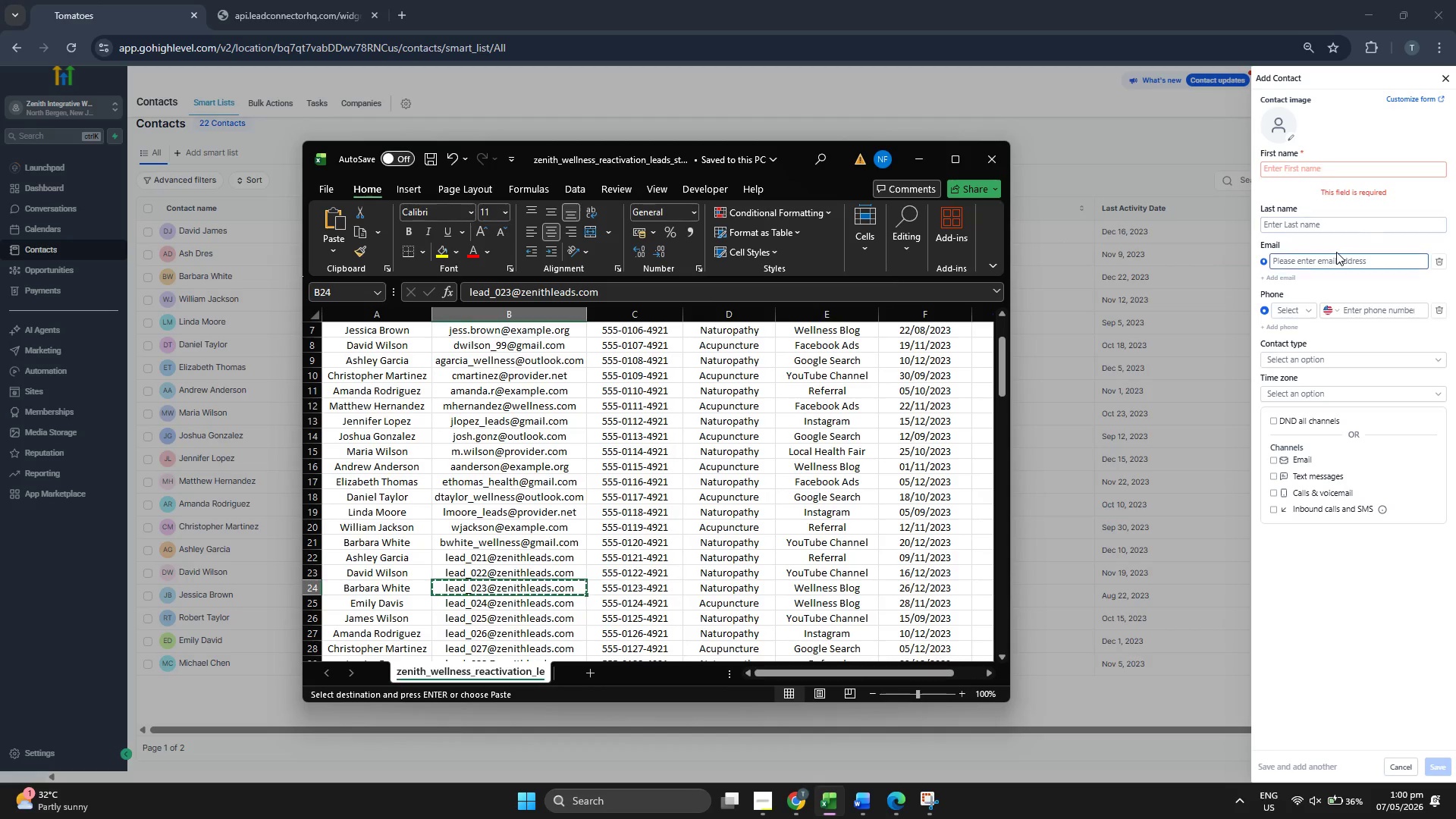 
key(Control+ControlLeft)
 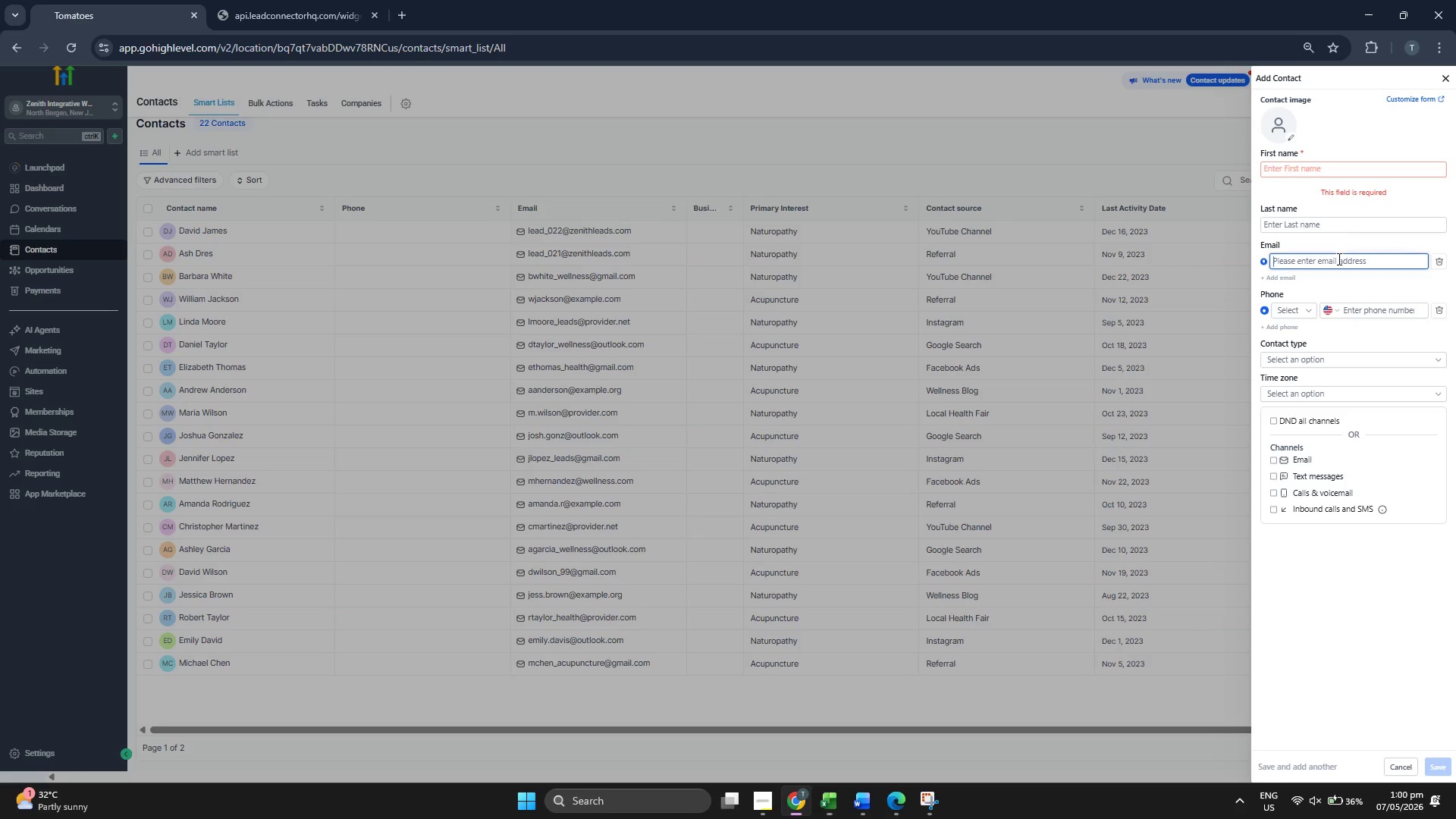 
key(Control+V)
 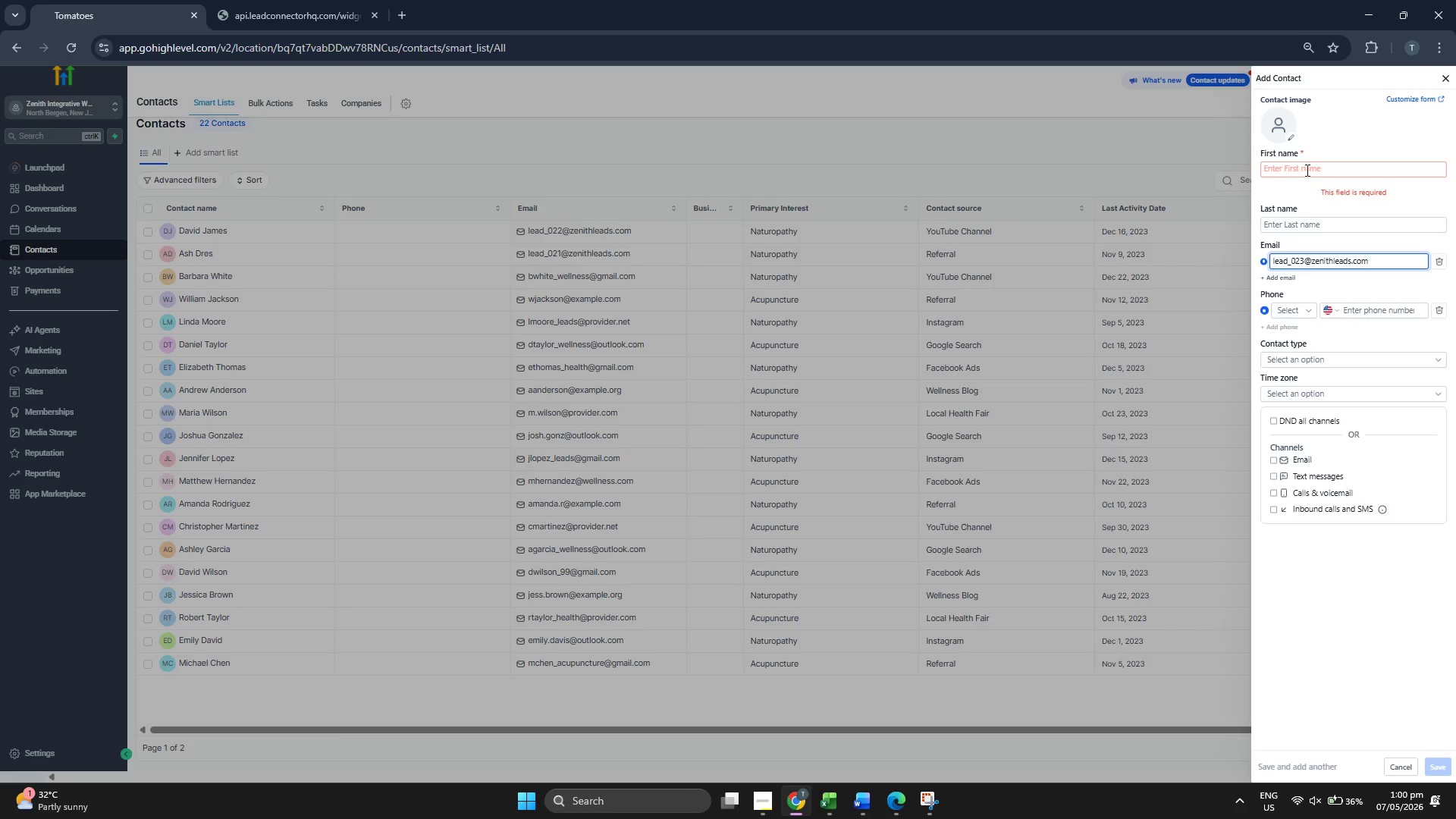 
left_click([1306, 168])
 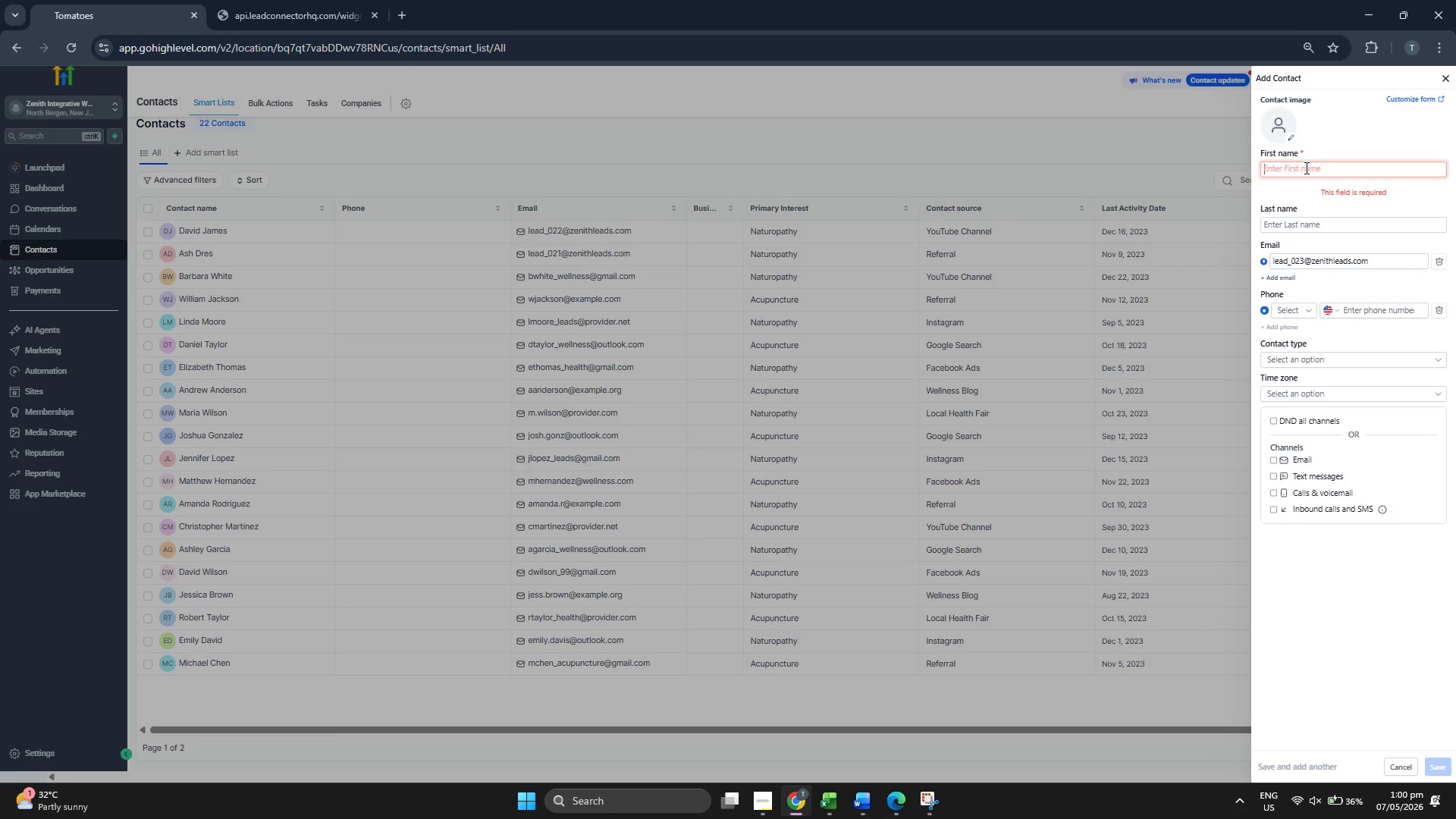 
type(Bara)
key(Backspace)
type(r)
key(Backspace)
type(bara)
key(Tab)
type(Willis)
 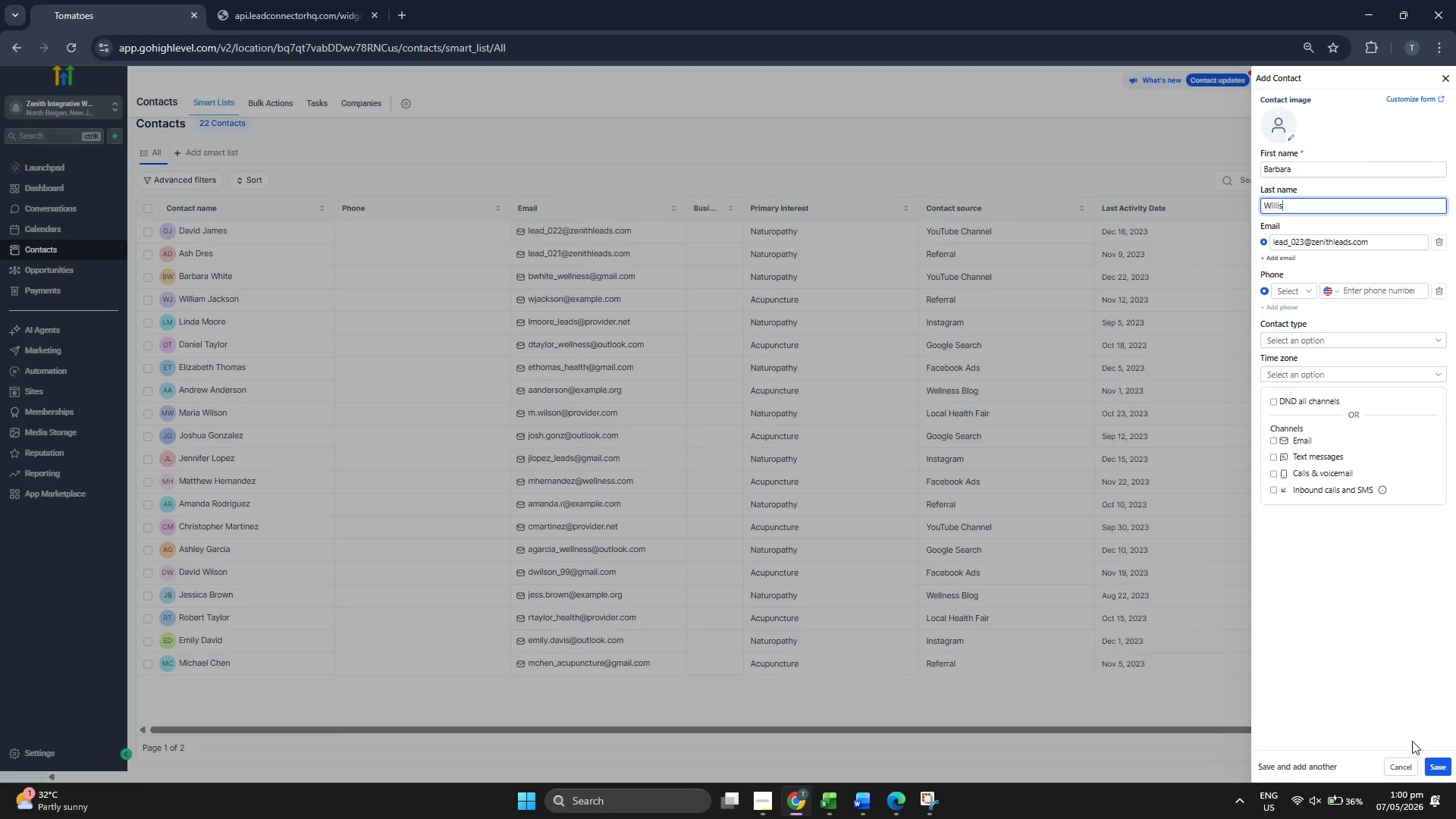 
left_click([1436, 759])
 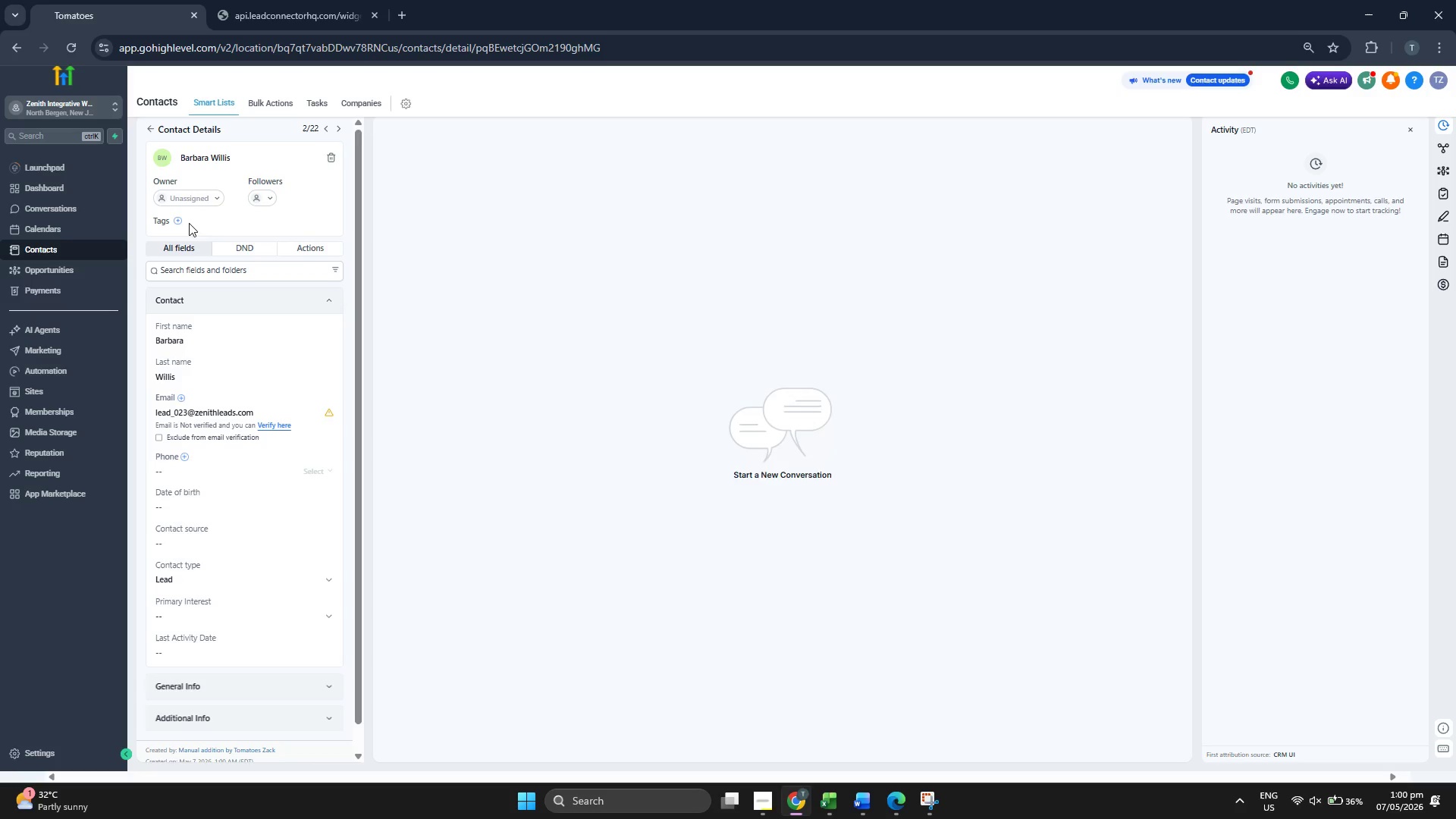 
left_click([177, 223])
 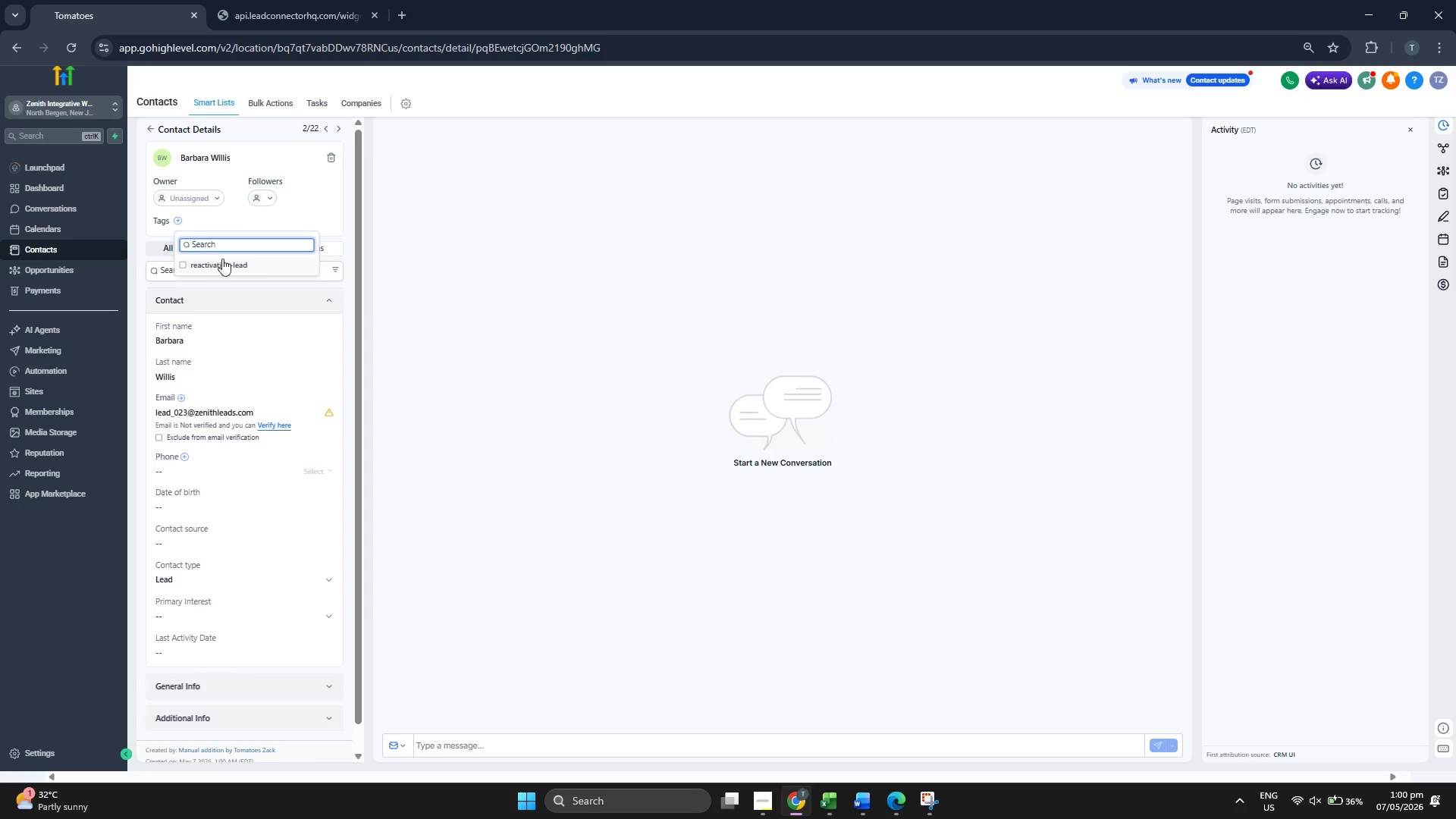 
double_click([324, 215])
 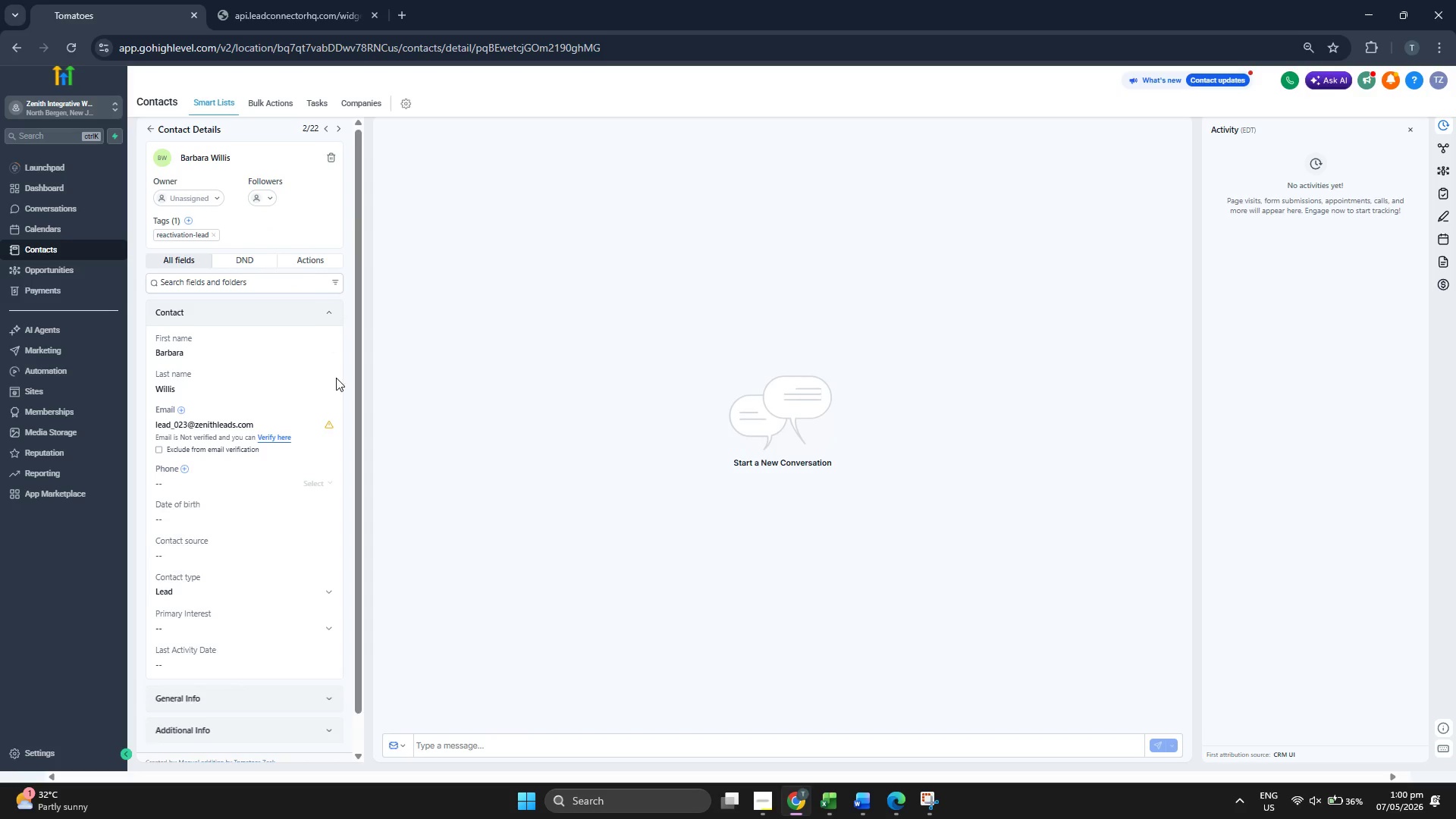 
scroll: coordinate [310, 445], scroll_direction: down, amount: 2.0
 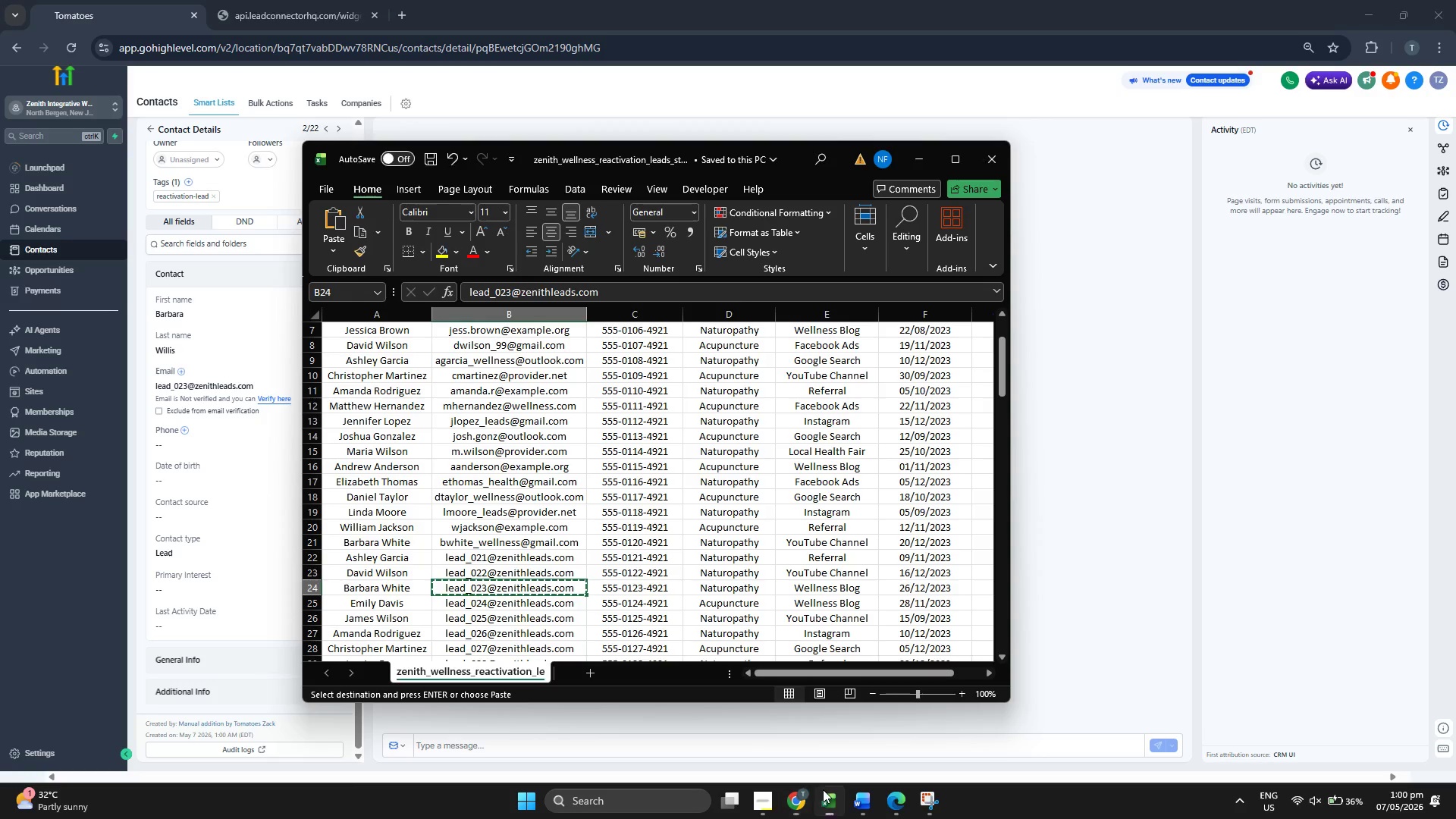 
key(ArrowRight)
 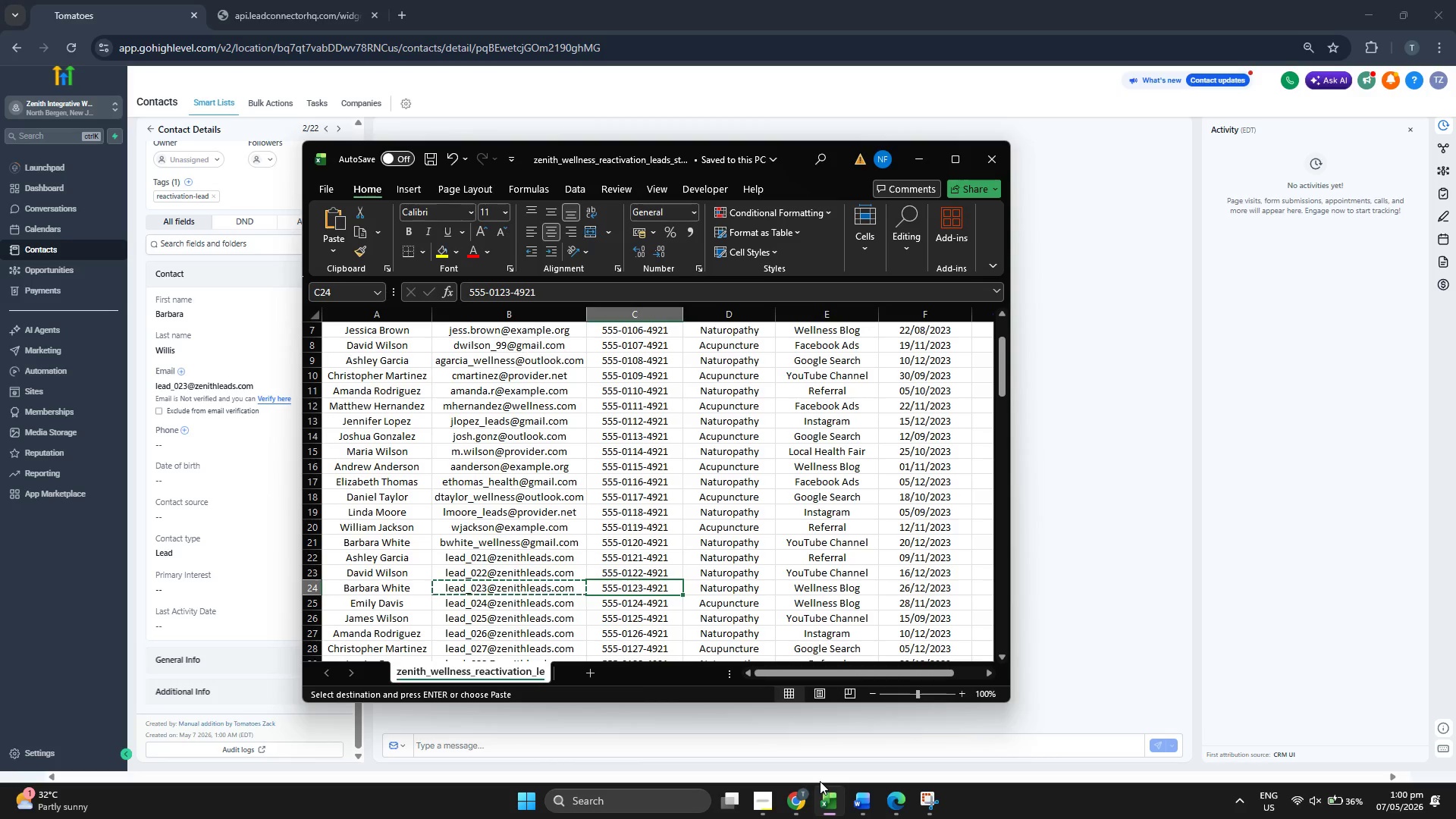 
key(Control+ControlLeft)
 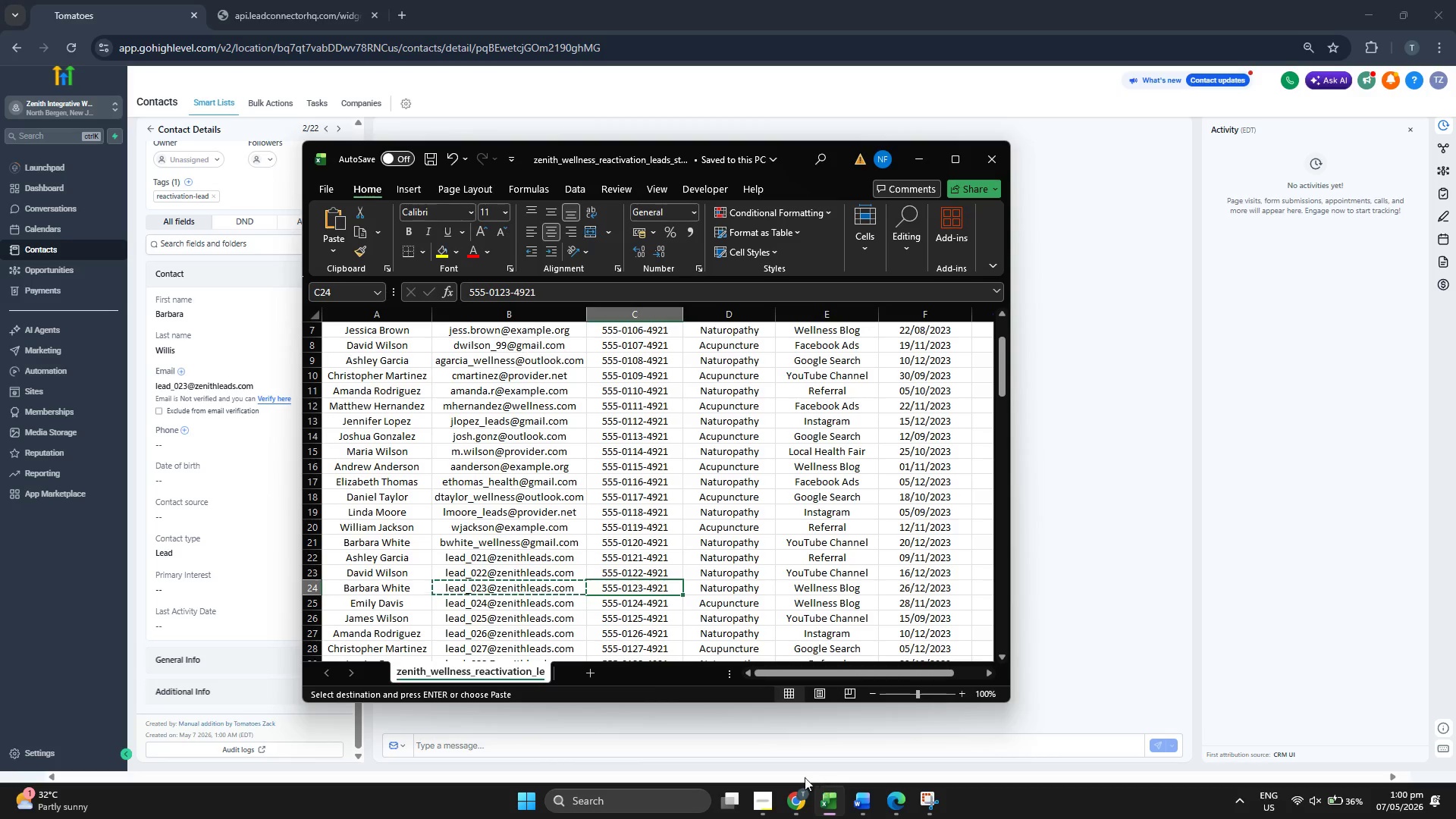 
key(Control+C)
 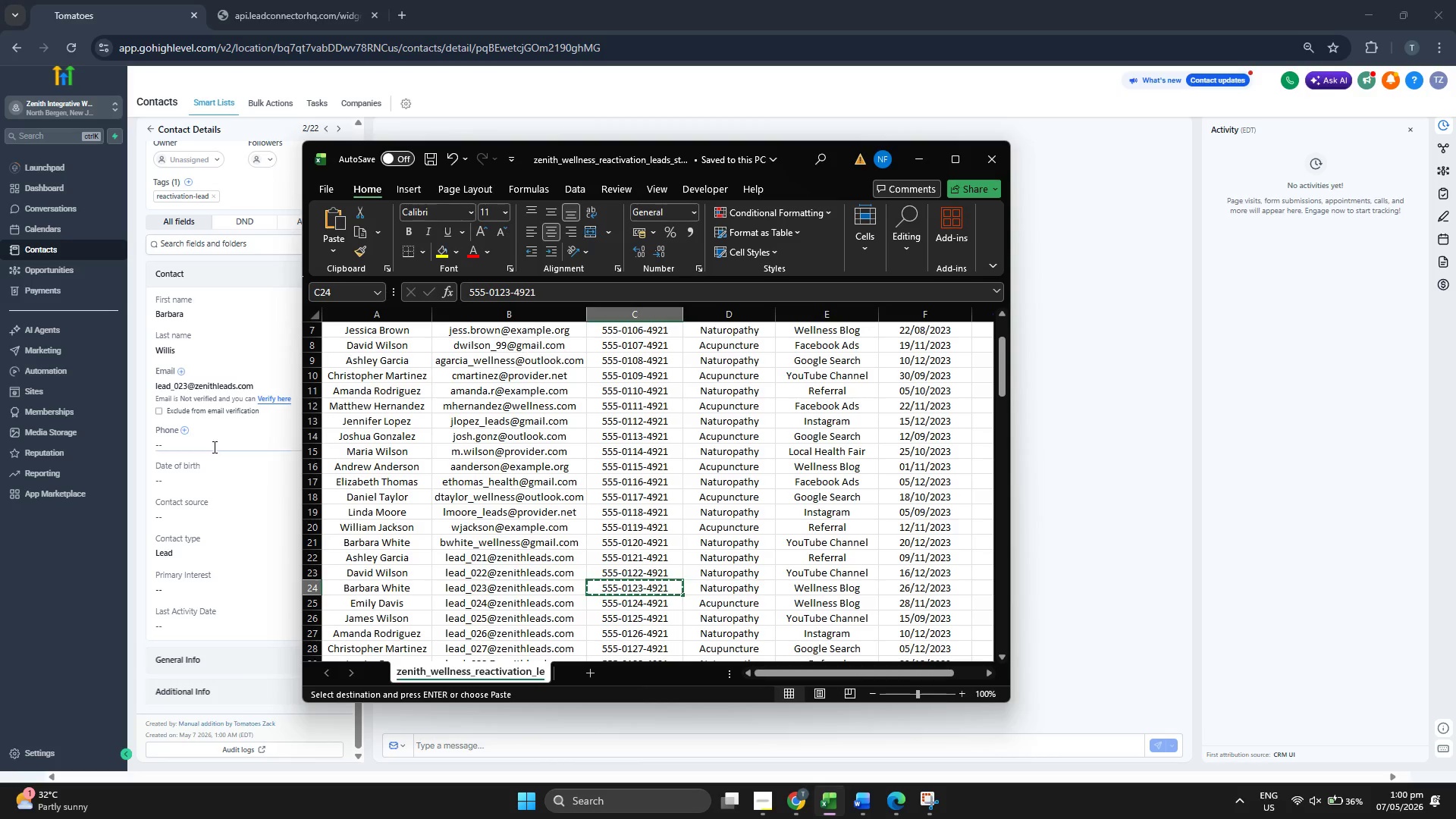 
left_click([217, 444])
 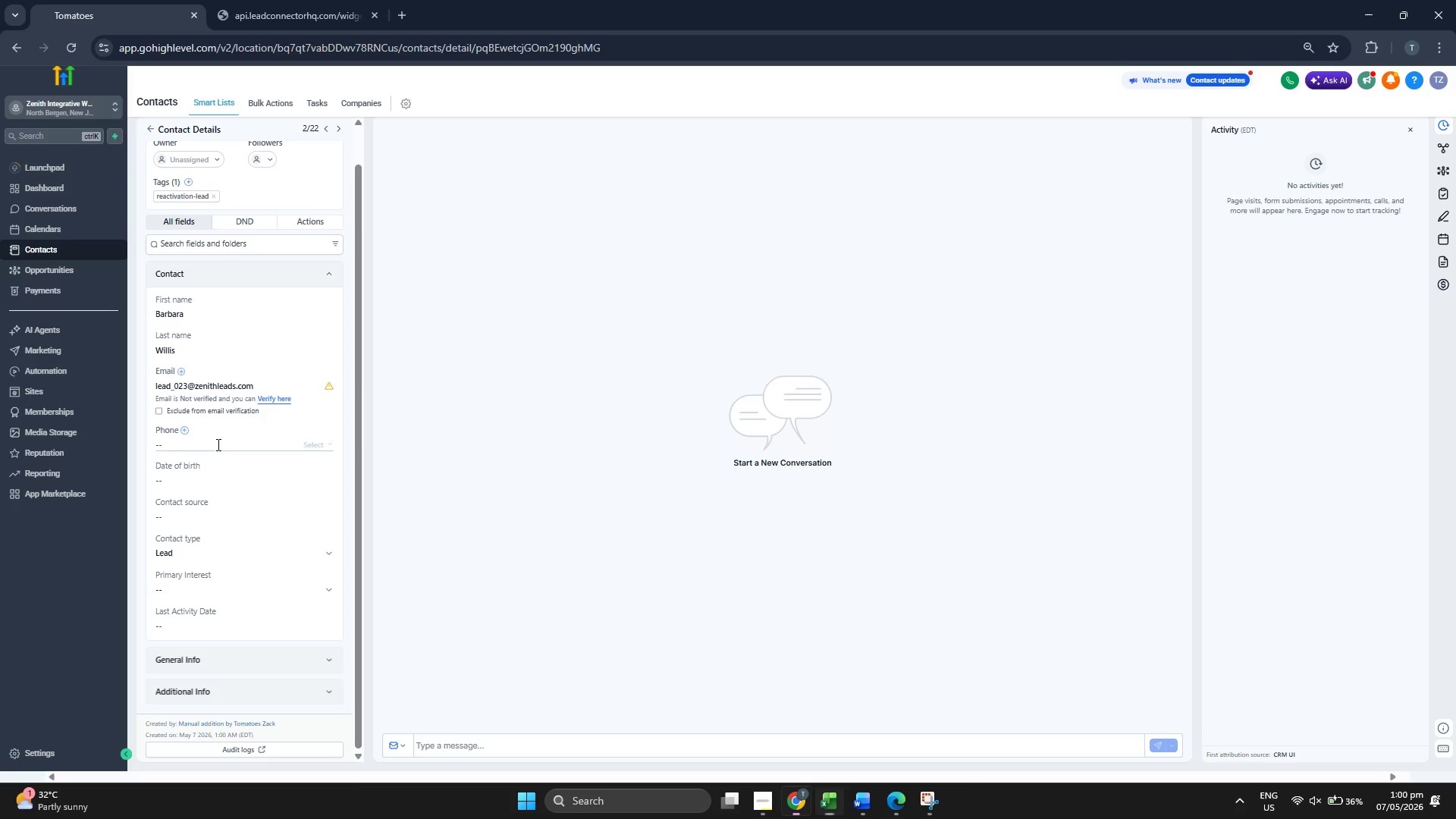 
key(Control+ControlLeft)
 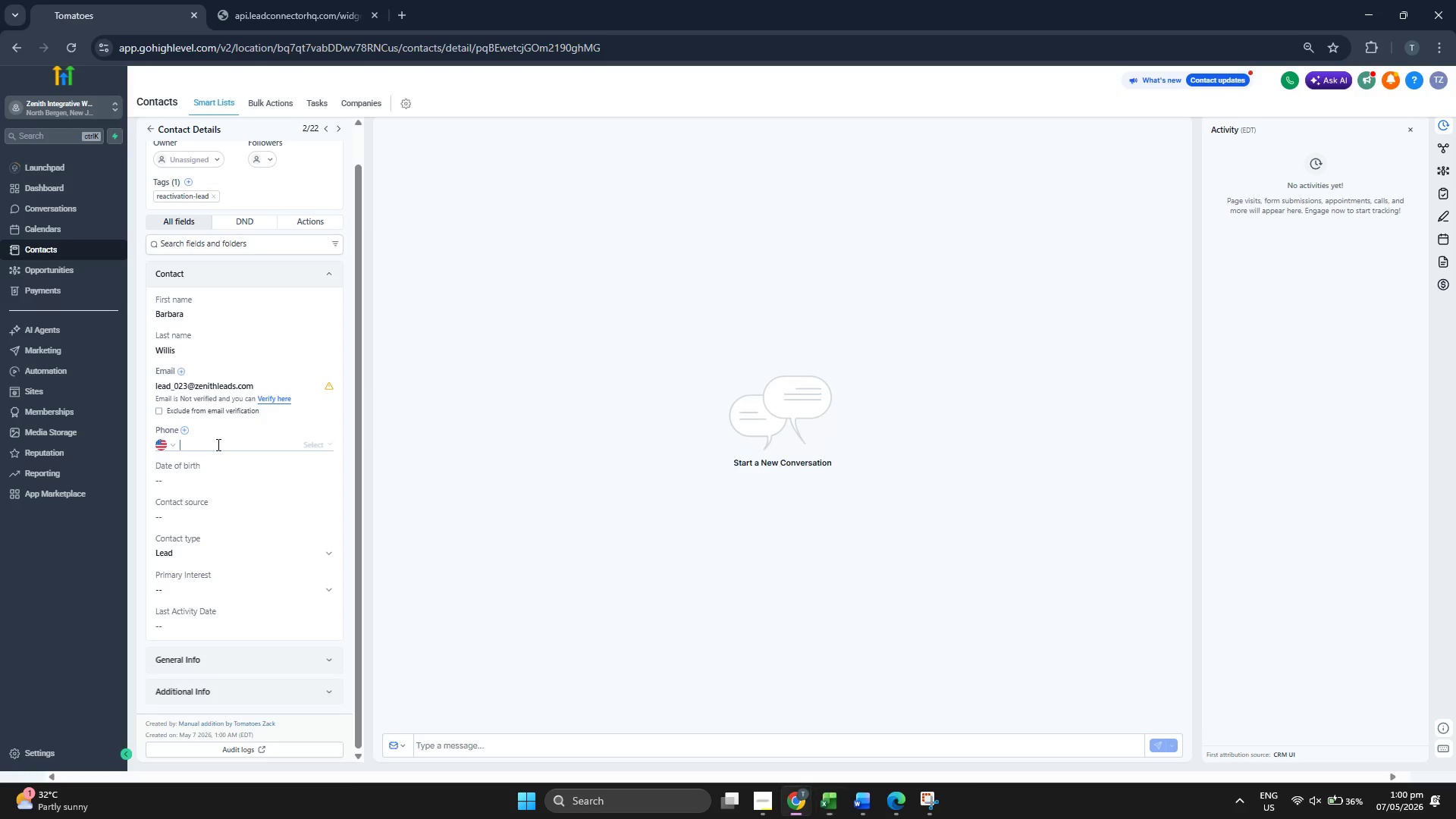 
key(Control+V)
 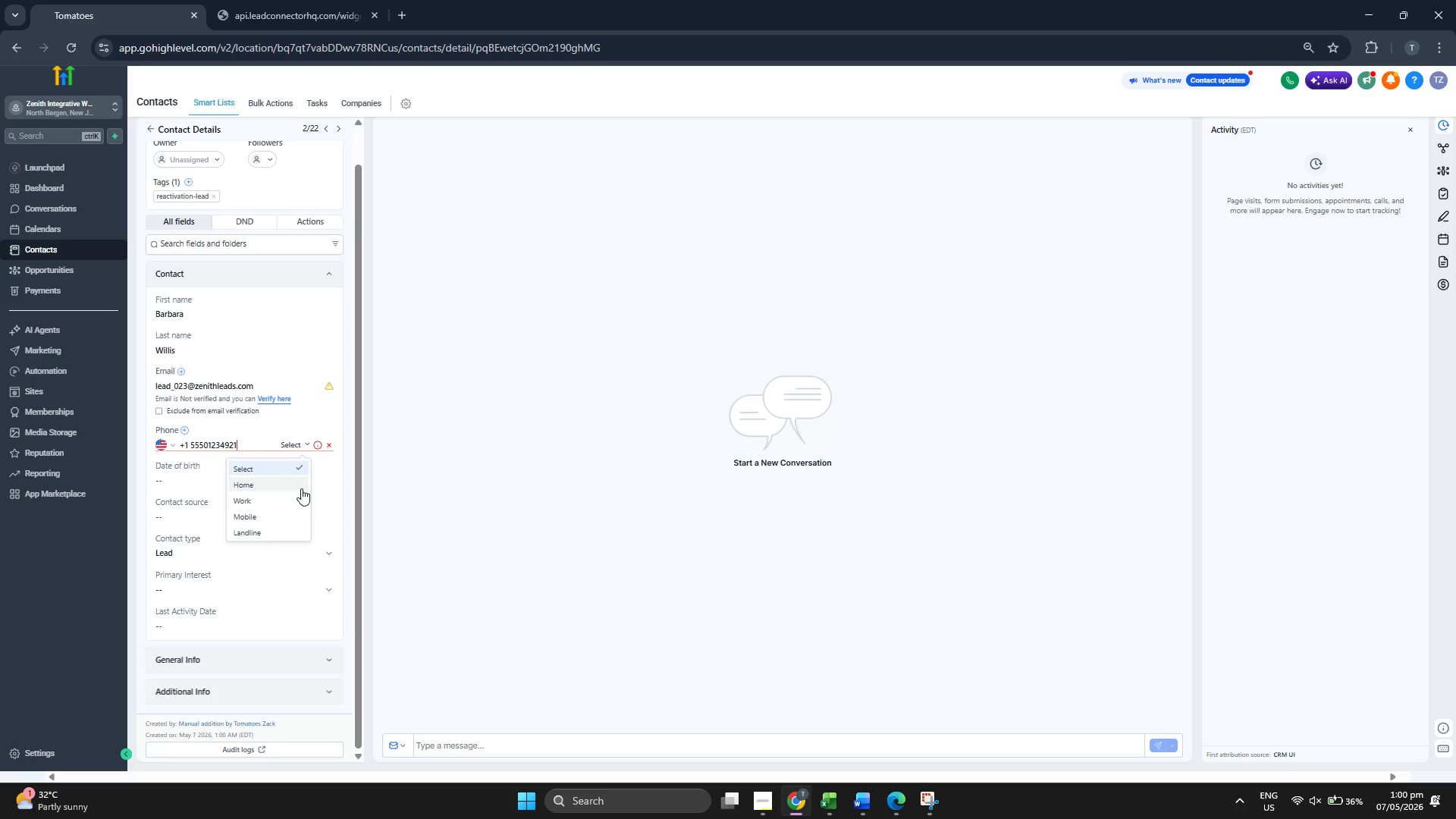 
left_click([287, 500])
 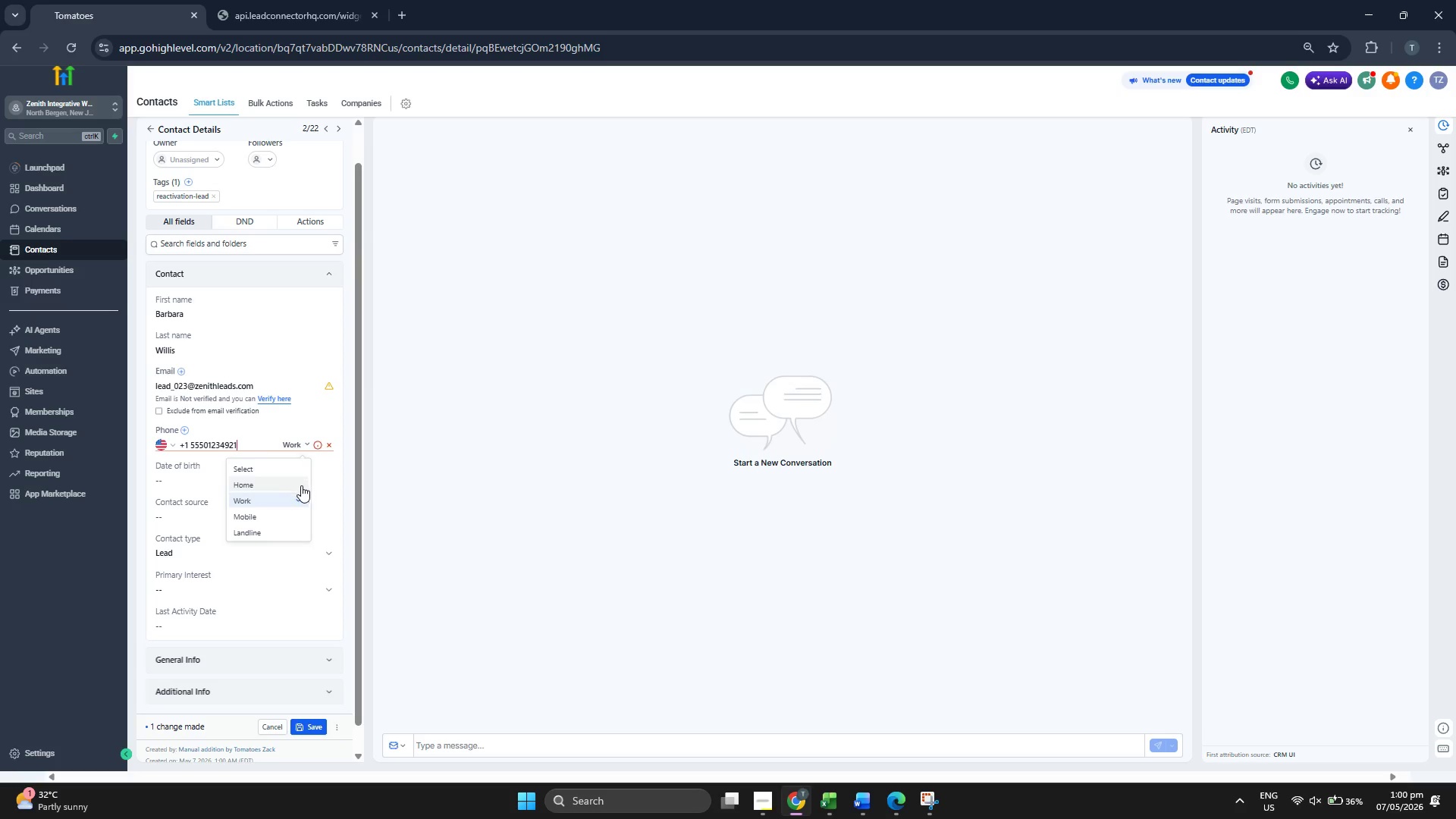 
left_click([285, 510])
 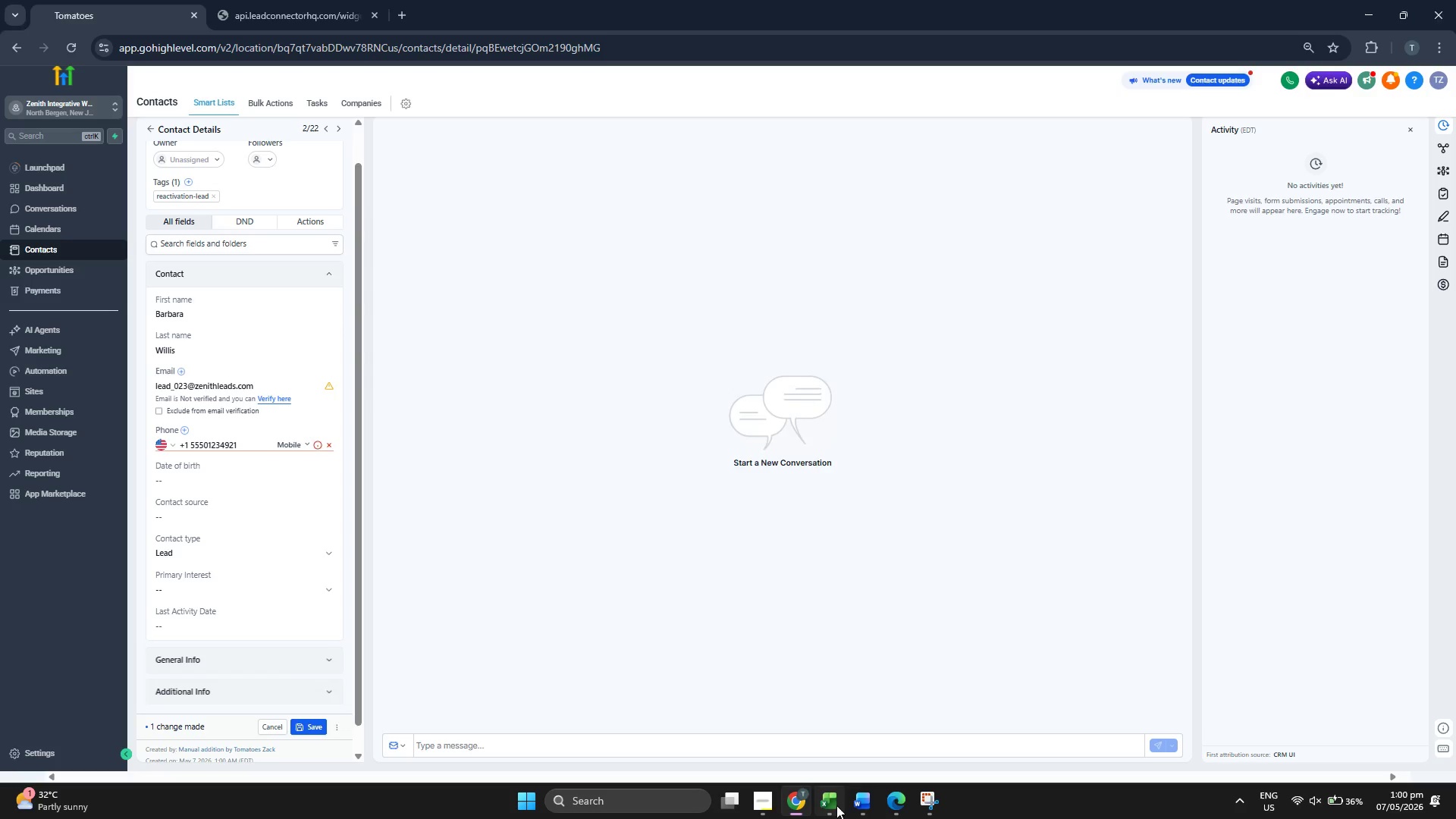 
key(ArrowRight)
 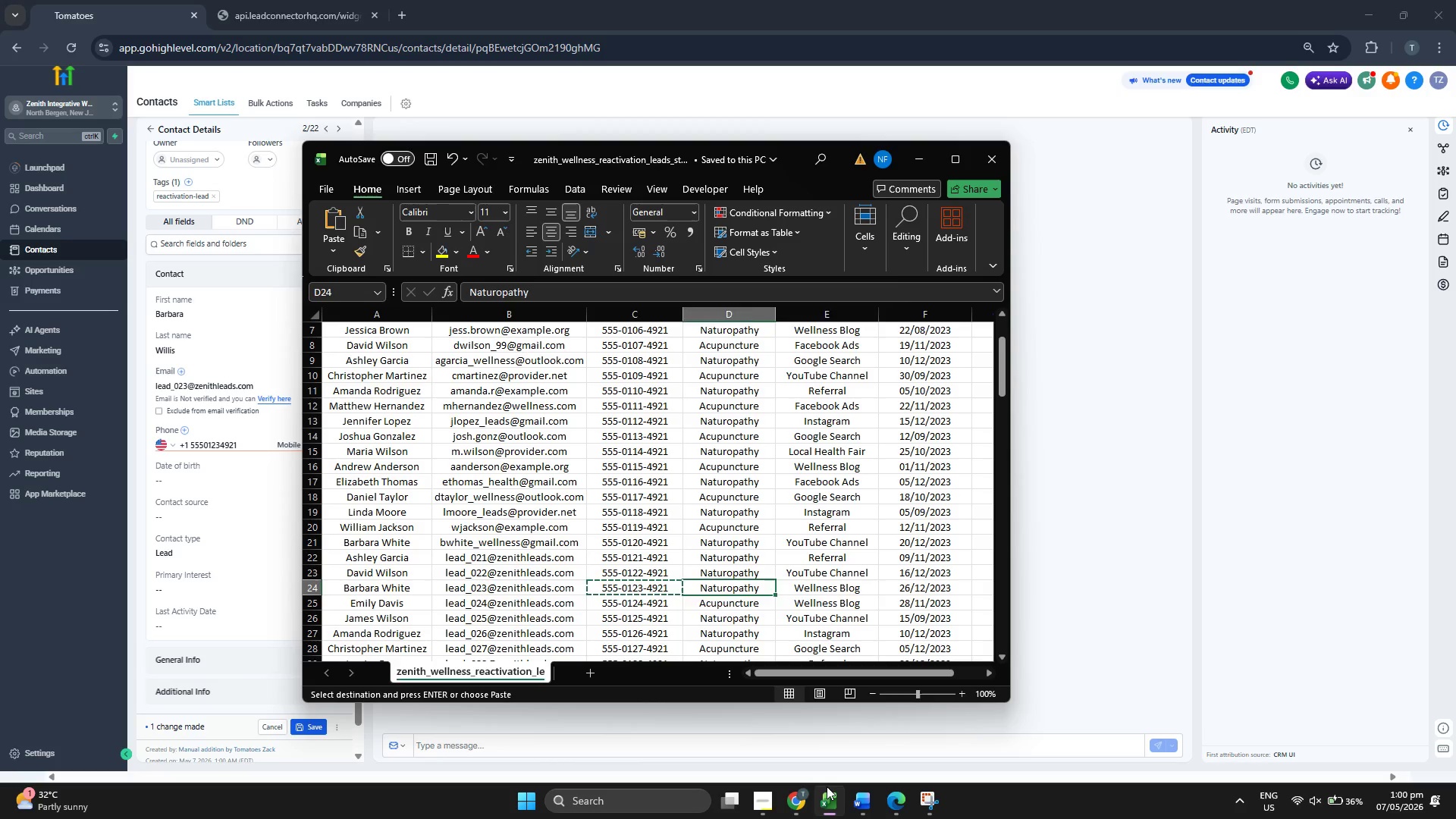 
key(ArrowRight)
 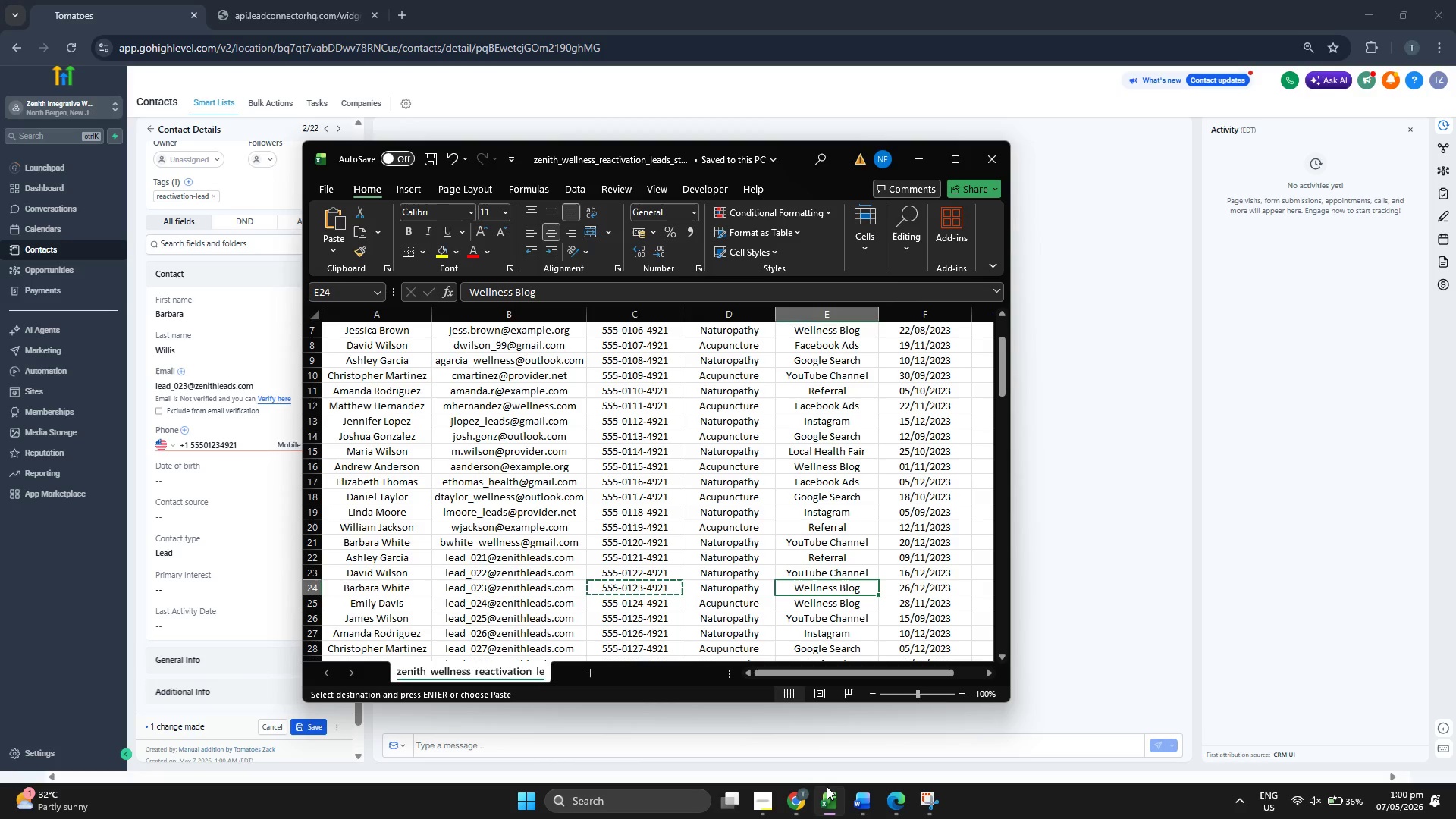 
key(Control+C)
 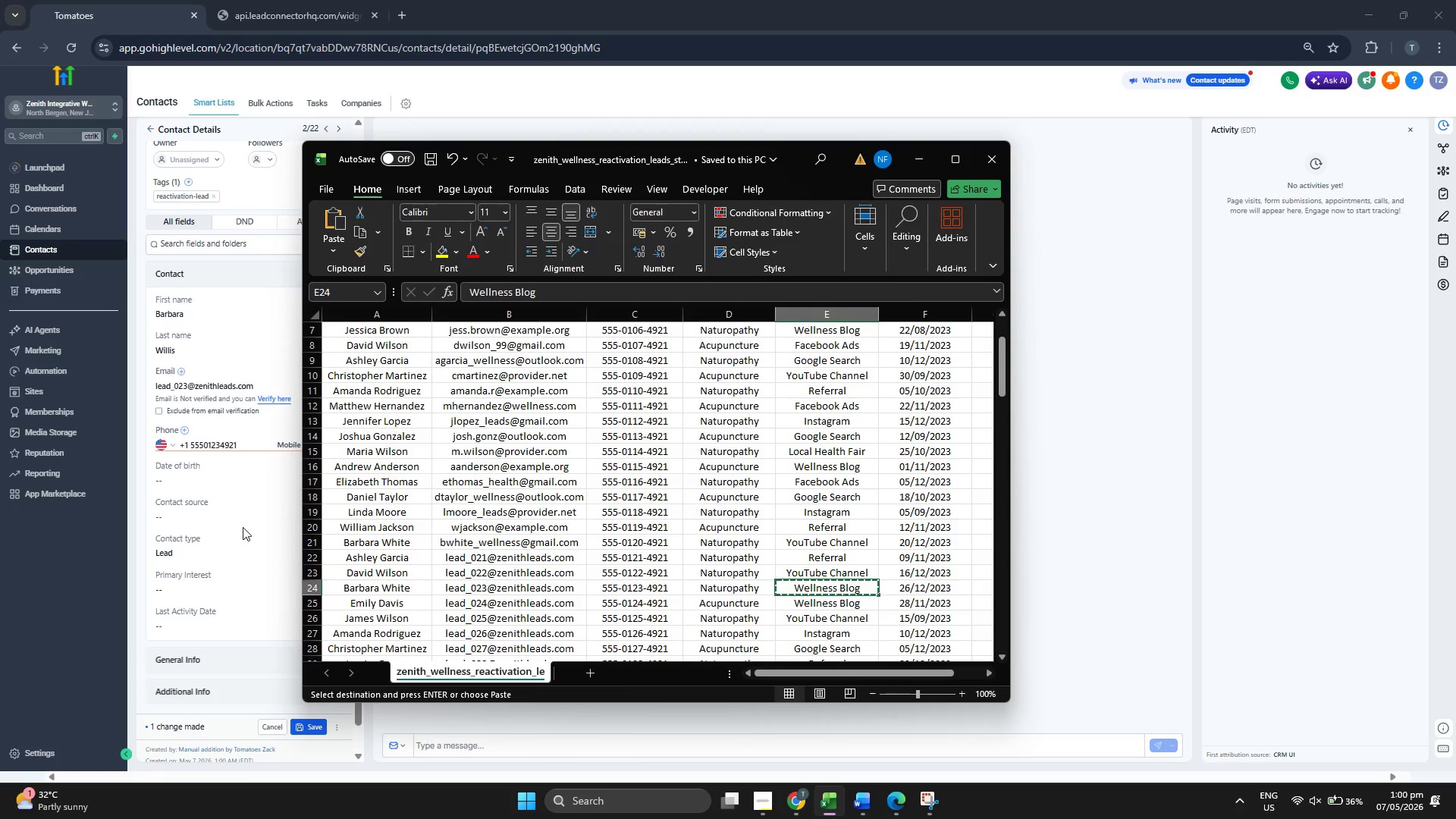 
left_click([245, 522])
 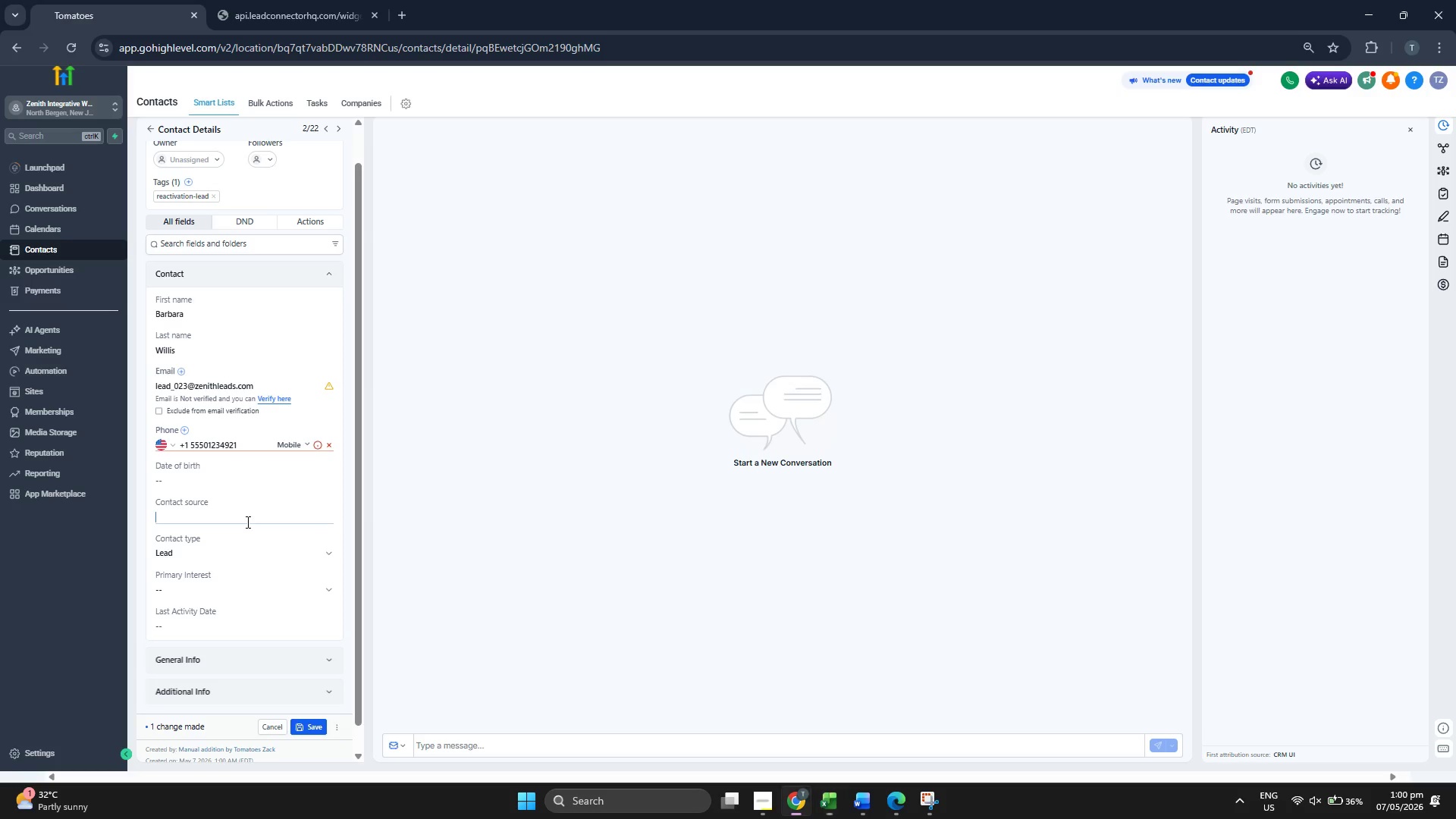 
key(Control+ControlLeft)
 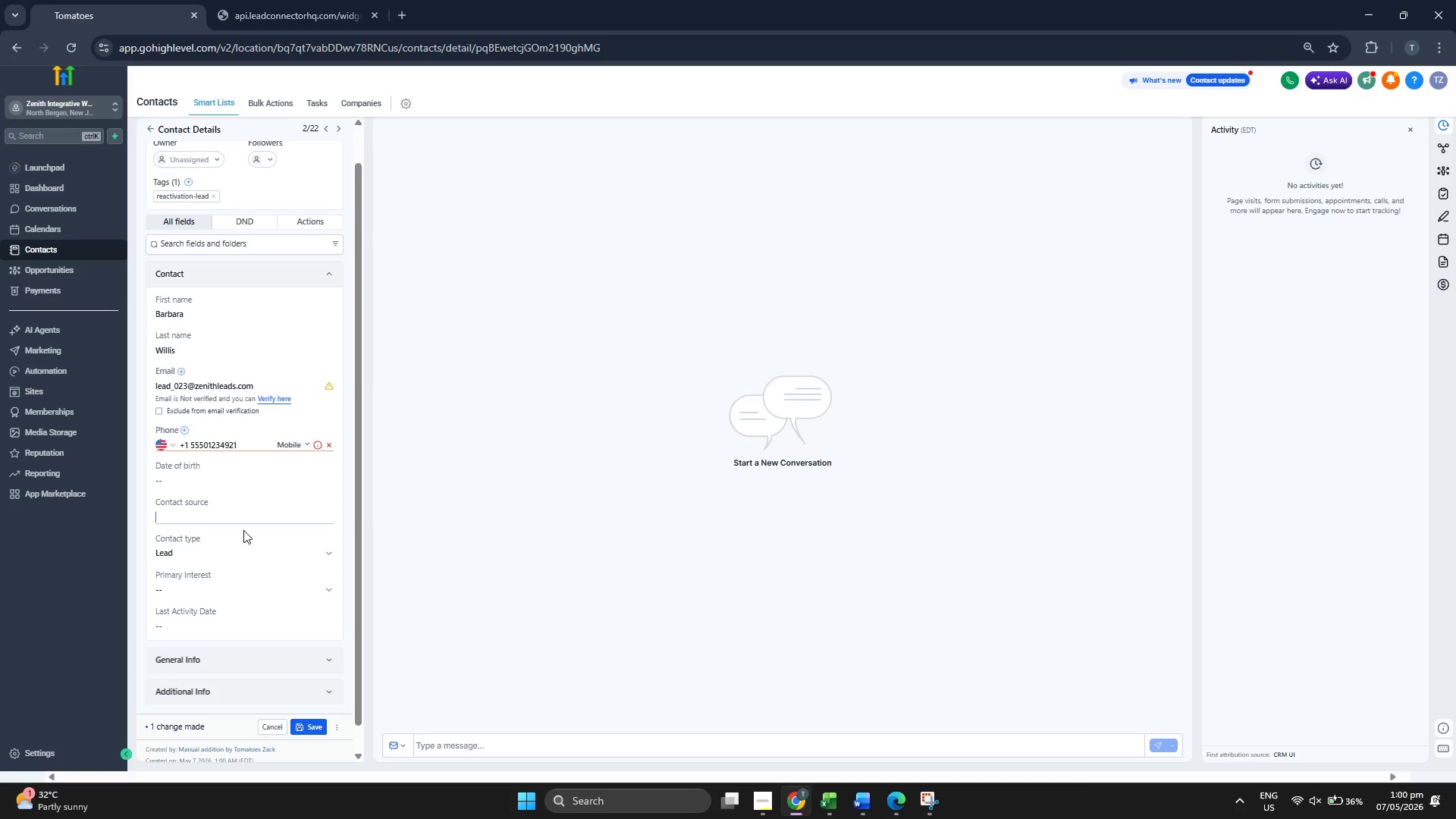 
key(Control+V)
 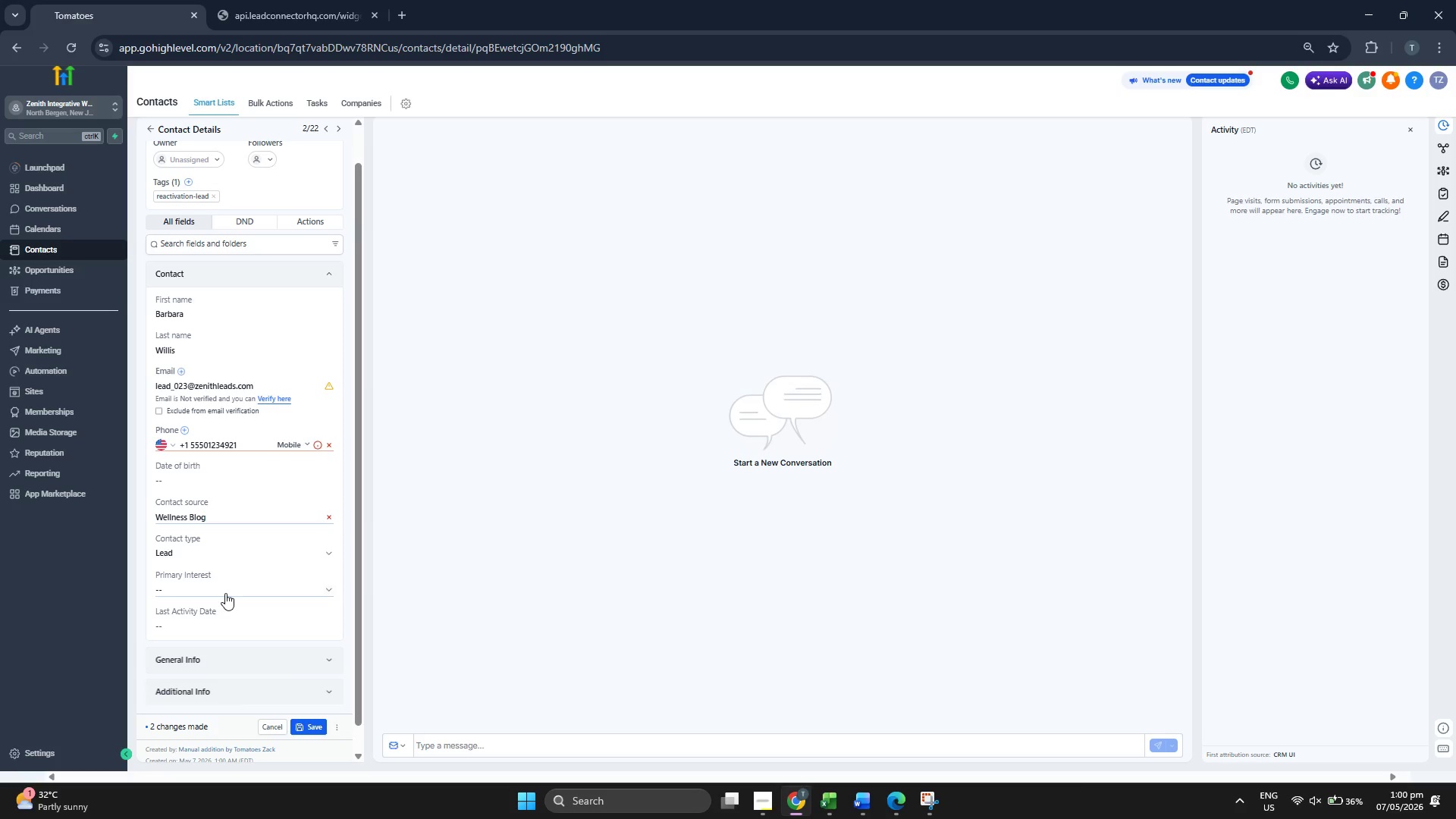 
left_click([226, 595])
 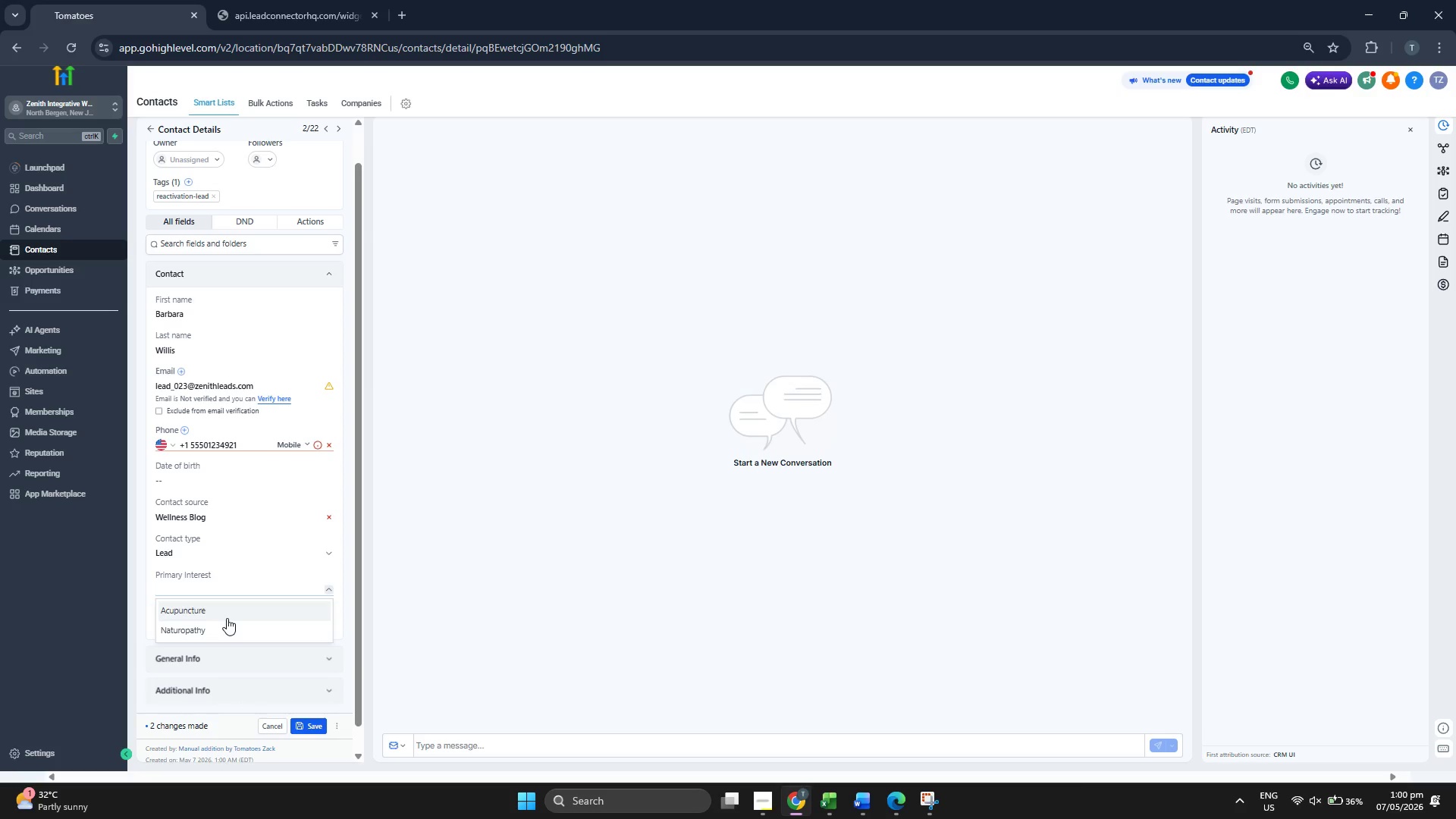 
left_click([230, 630])
 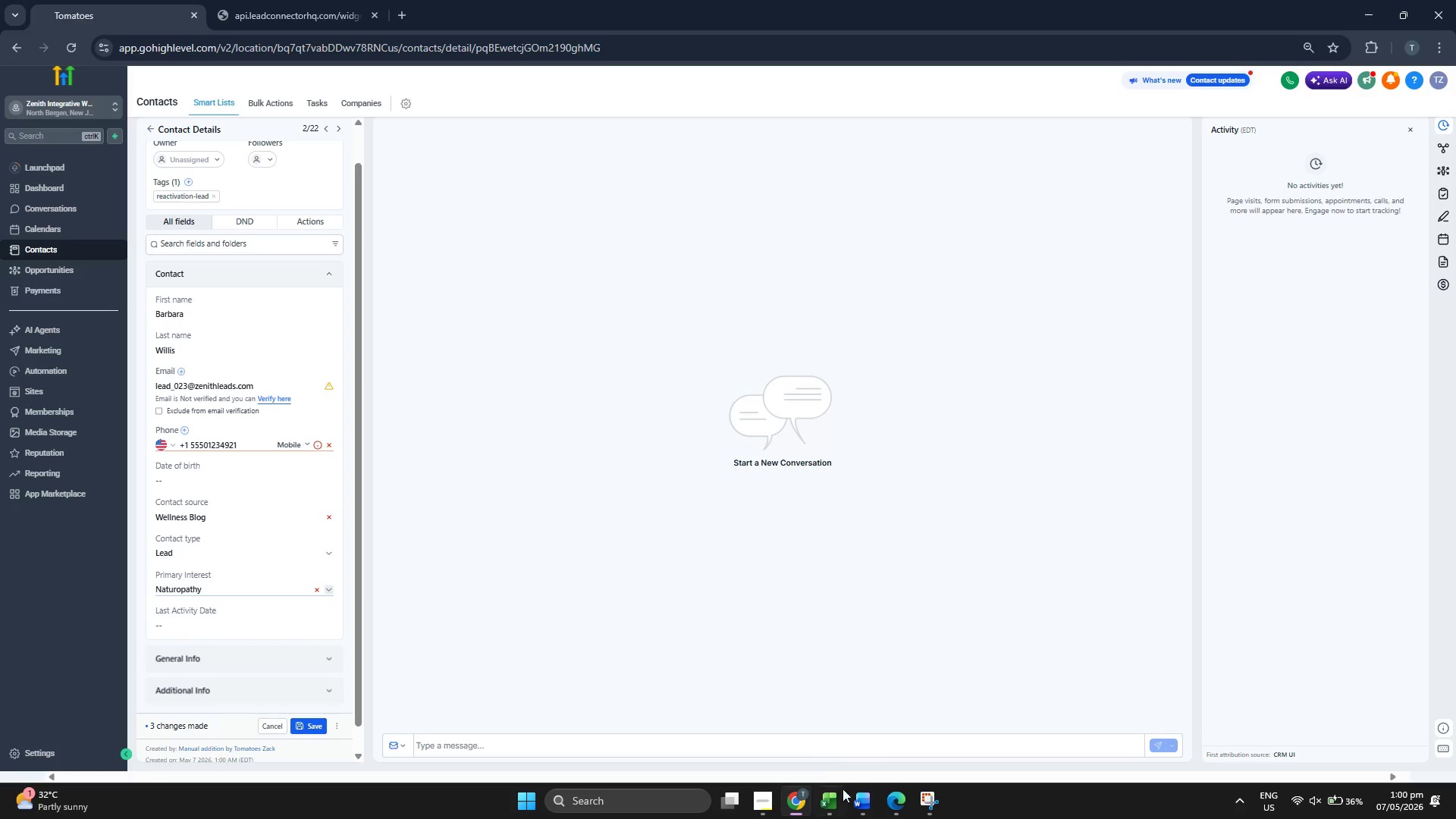 
left_click([835, 805])
 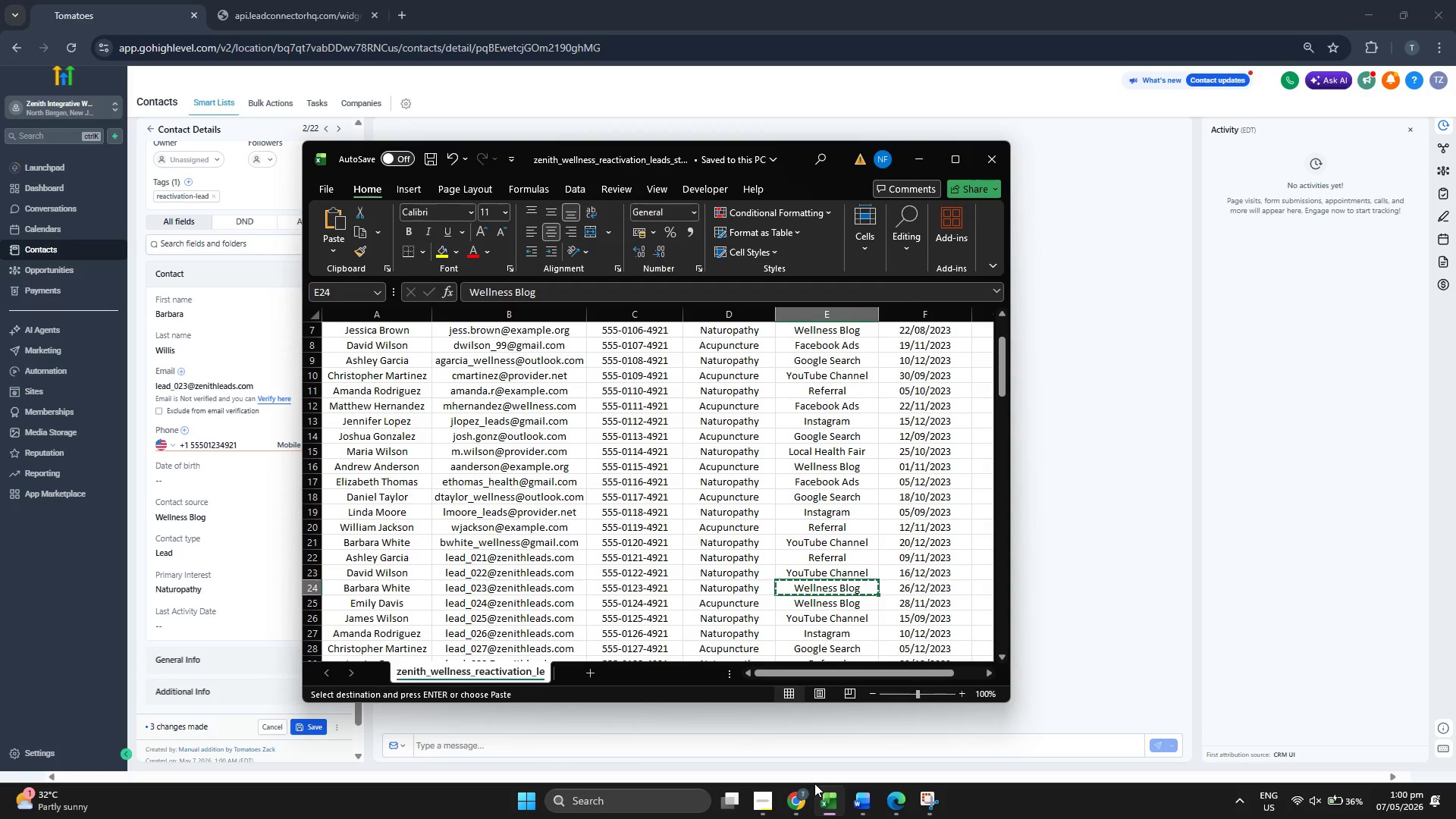 
key(ArrowRight)
 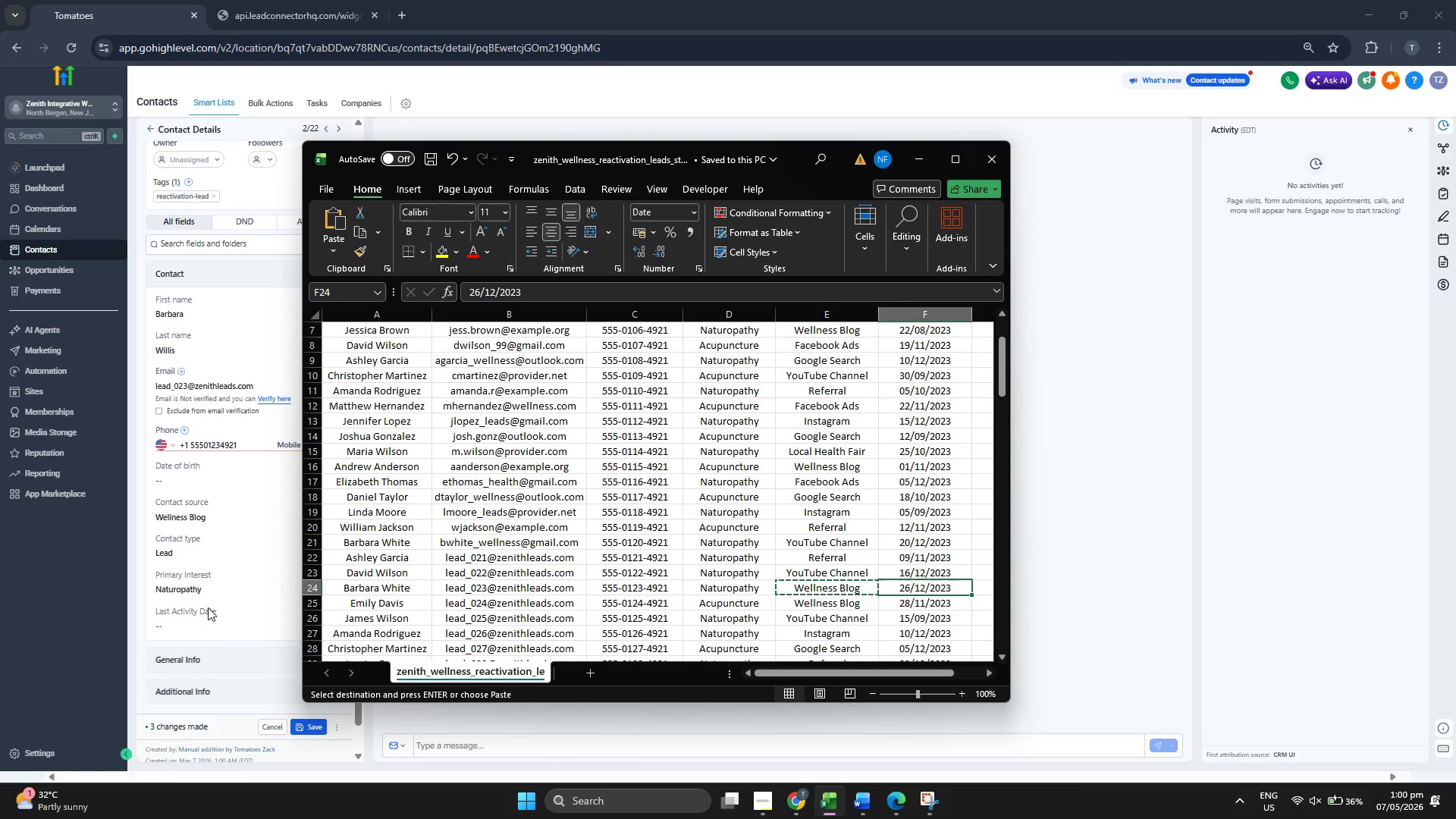 
left_click([210, 629])
 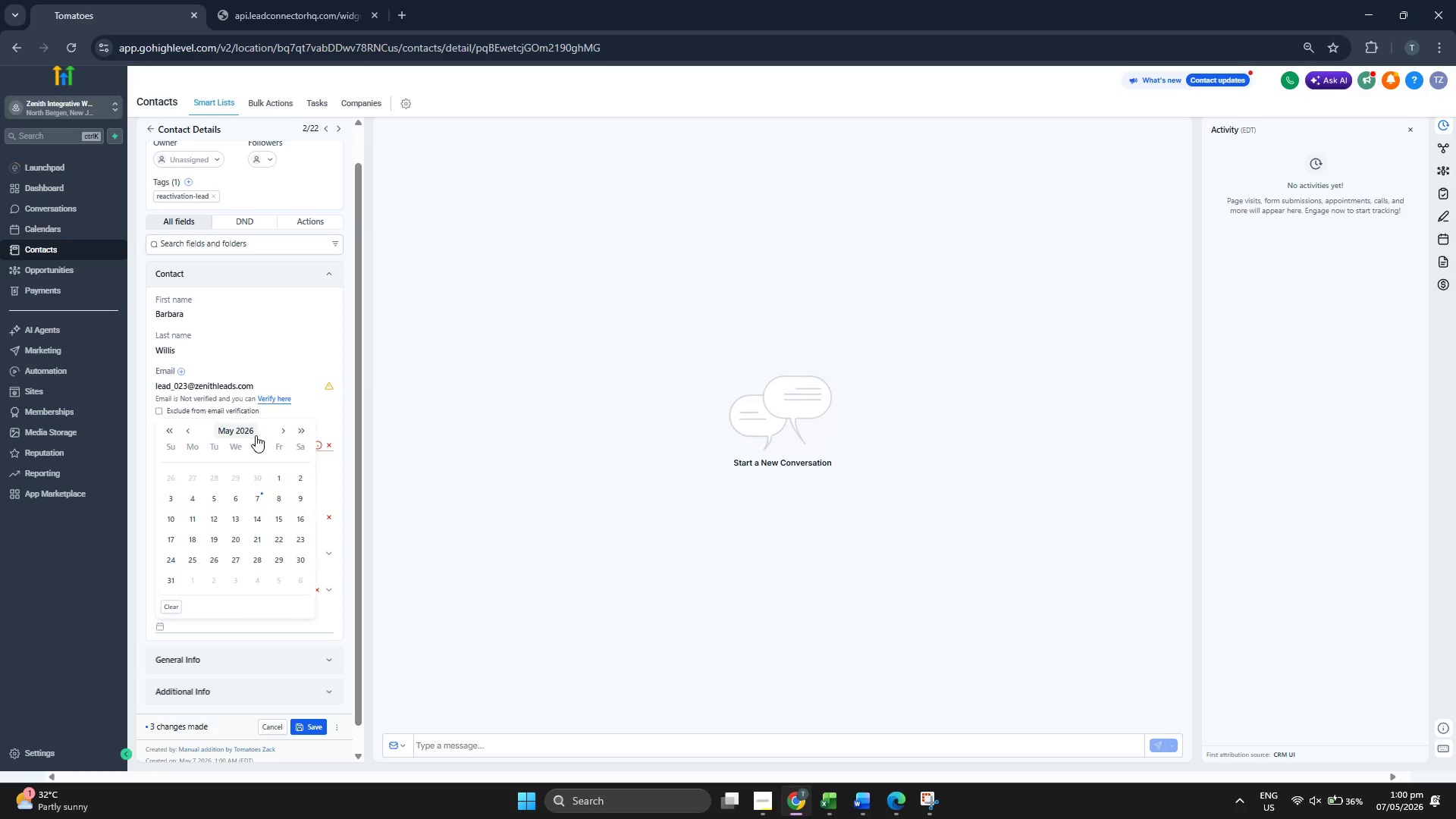 
scroll: coordinate [262, 519], scroll_direction: up, amount: 1.0
 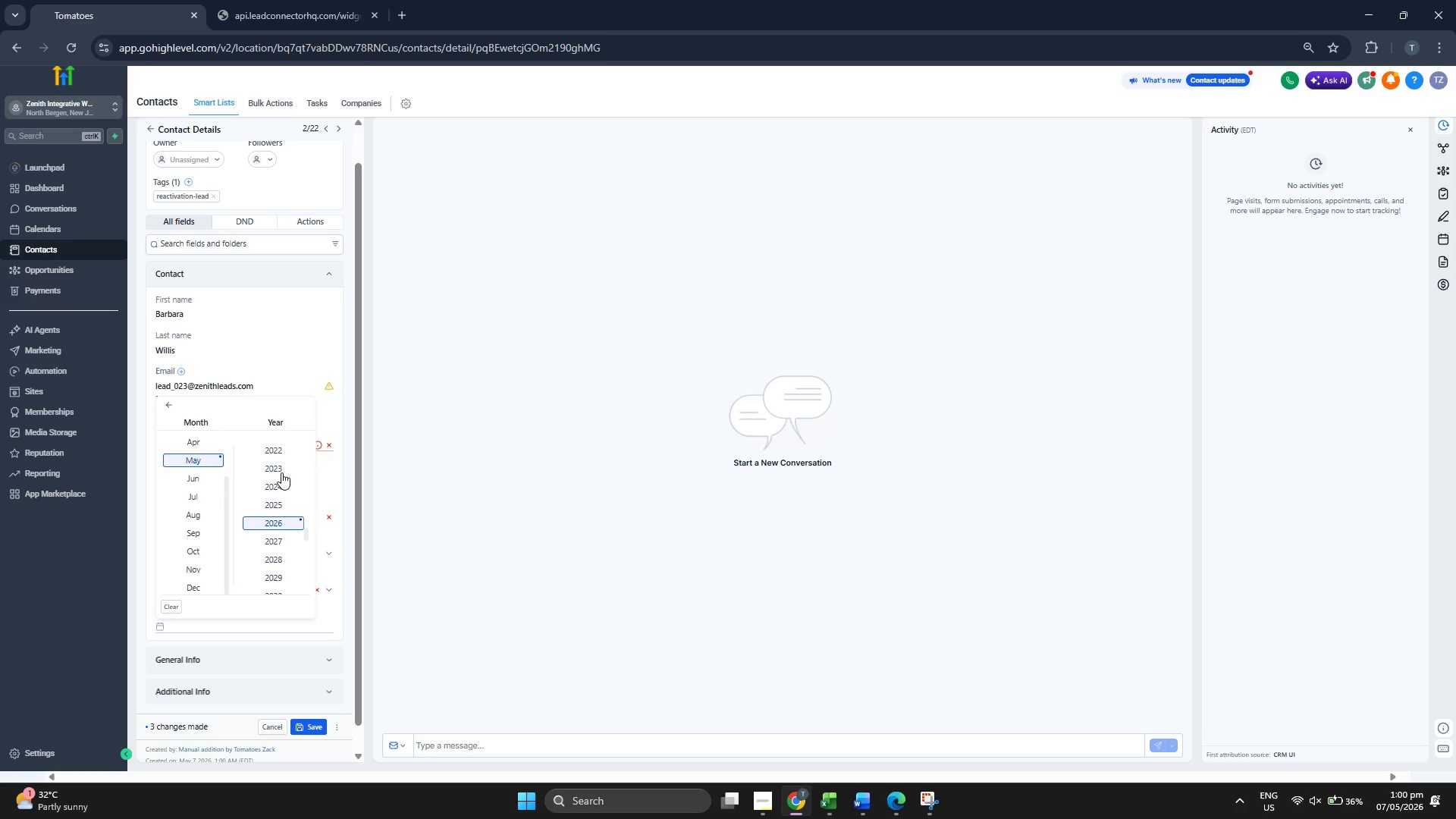 
left_click([278, 466])
 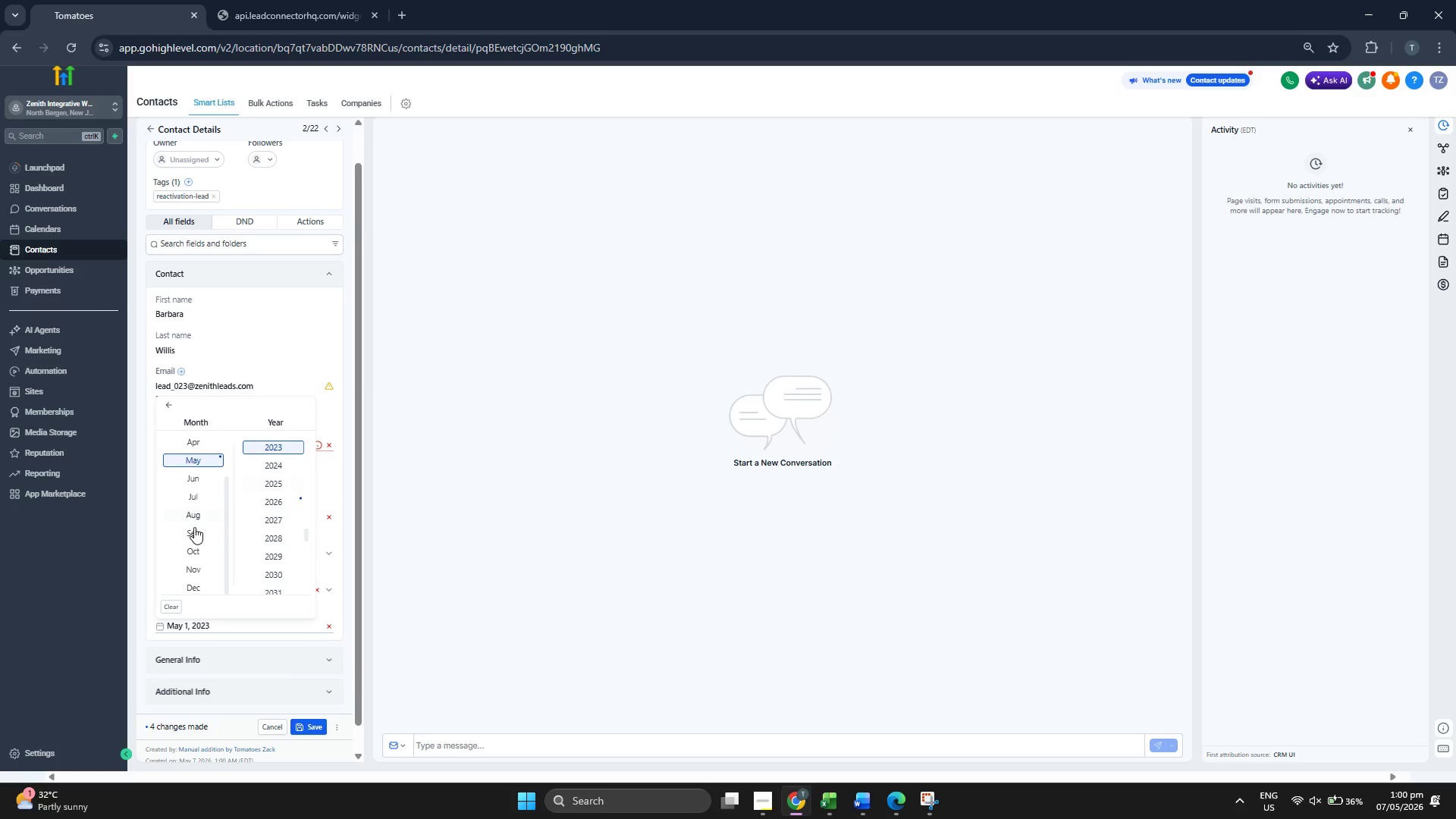 
left_click([196, 585])
 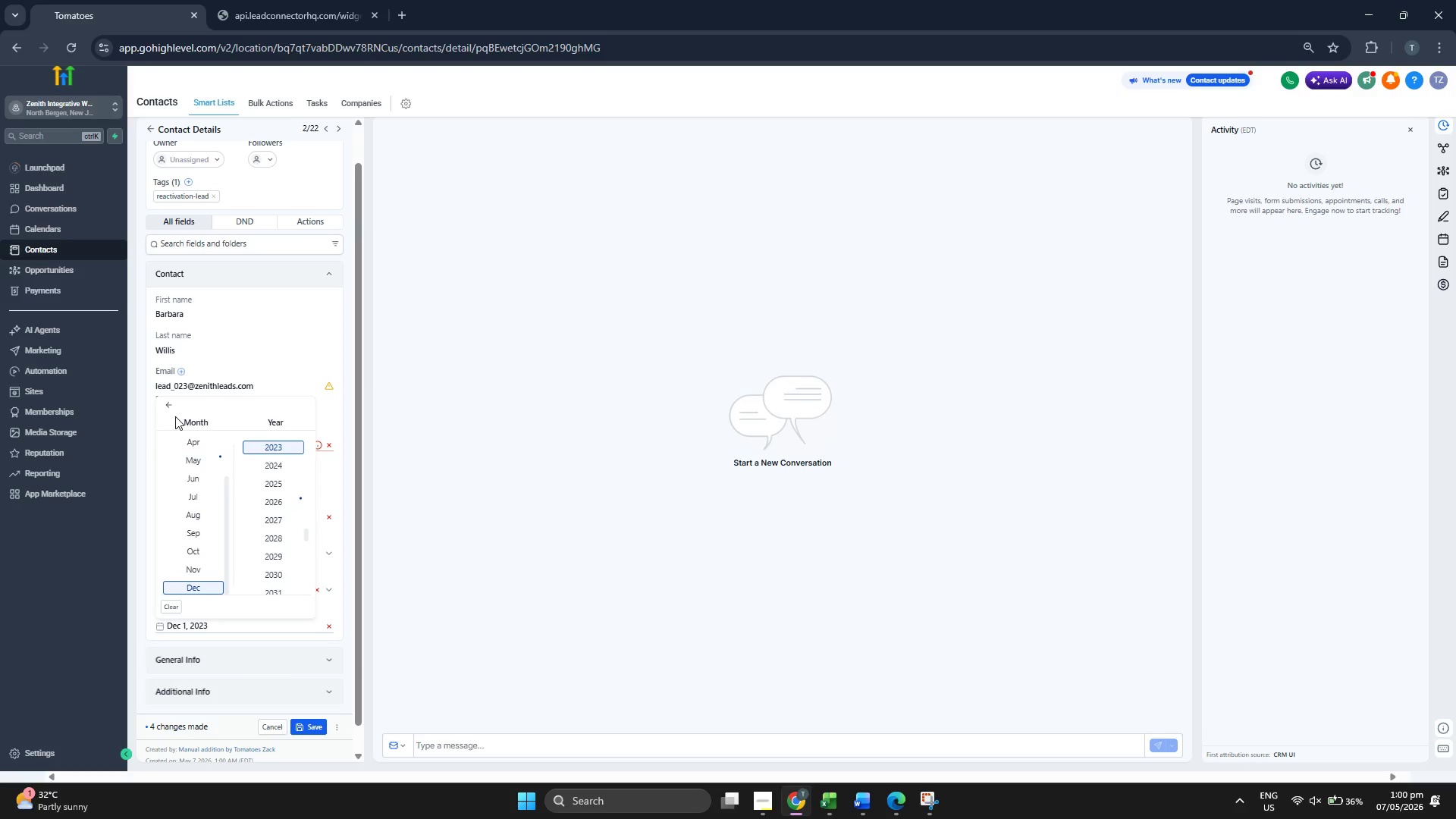 
scroll: coordinate [193, 528], scroll_direction: down, amount: 2.0
 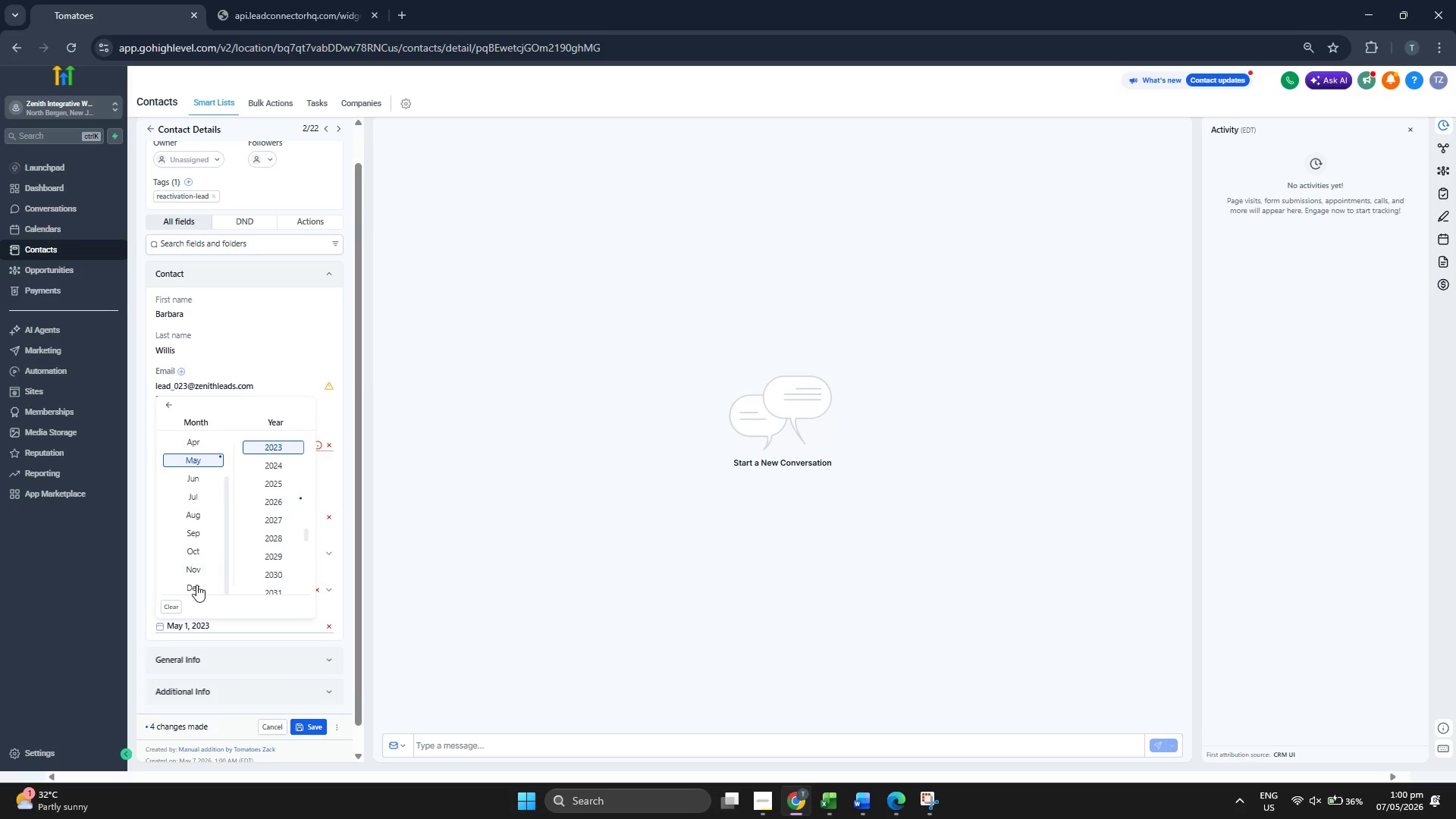 
left_click([171, 407])
 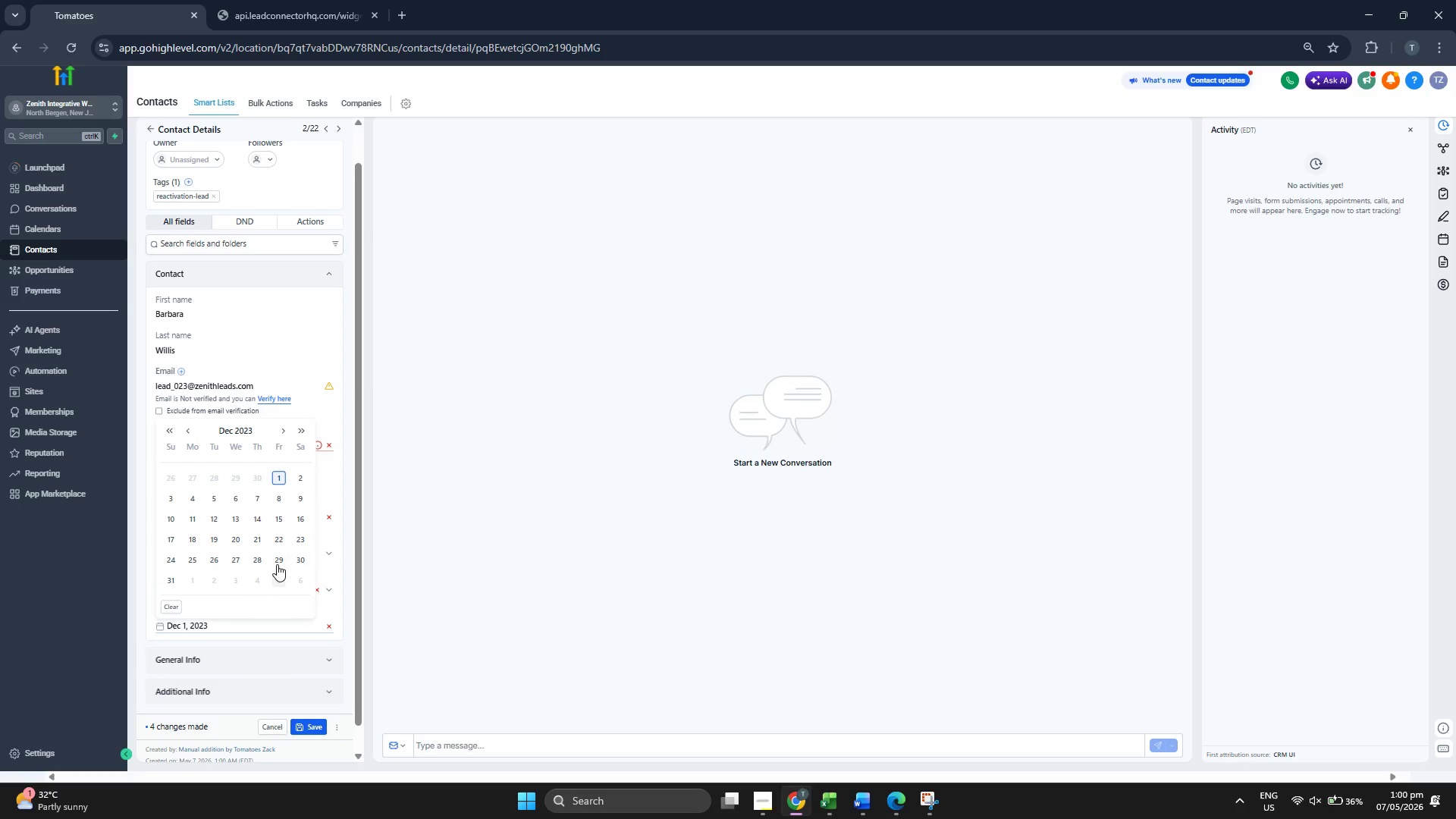 
left_click([276, 557])
 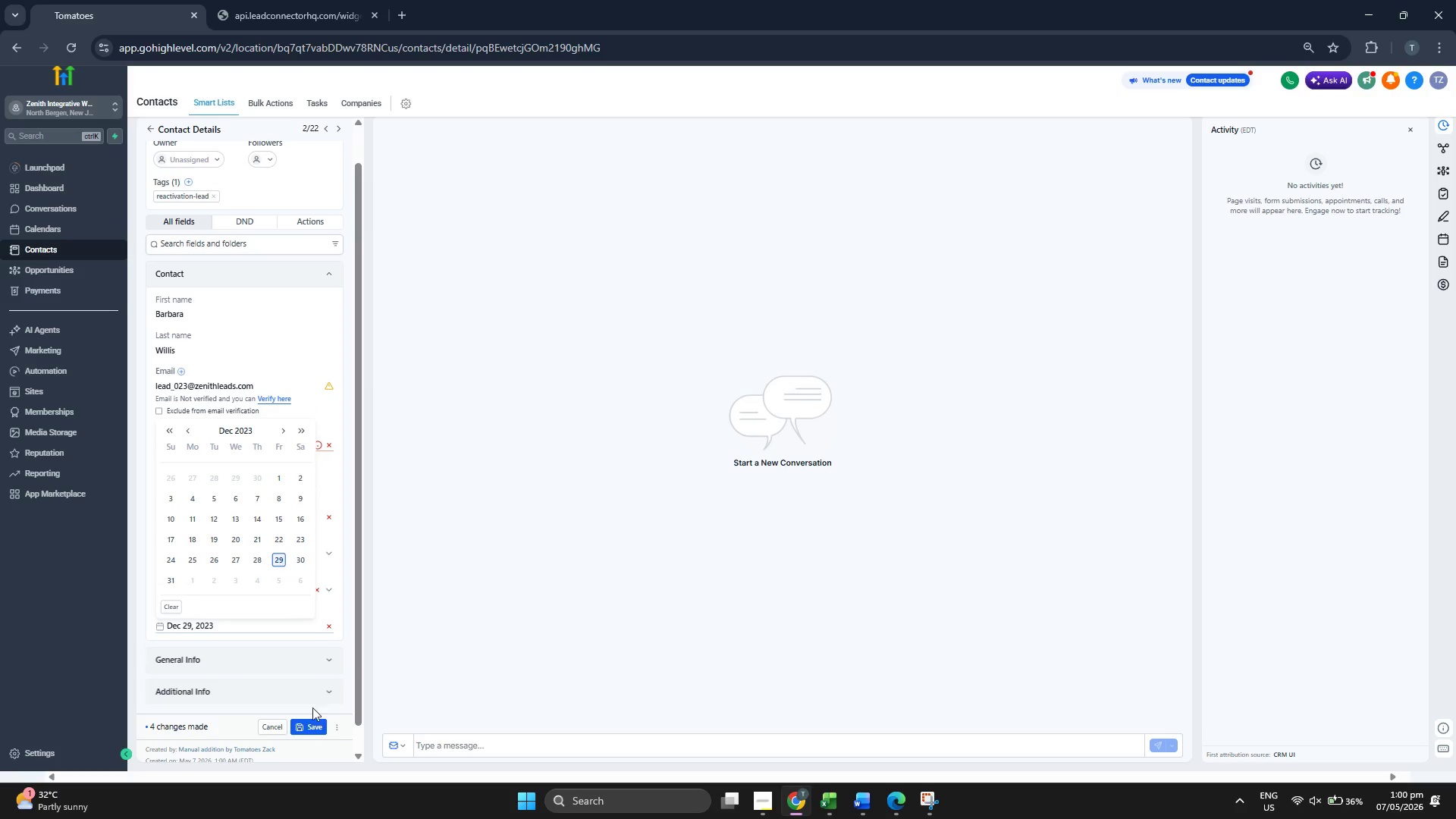 
left_click([309, 721])
 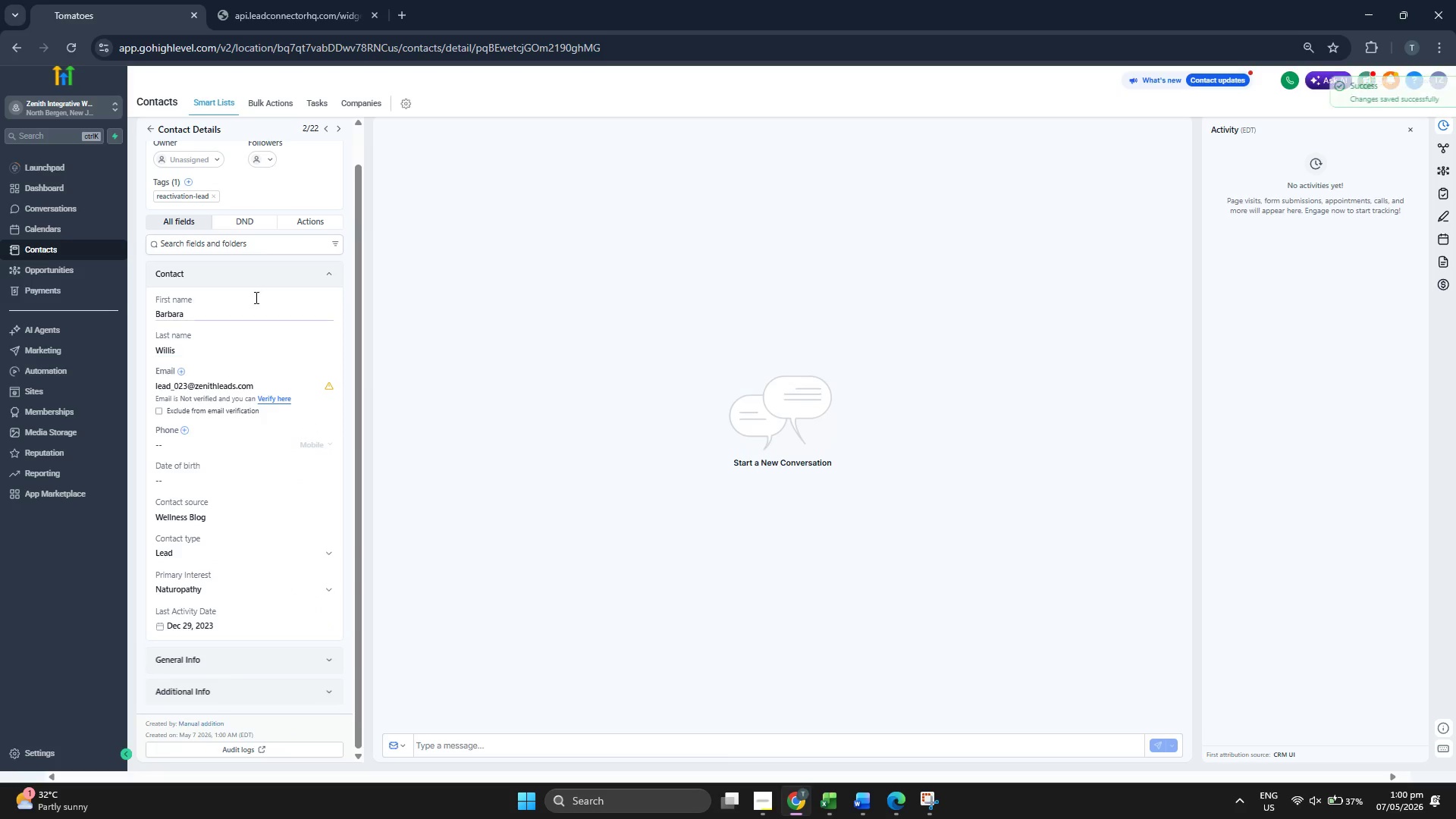 
scroll: coordinate [253, 274], scroll_direction: up, amount: 1.0
 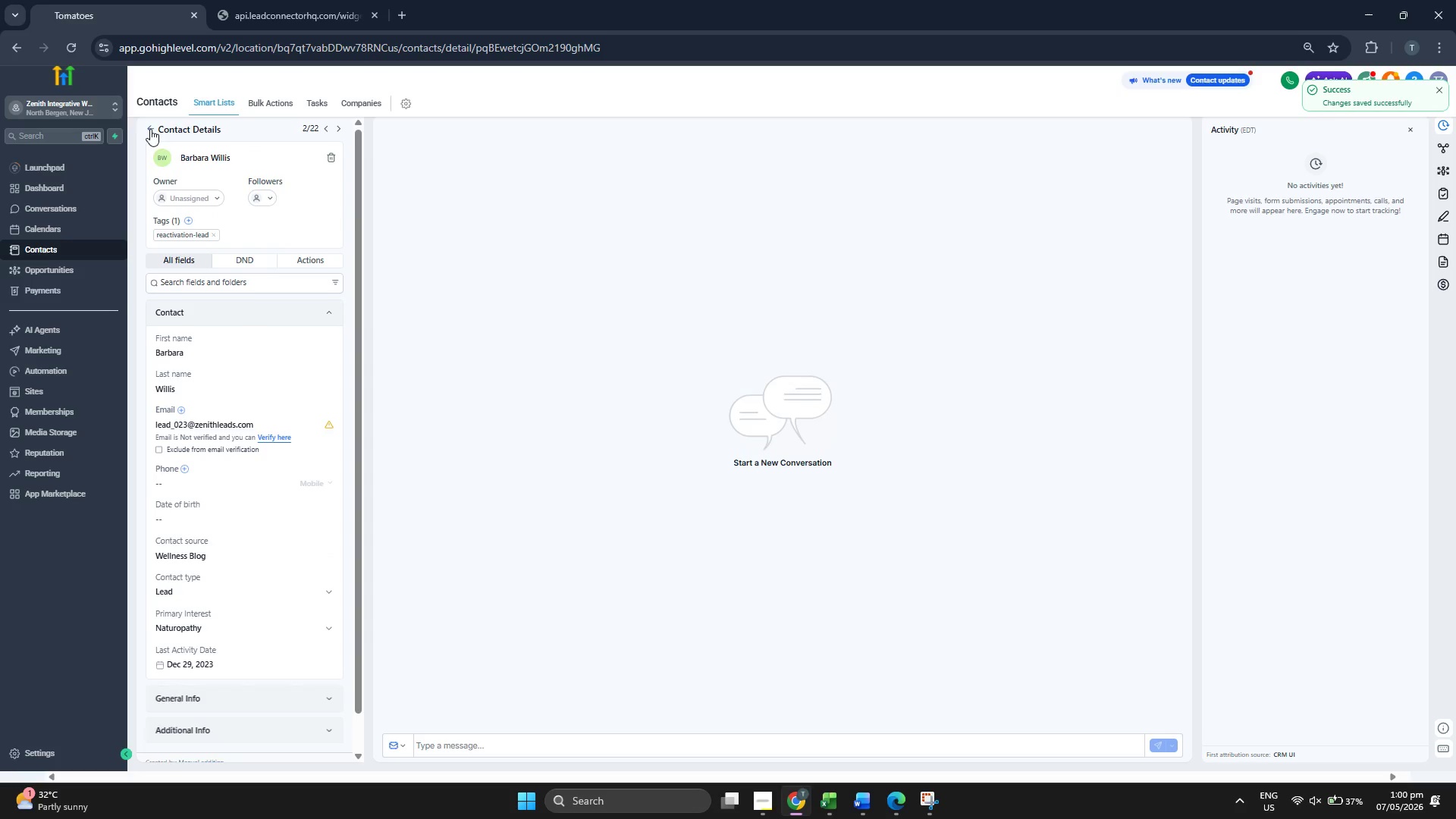 
left_click([149, 123])
 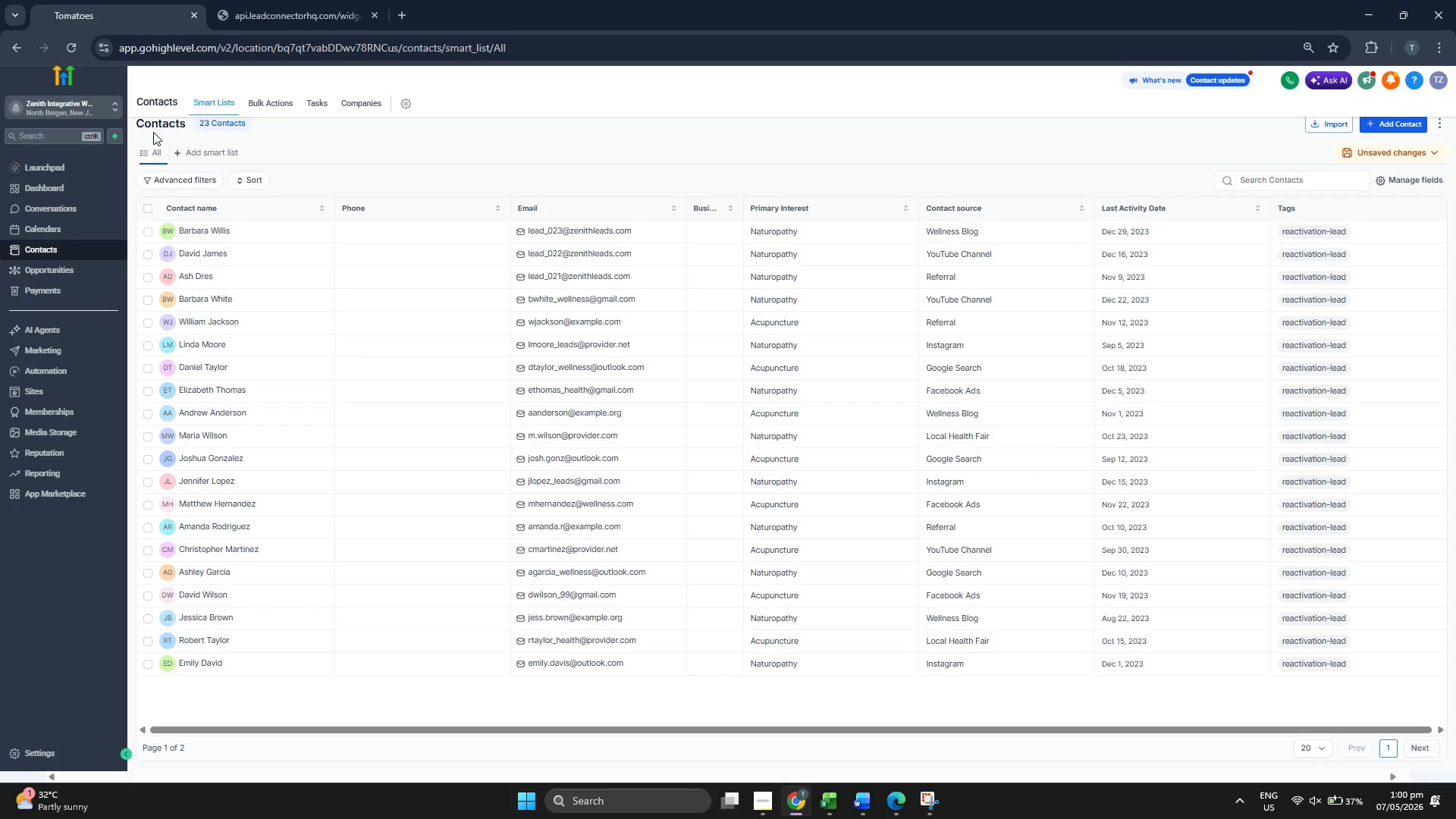 
wait(5.48)
 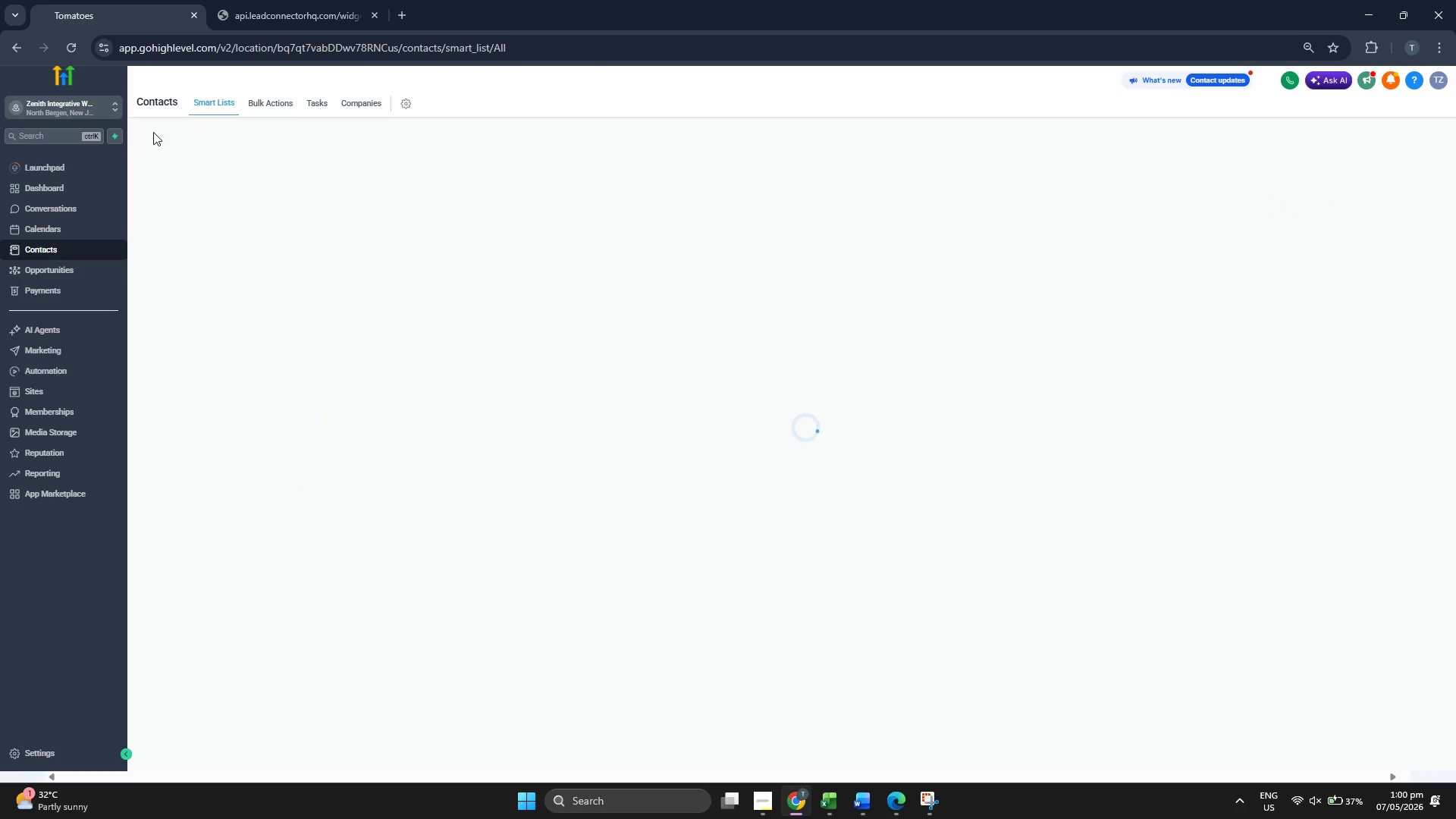 
left_click([1371, 127])
 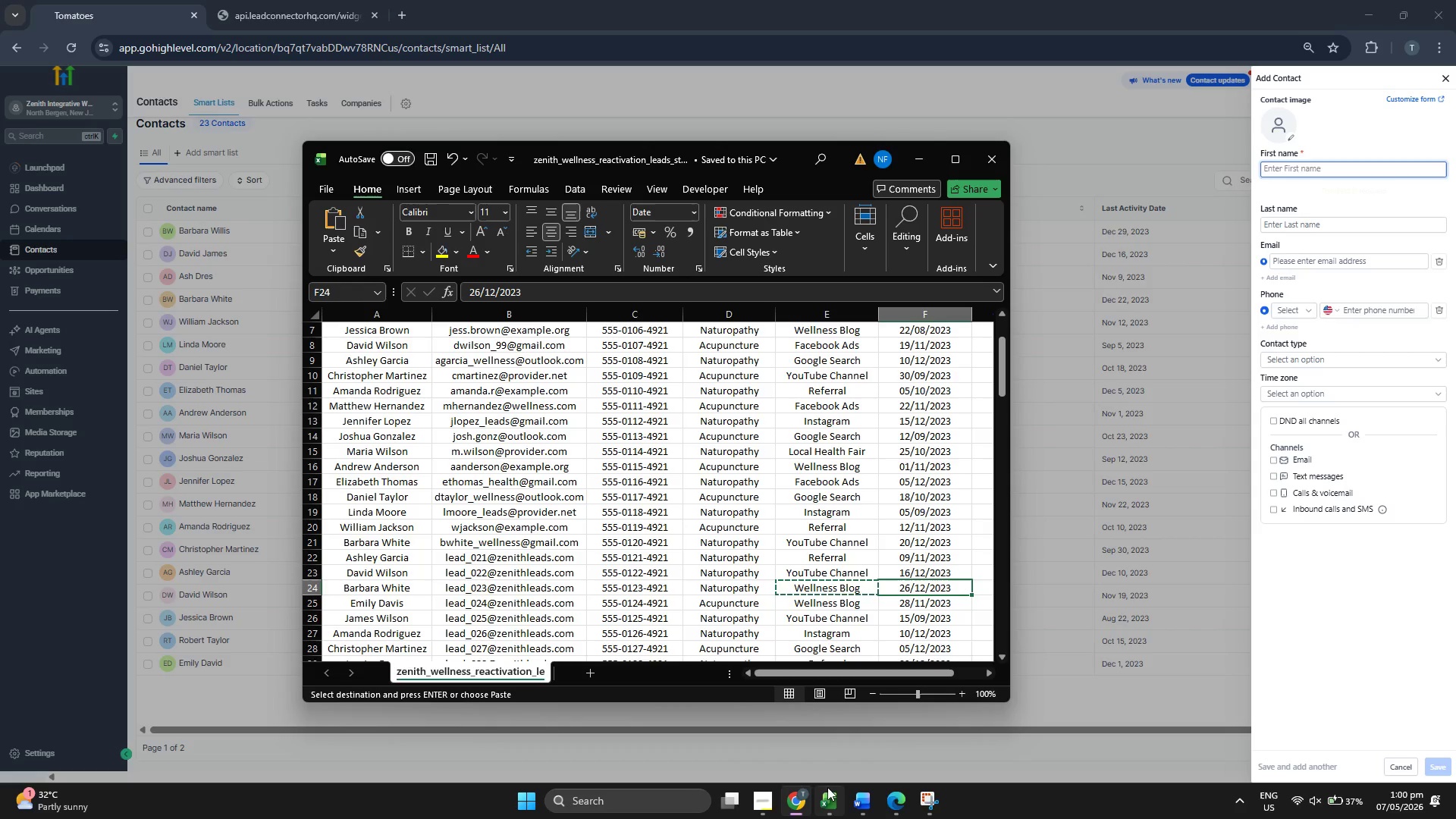 
key(ArrowDown)
 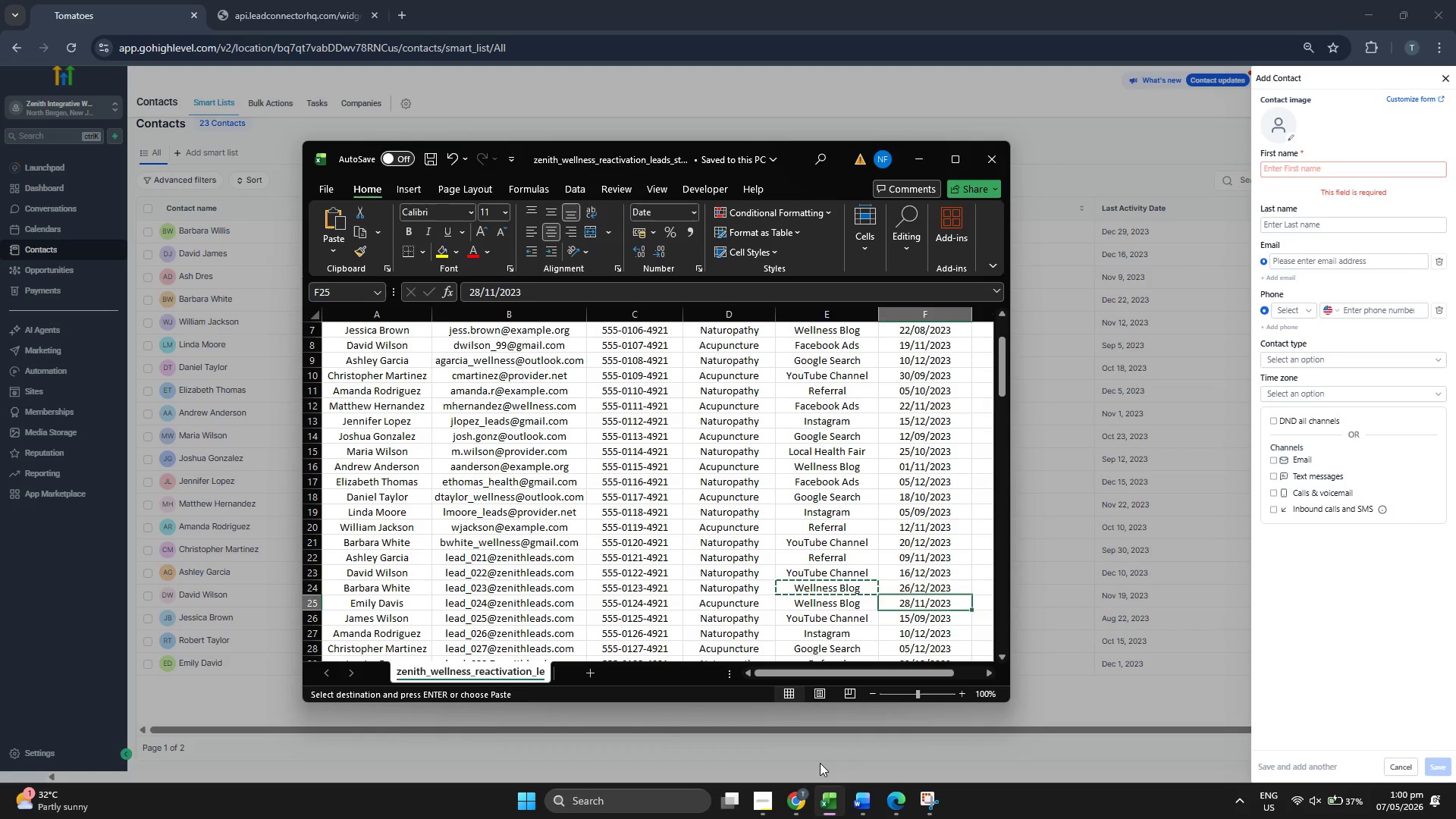 
key(ArrowLeft)
 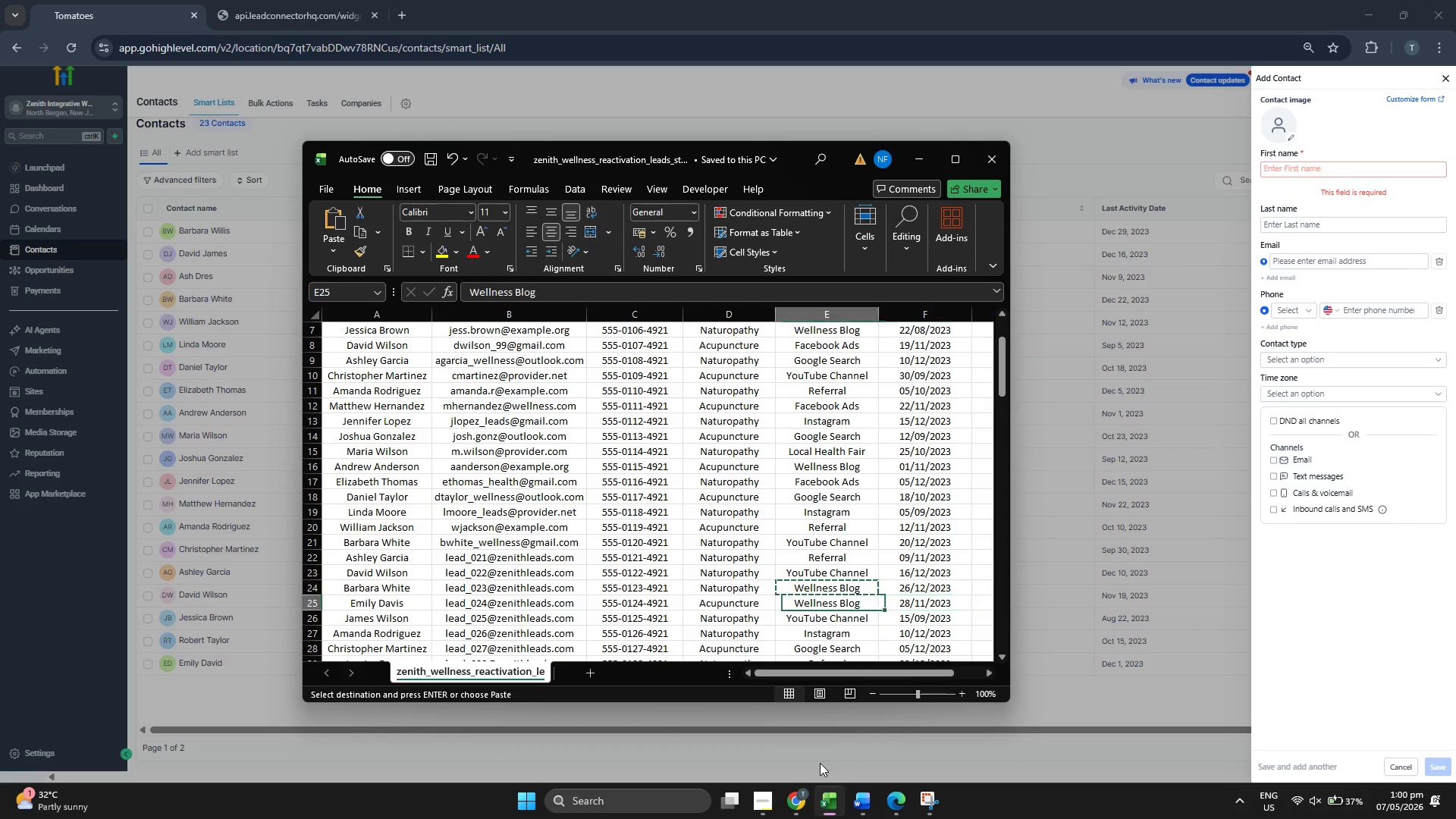 
key(ArrowLeft)
 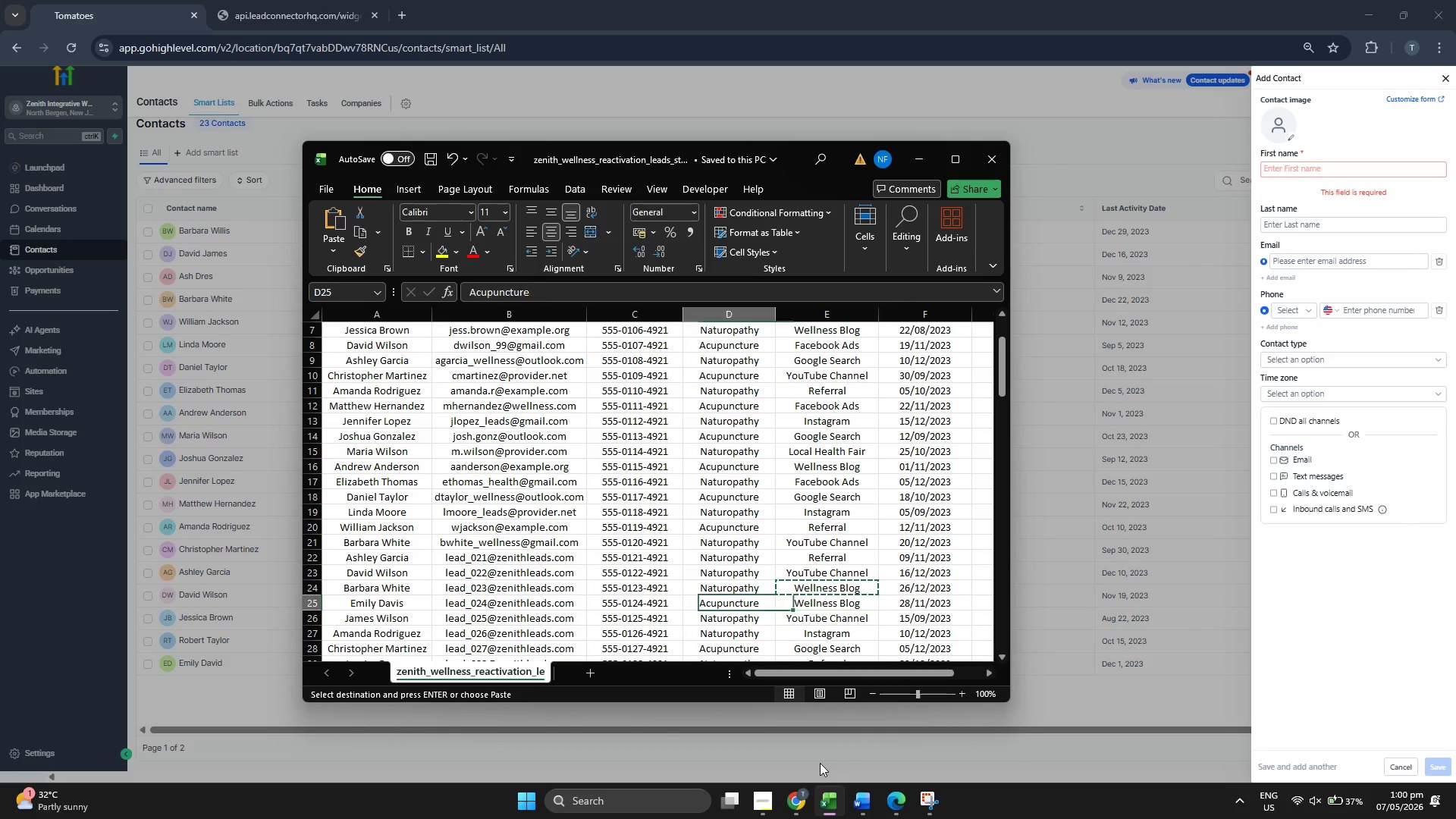 
key(ArrowLeft)
 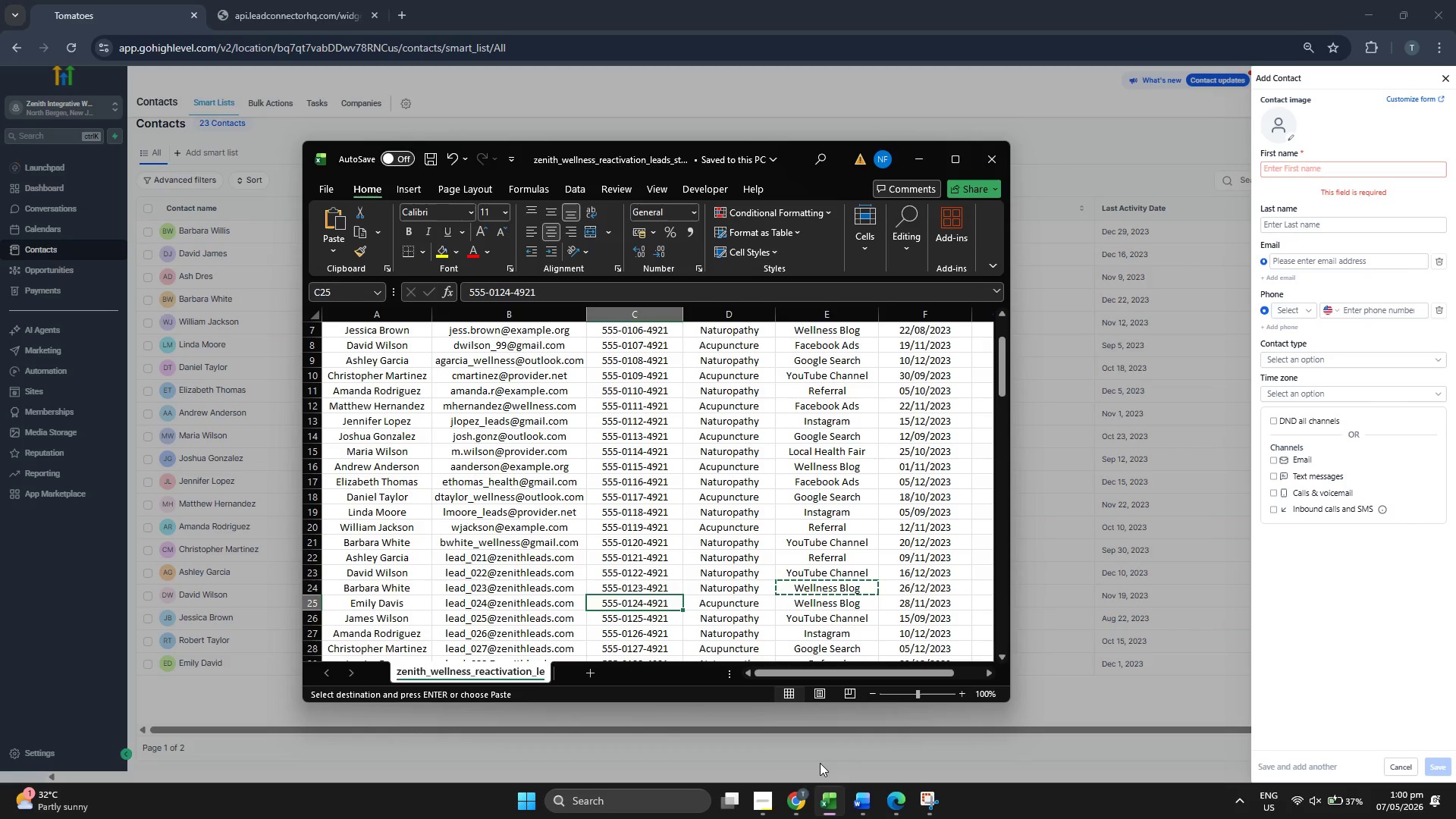 
key(ArrowLeft)
 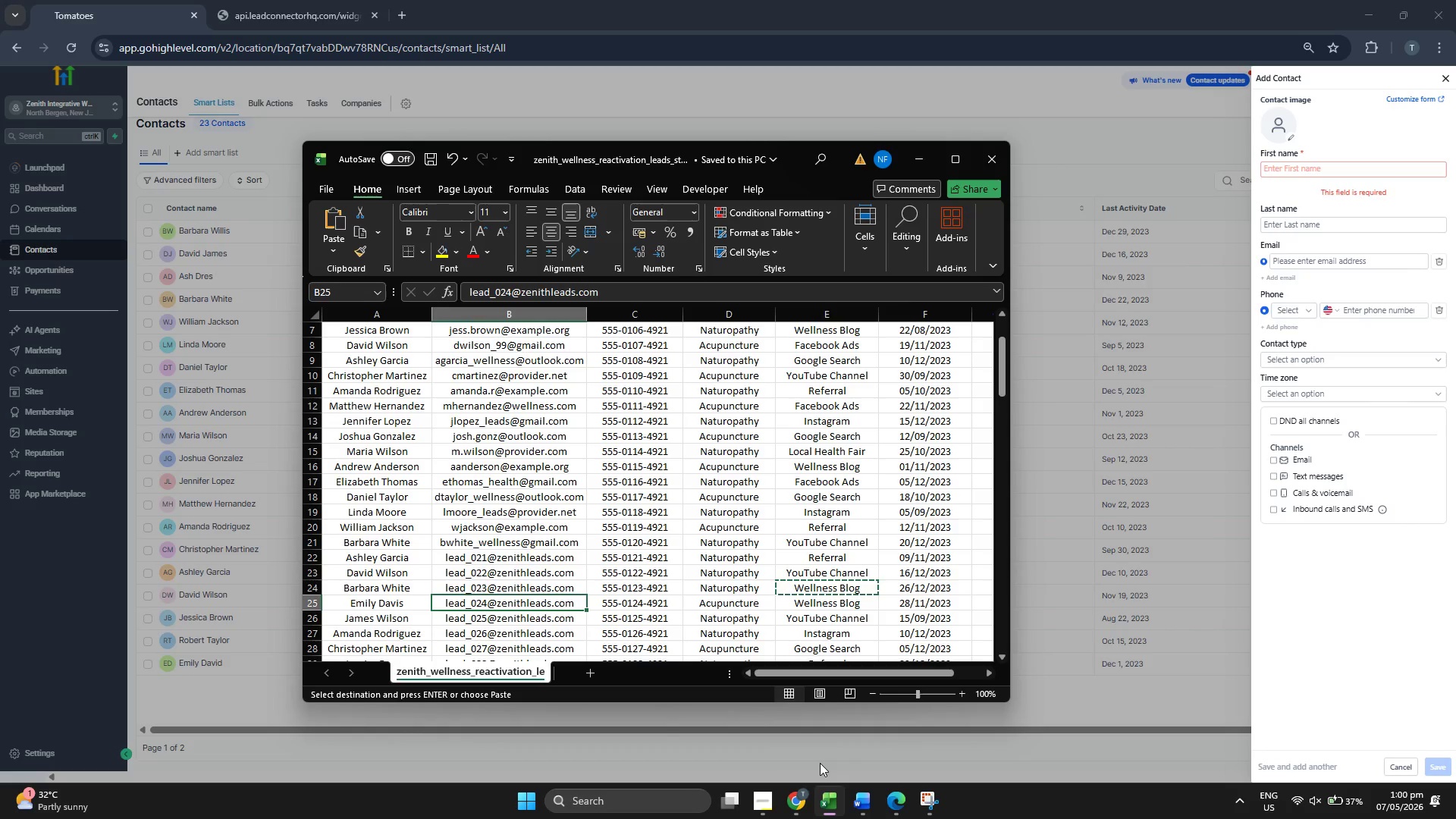 
key(Control+ControlLeft)
 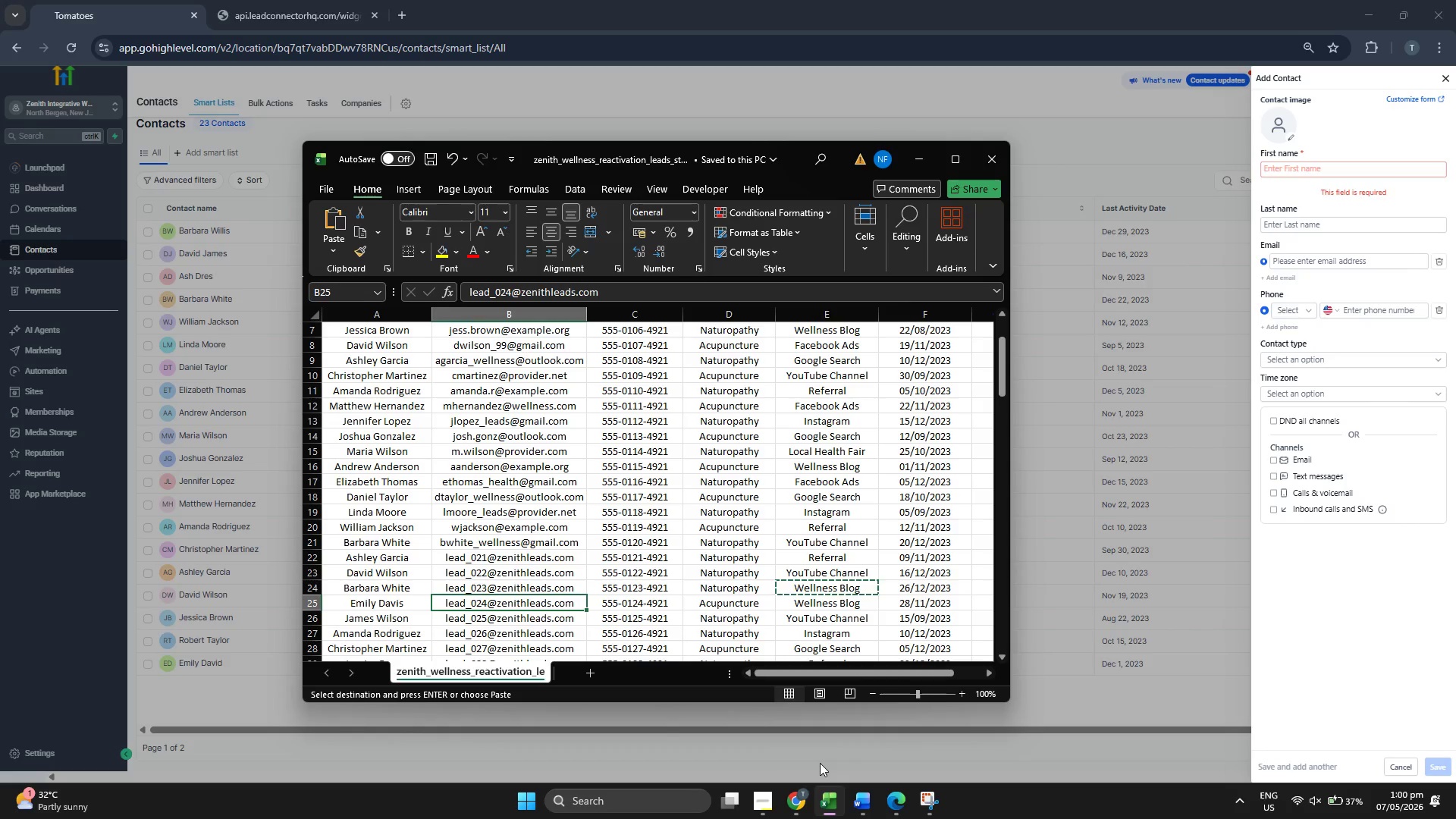 
key(Control+C)
 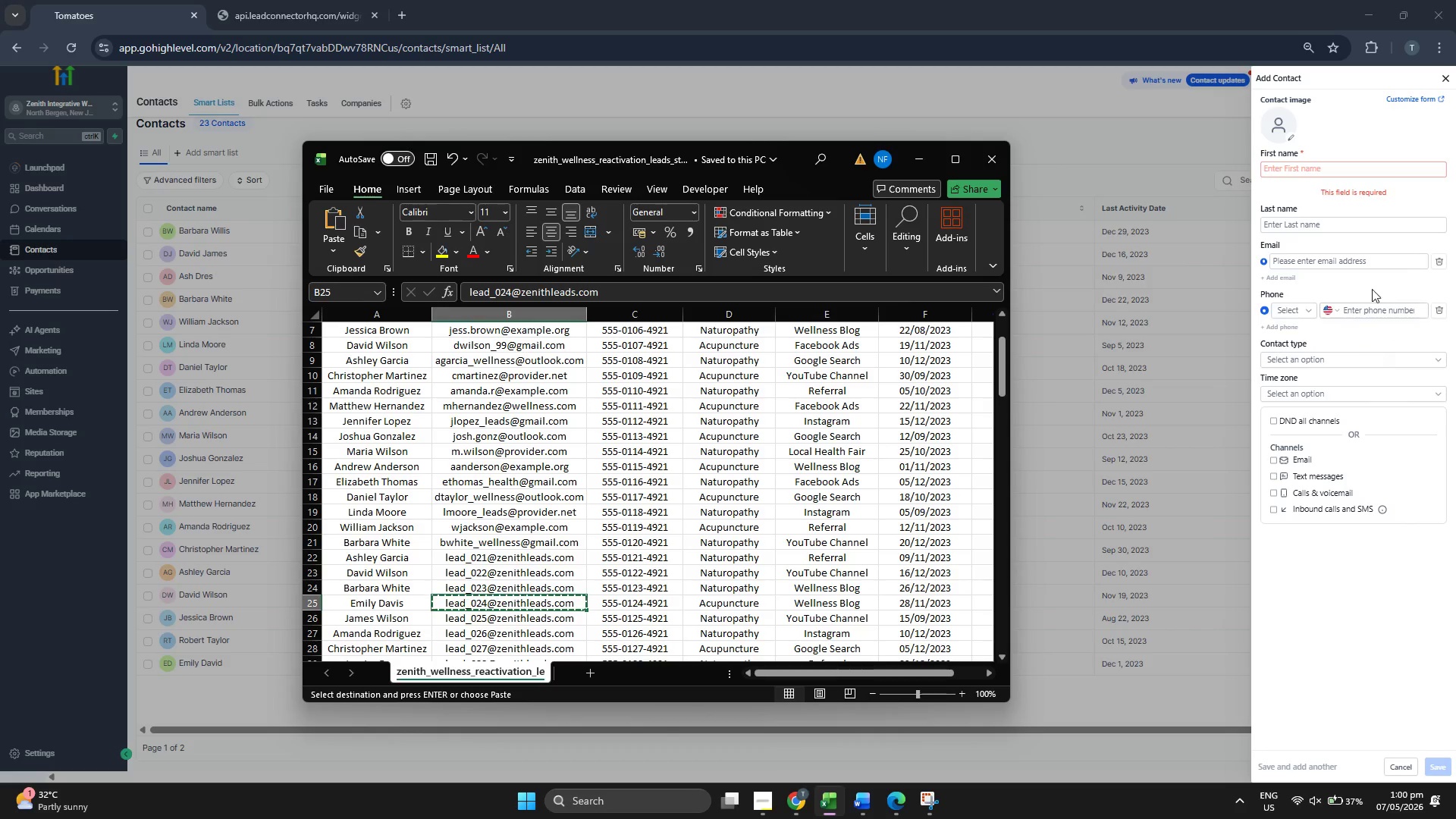 
left_click([1345, 262])
 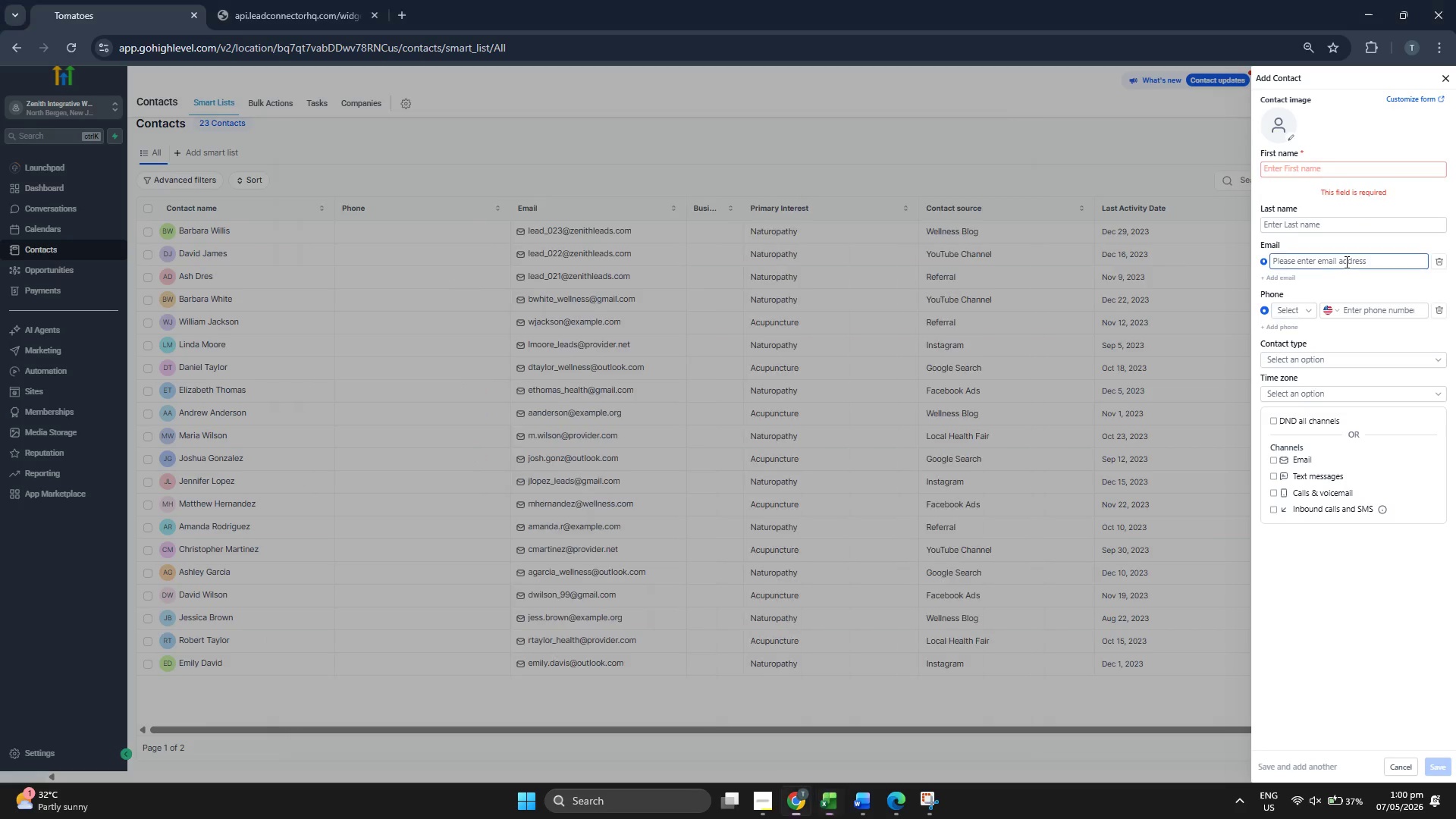 
key(Control+ControlLeft)
 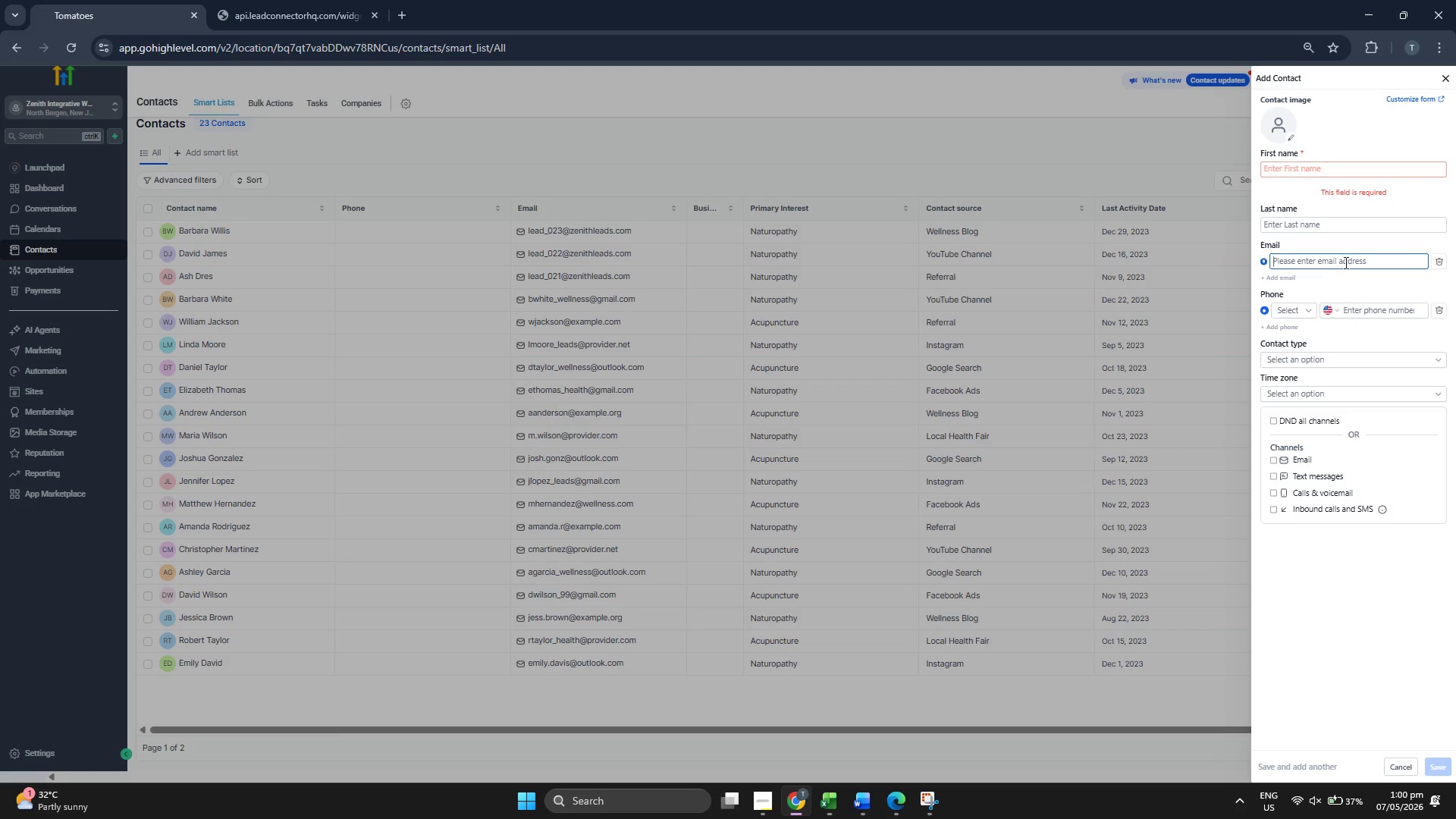 
key(Control+V)
 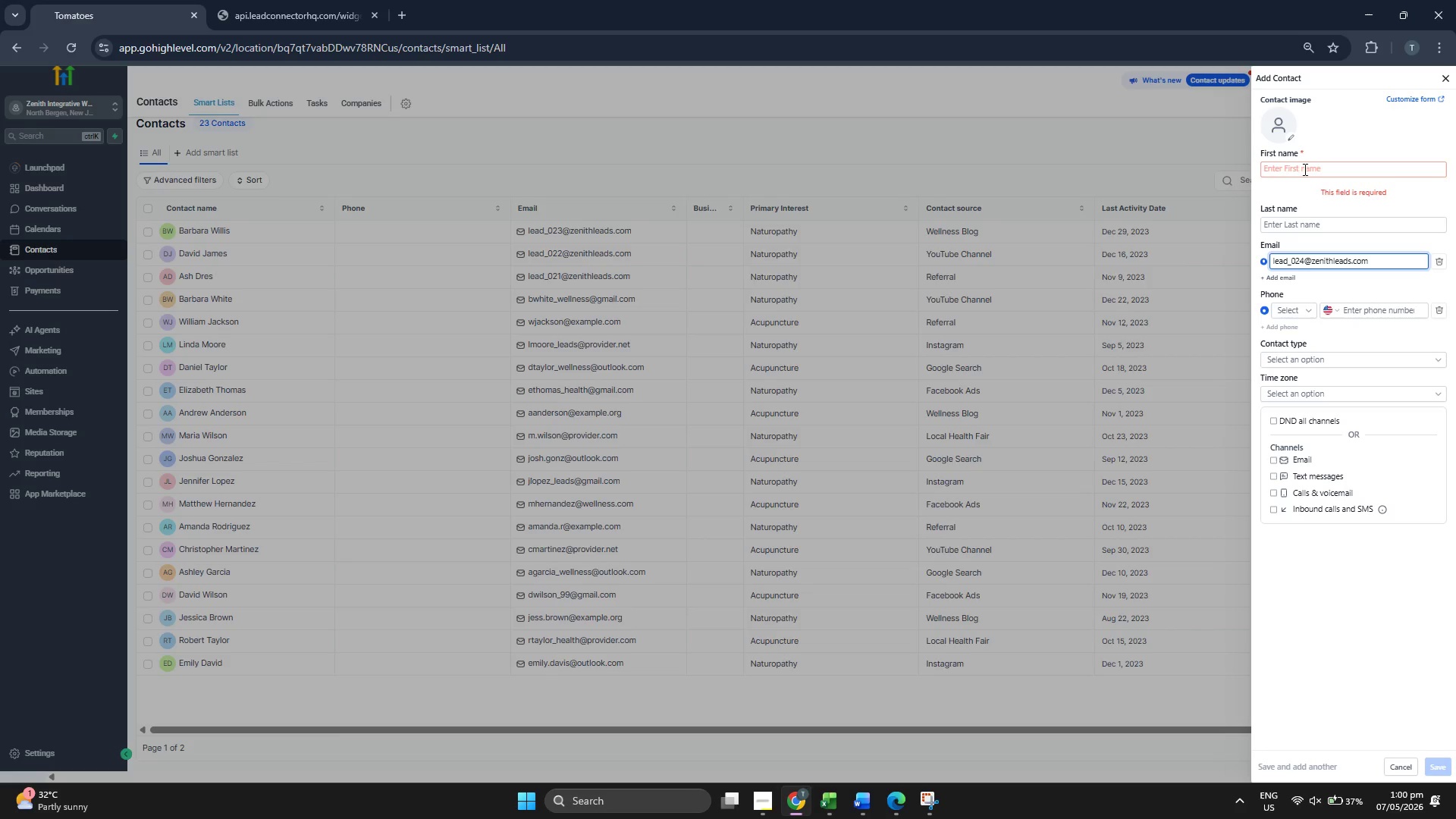 
left_click([1304, 167])
 